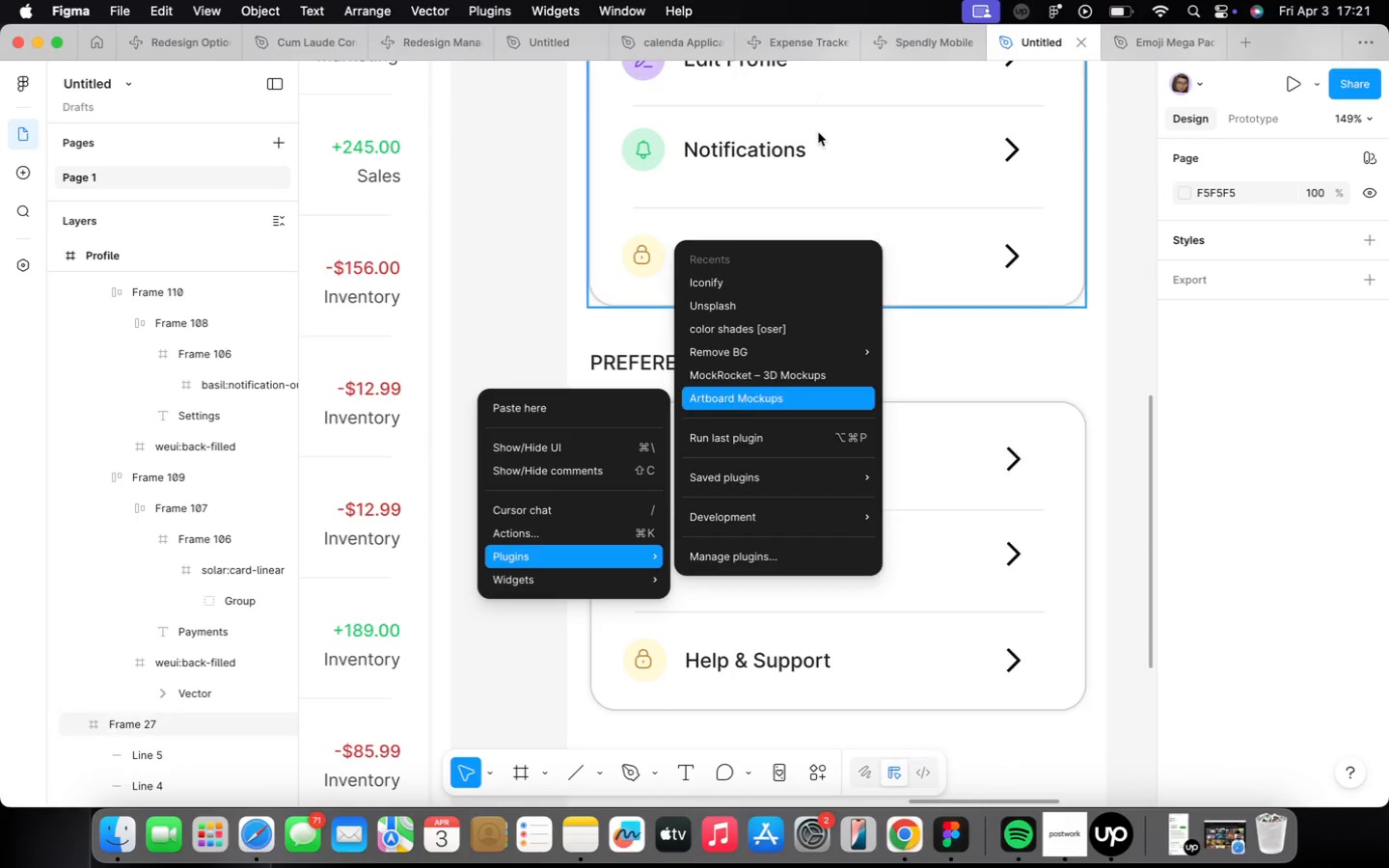 
left_click([717, 285])
 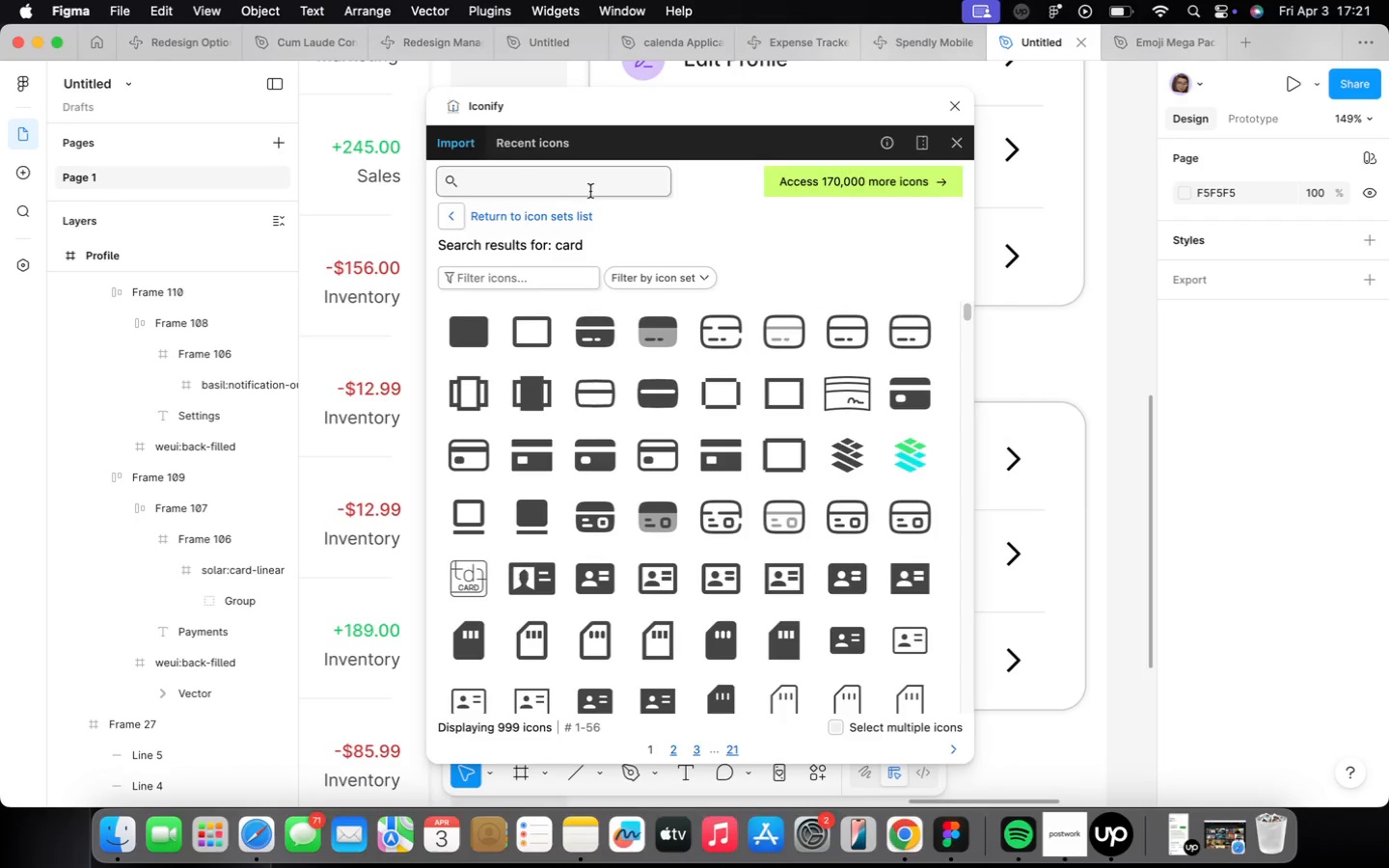 
left_click([591, 178])
 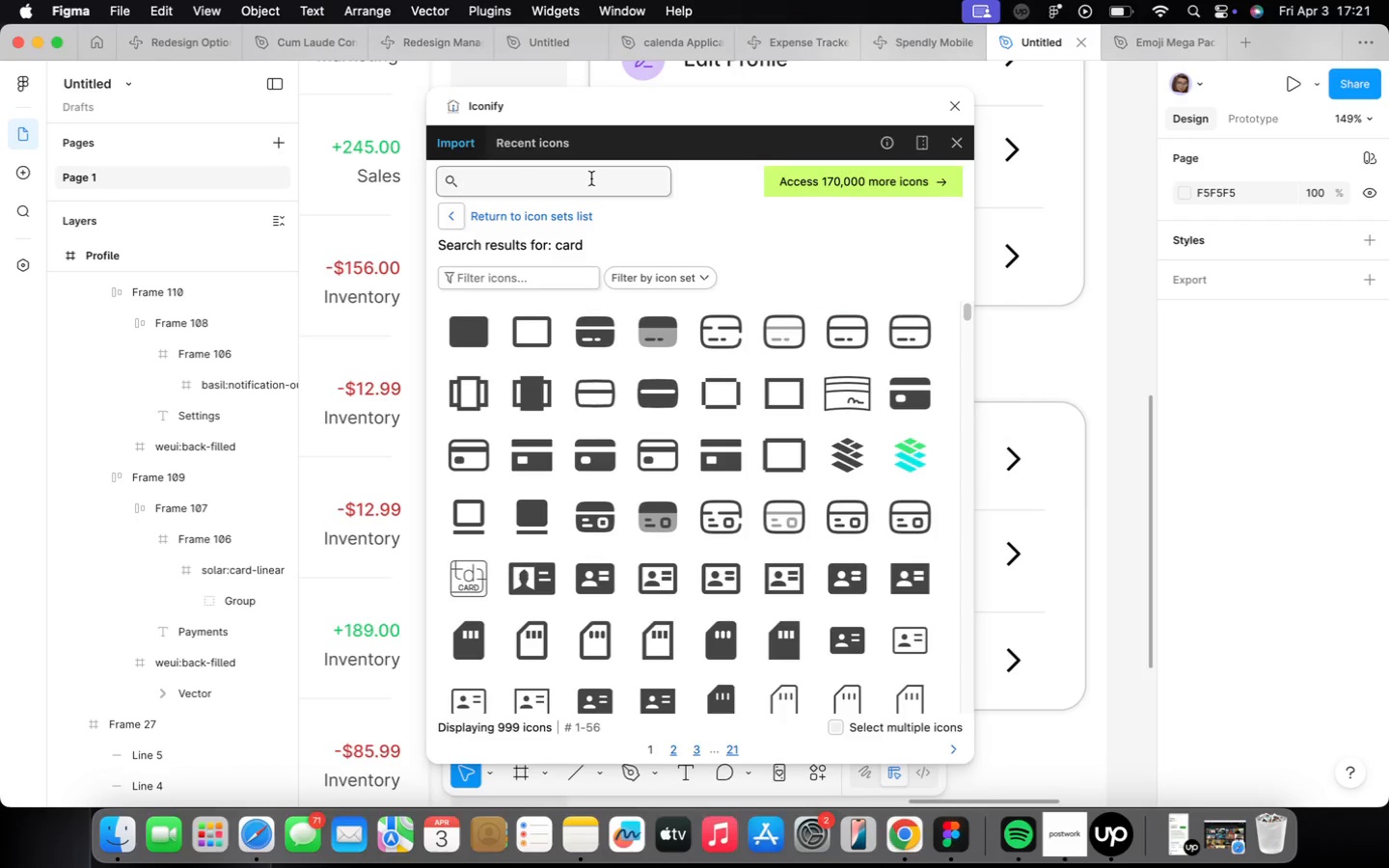 
type(settings)
 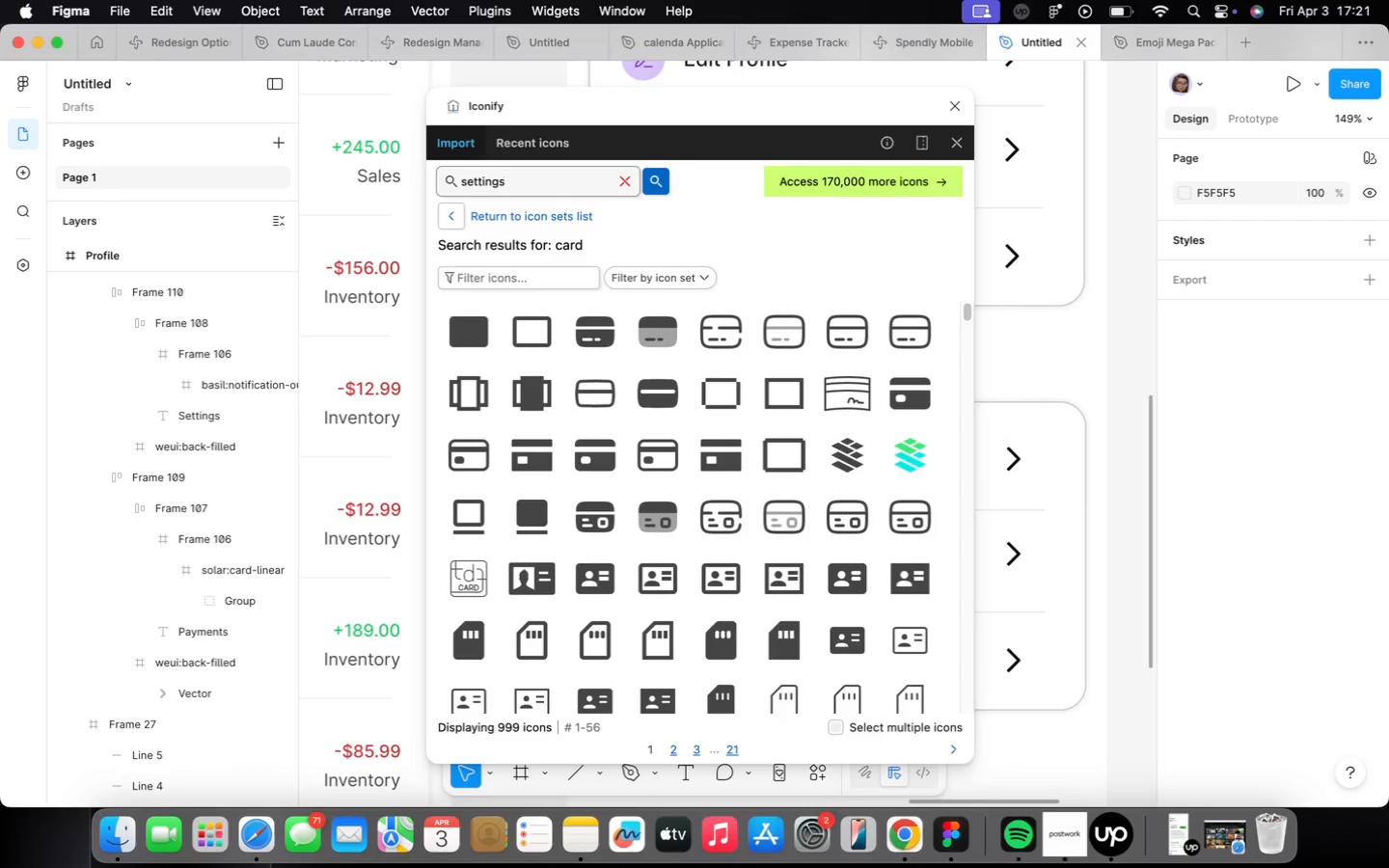 
key(Enter)
 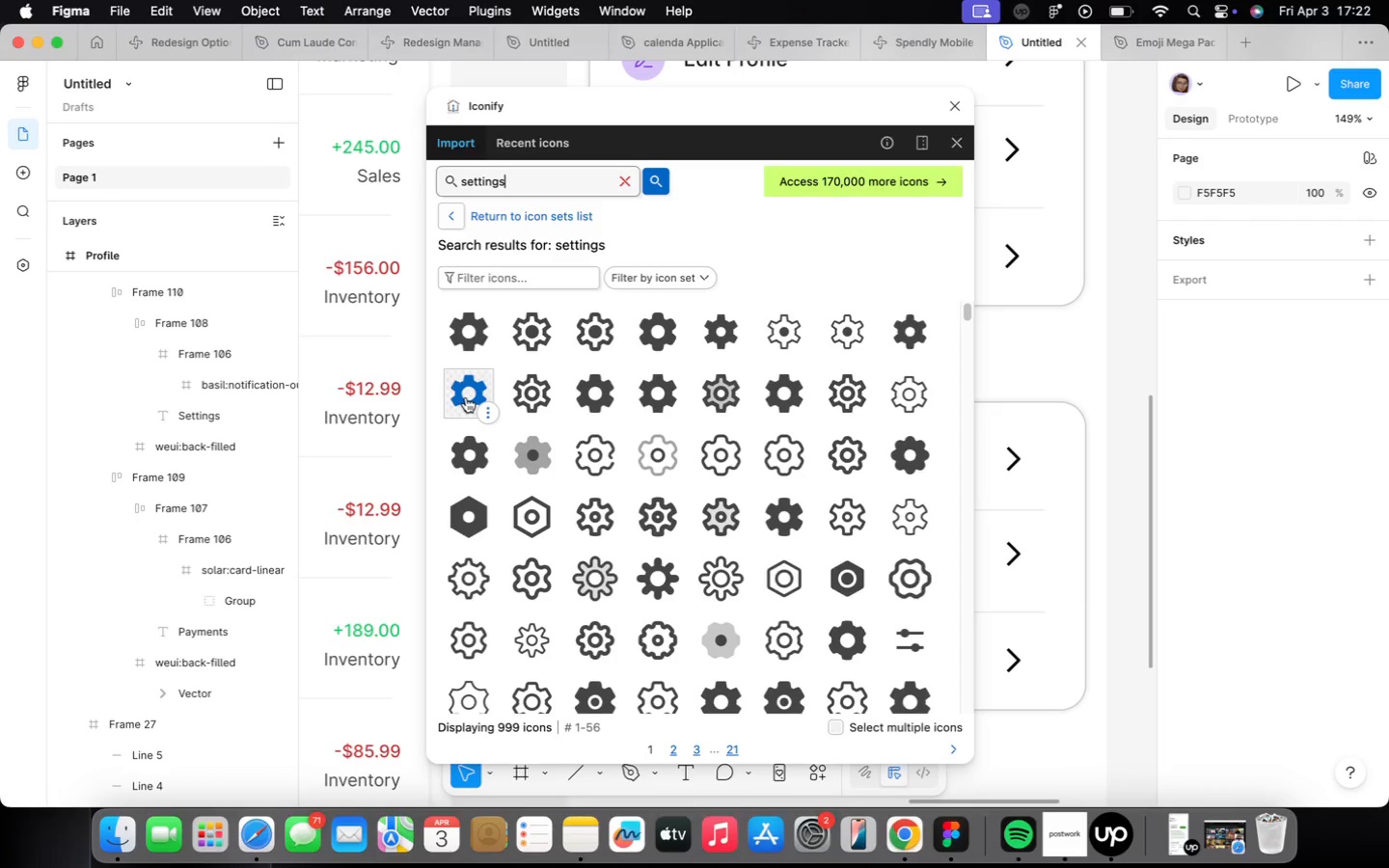 
wait(32.41)
 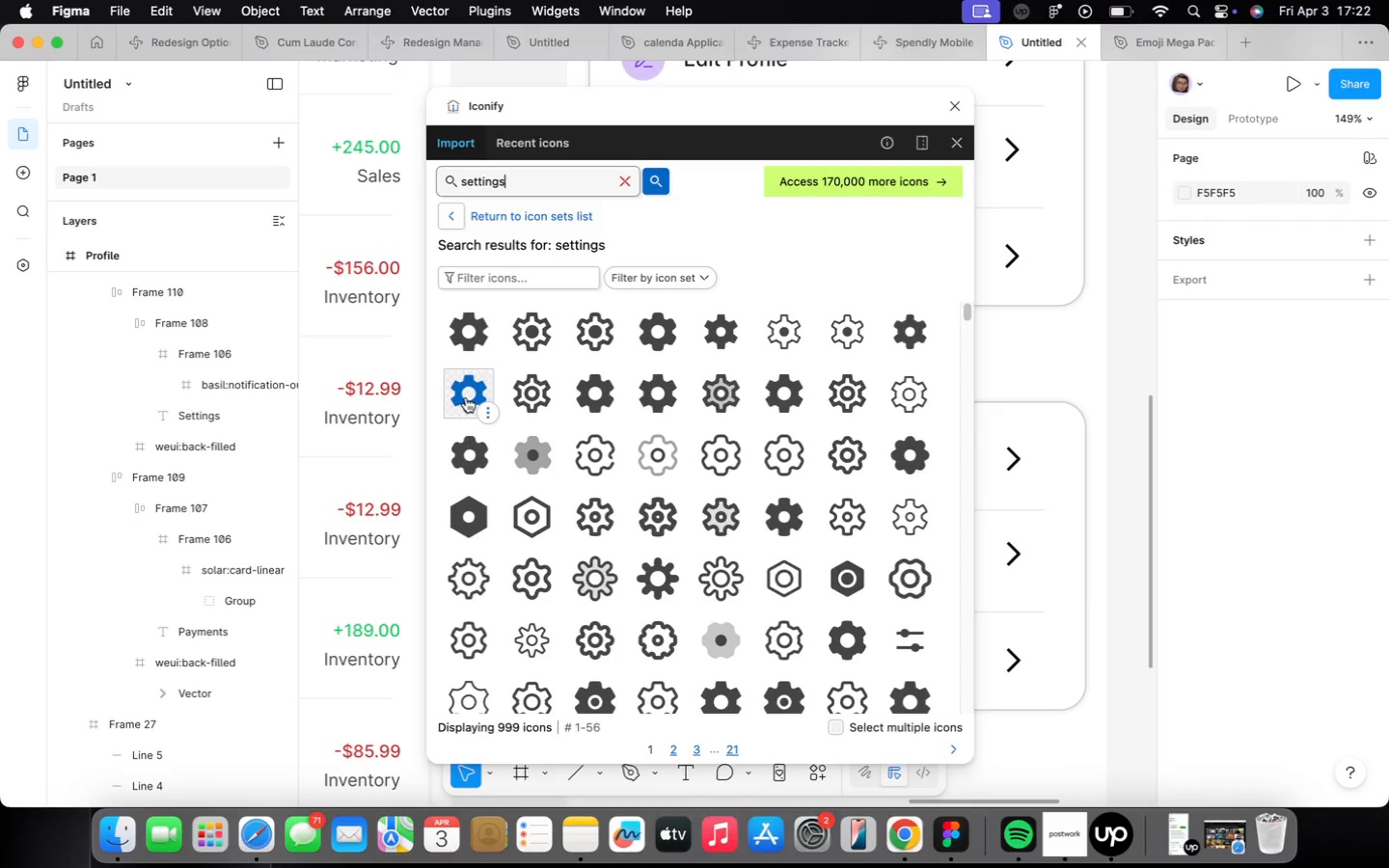 
left_click([773, 411])
 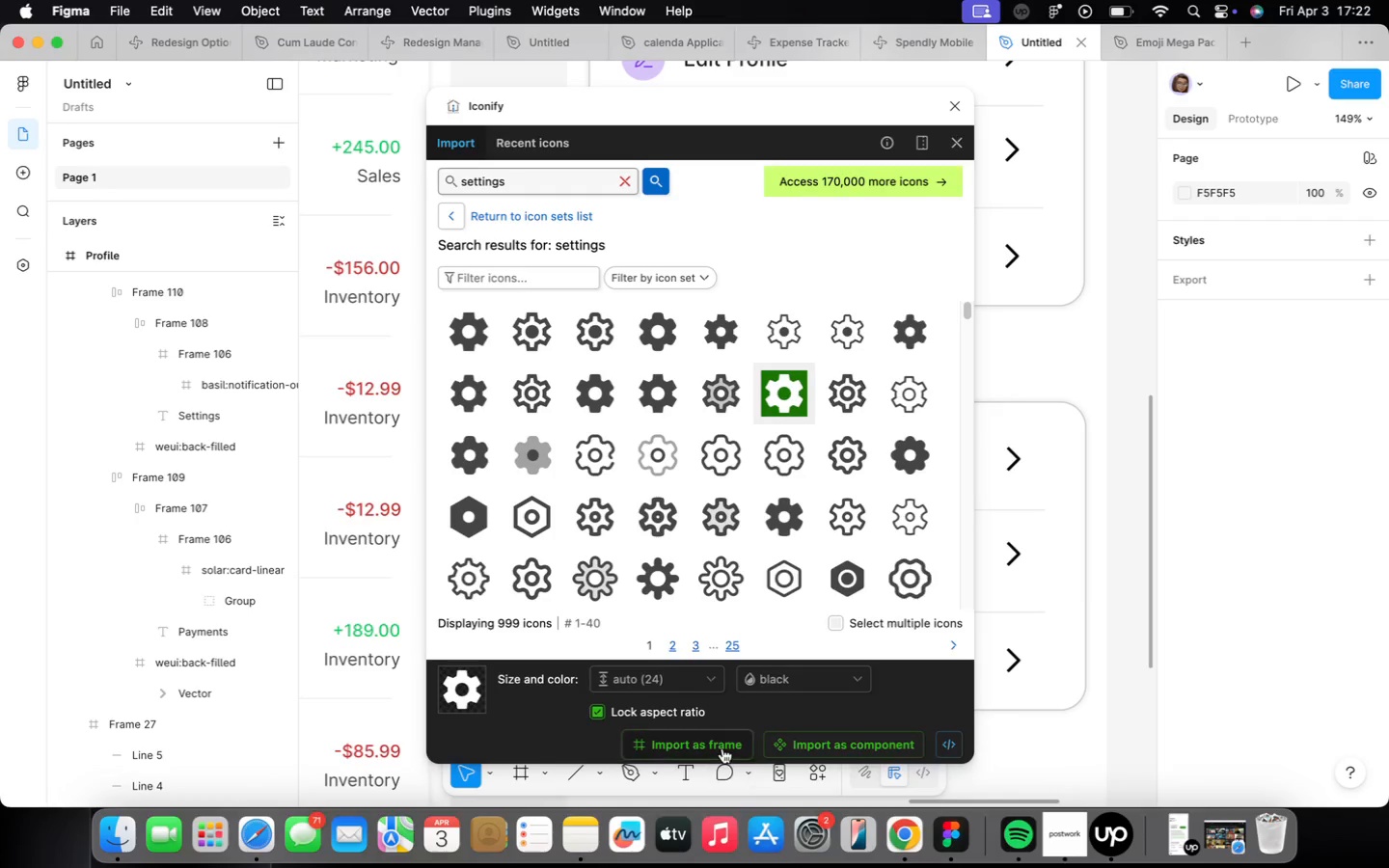 
left_click([722, 748])
 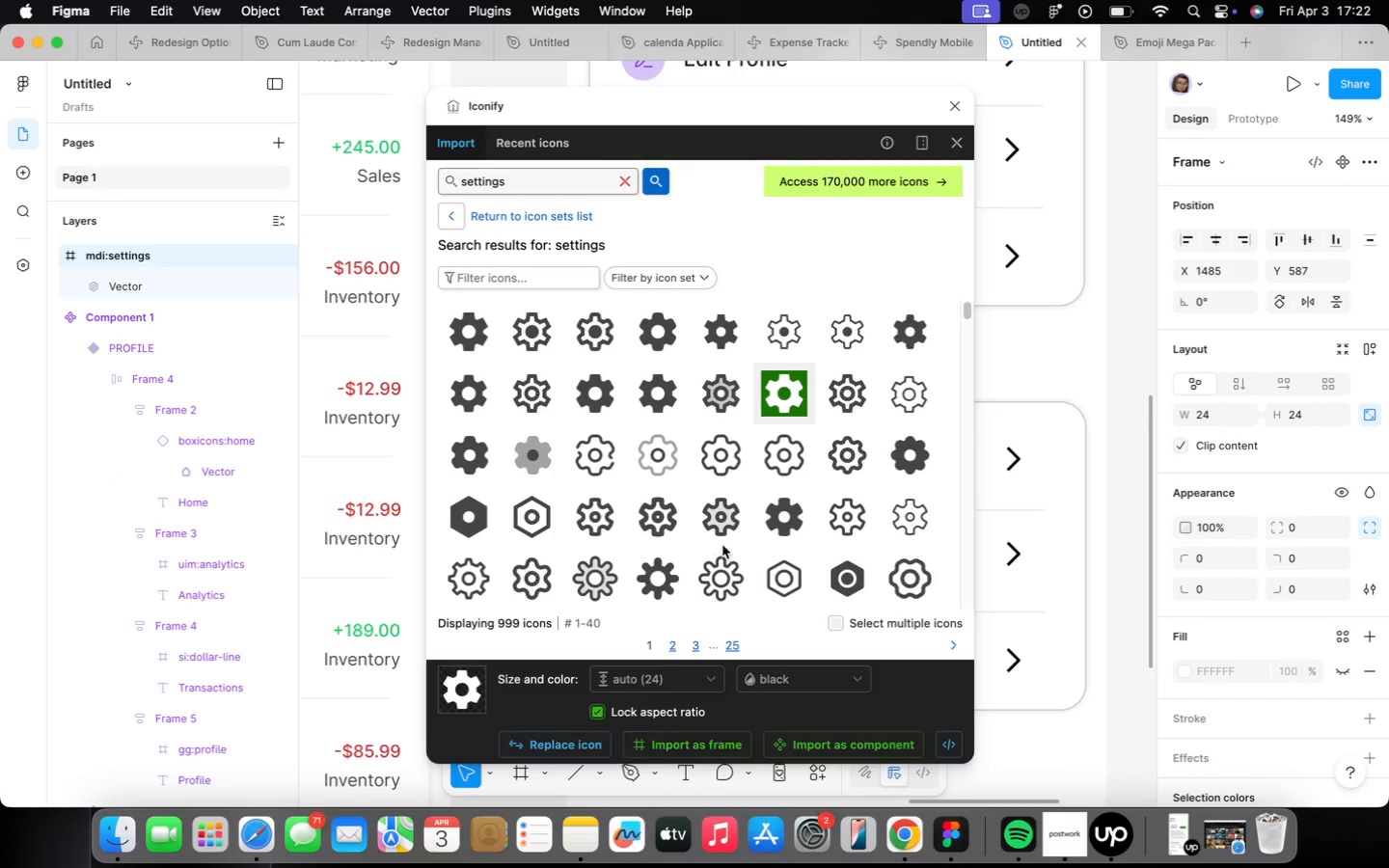 
wait(5.36)
 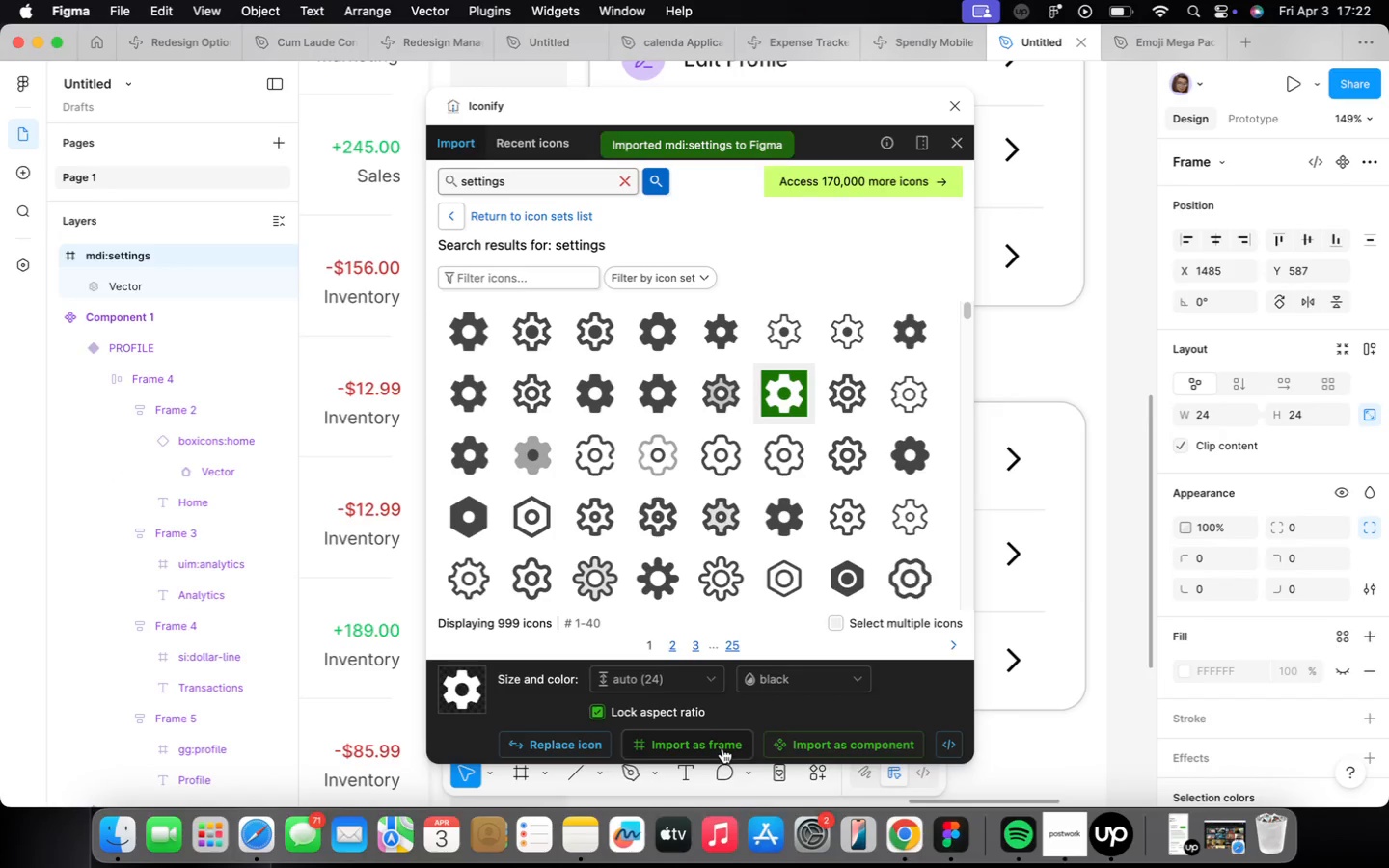 
left_click([951, 99])
 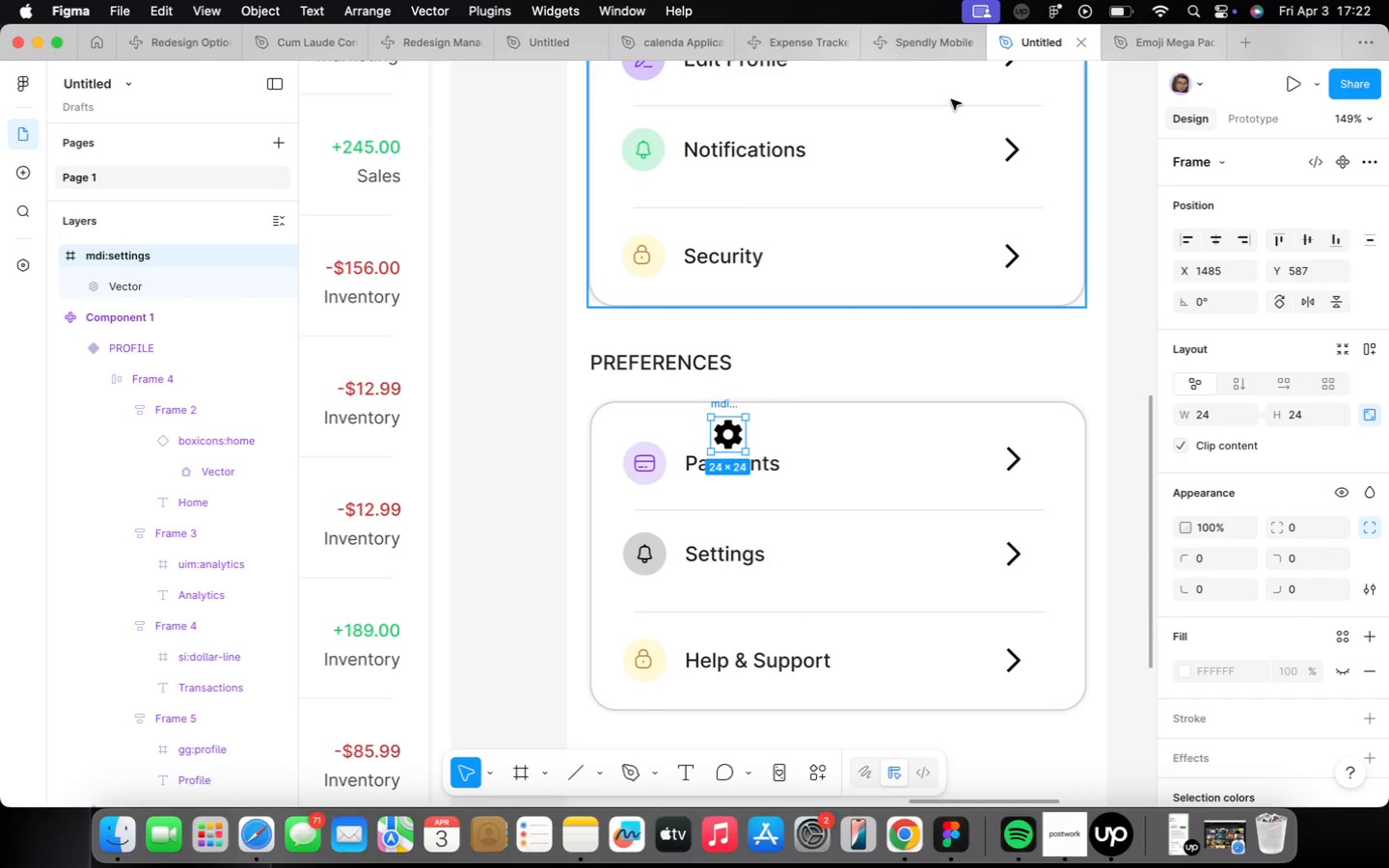 
wait(12.75)
 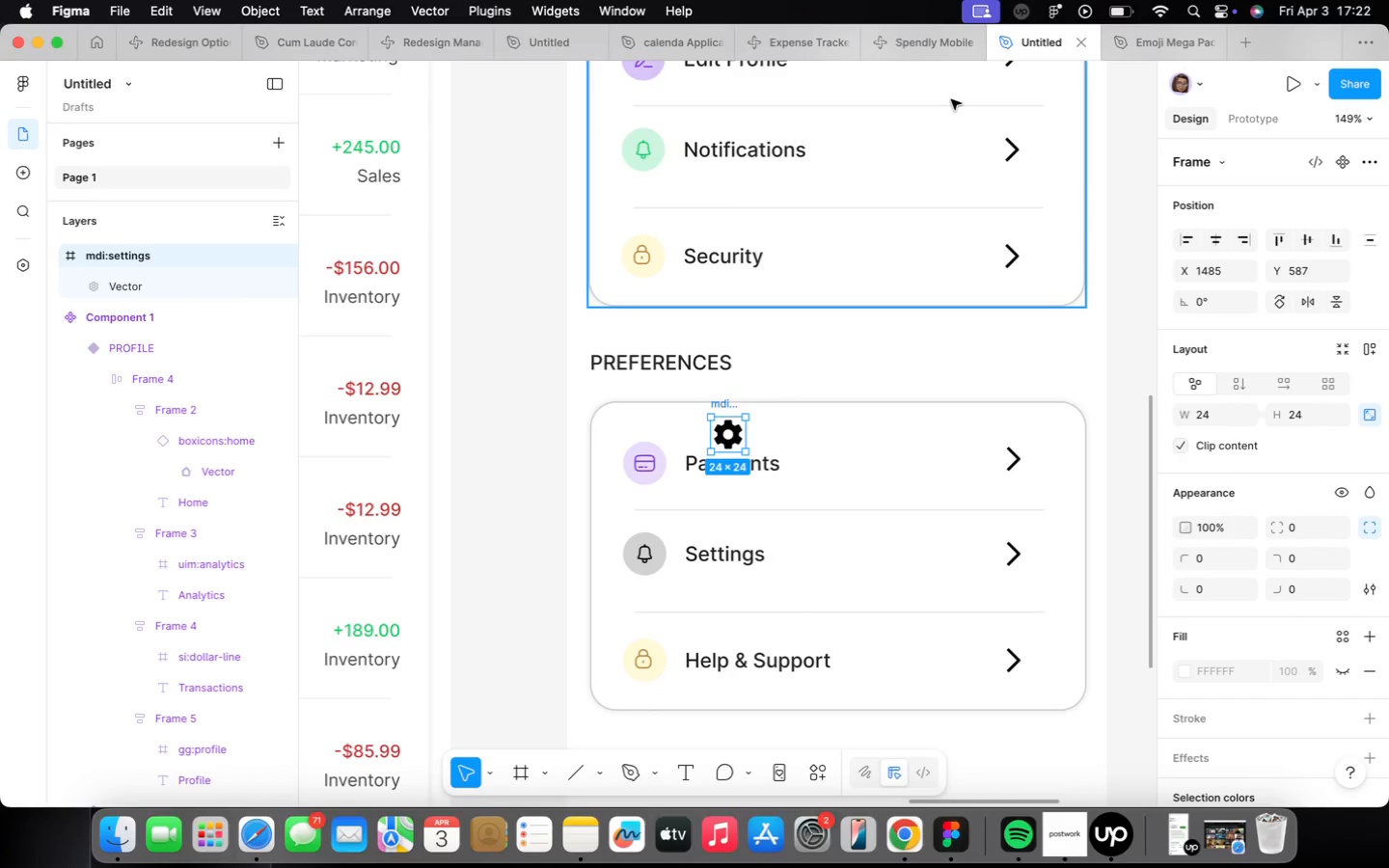 
scroll: coordinate [1241, 550], scroll_direction: down, amount: 3.0
 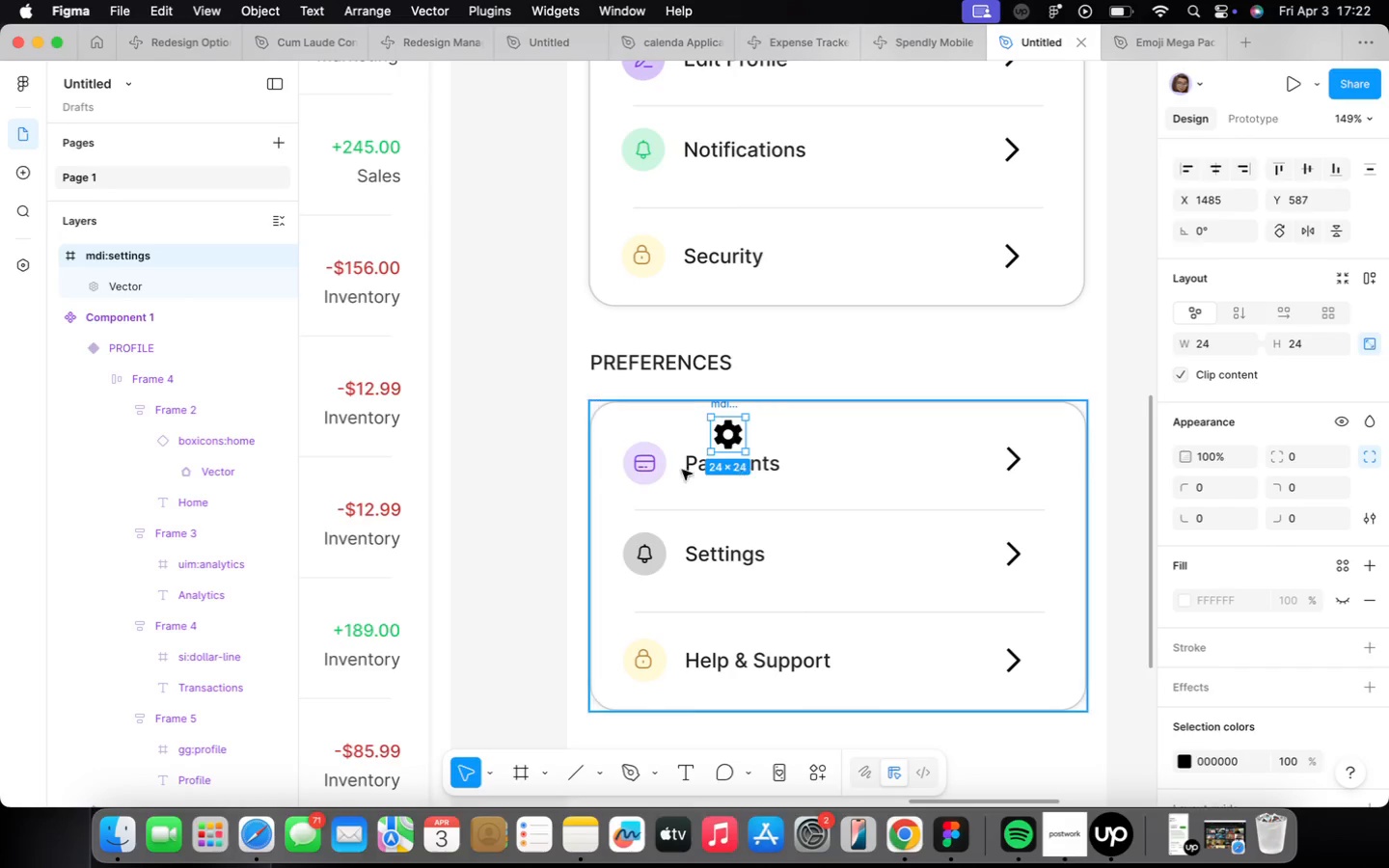 
double_click([724, 441])
 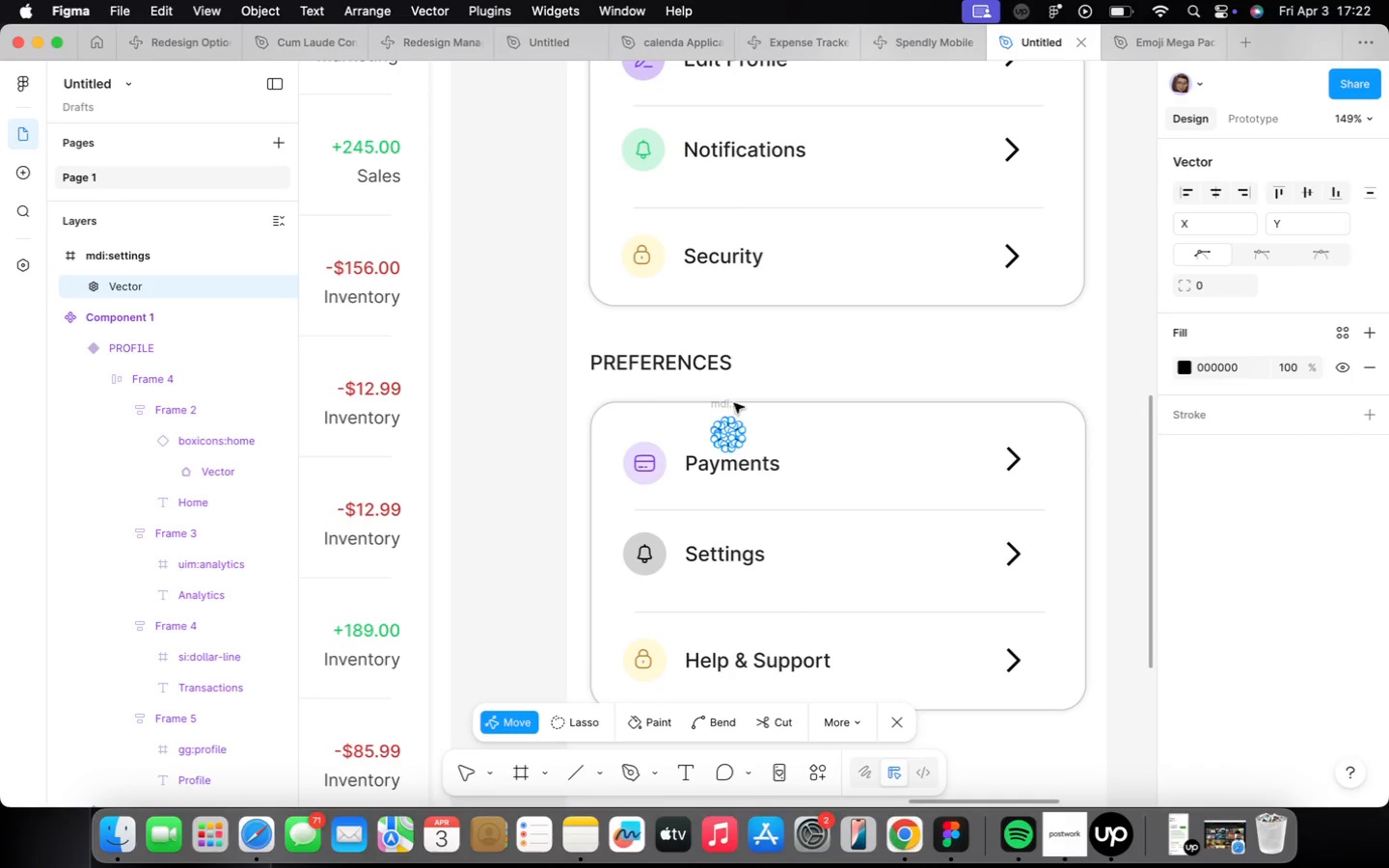 
left_click([743, 373])
 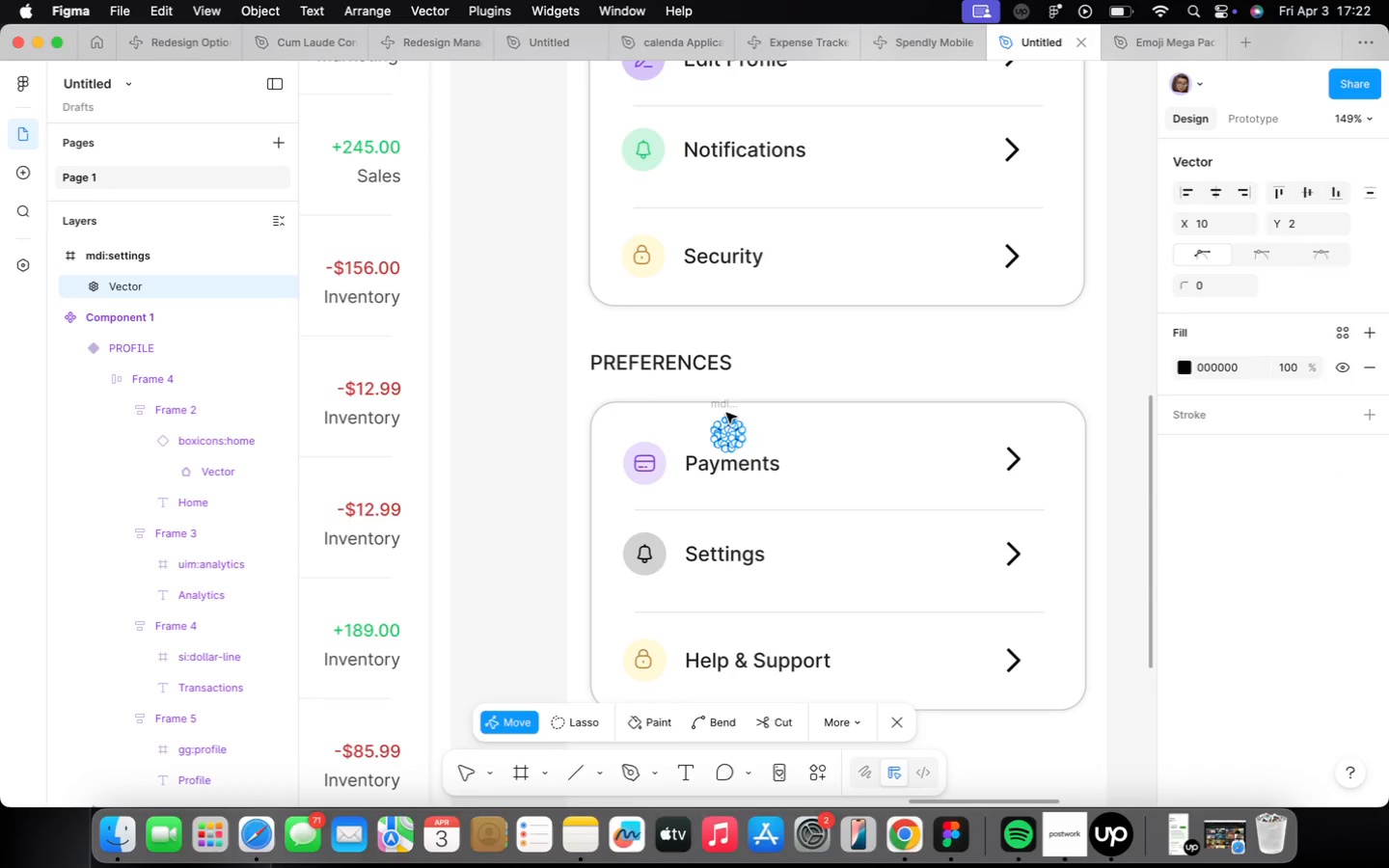 
double_click([726, 413])
 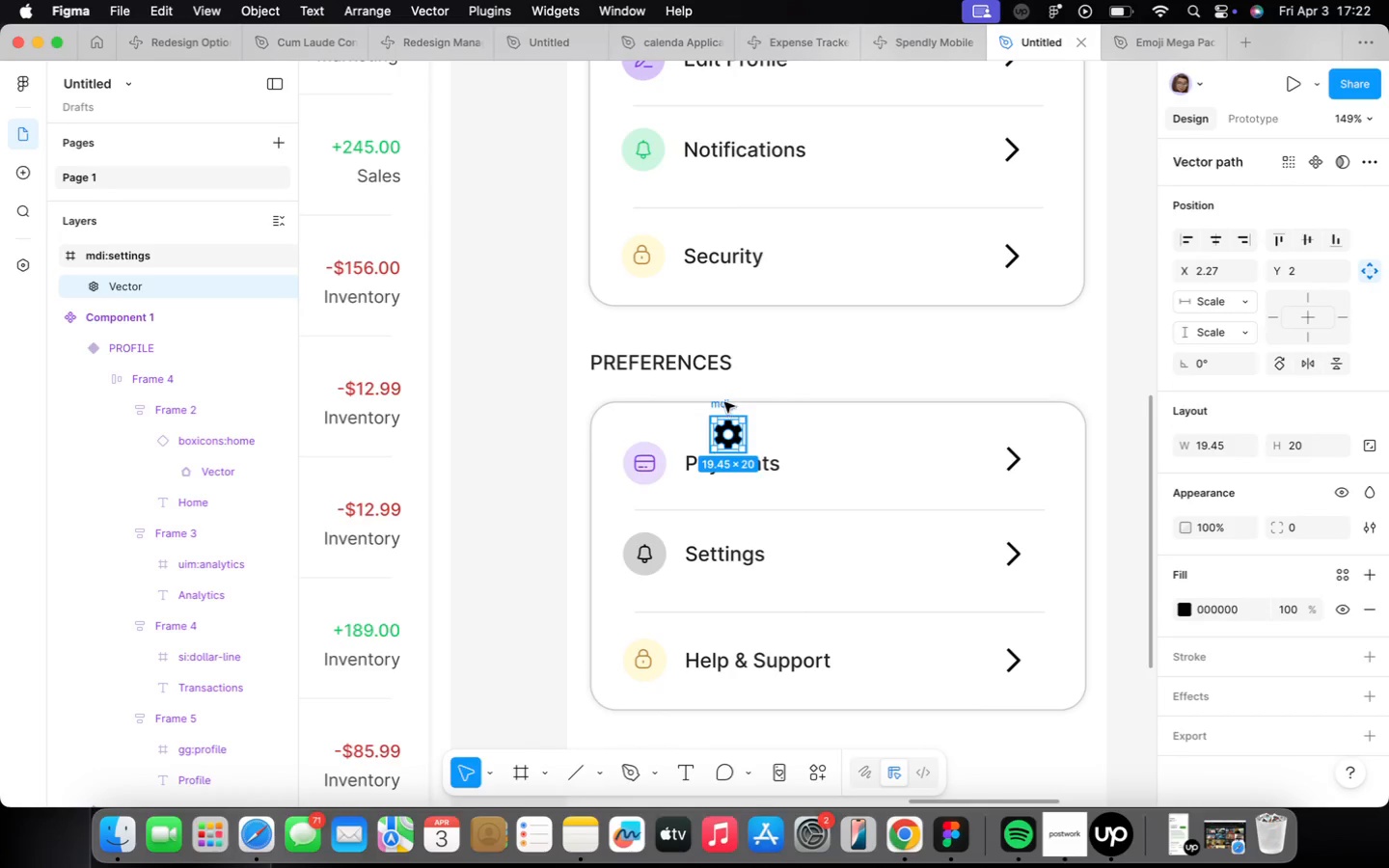 
left_click([724, 402])
 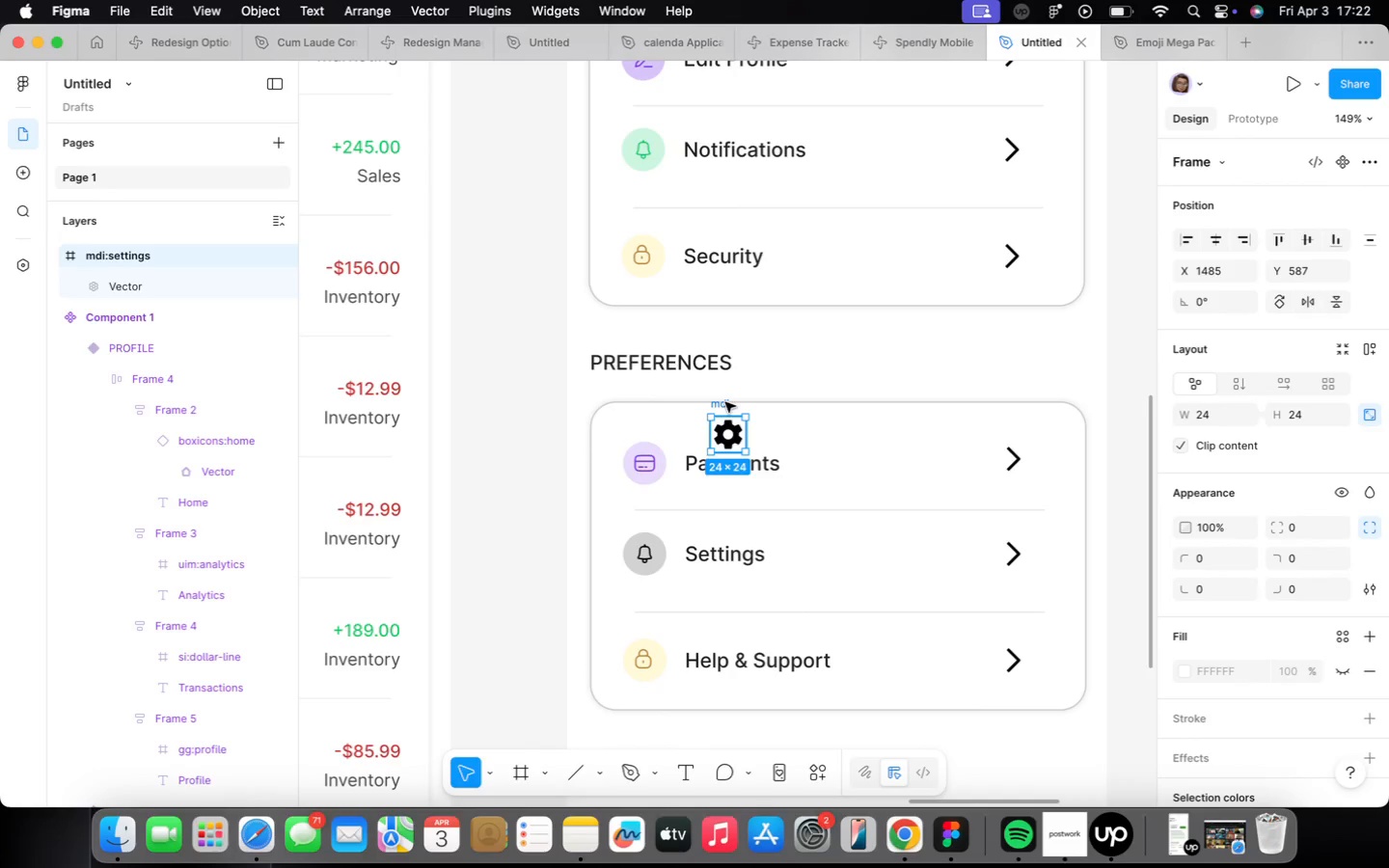 
key(Backspace)
 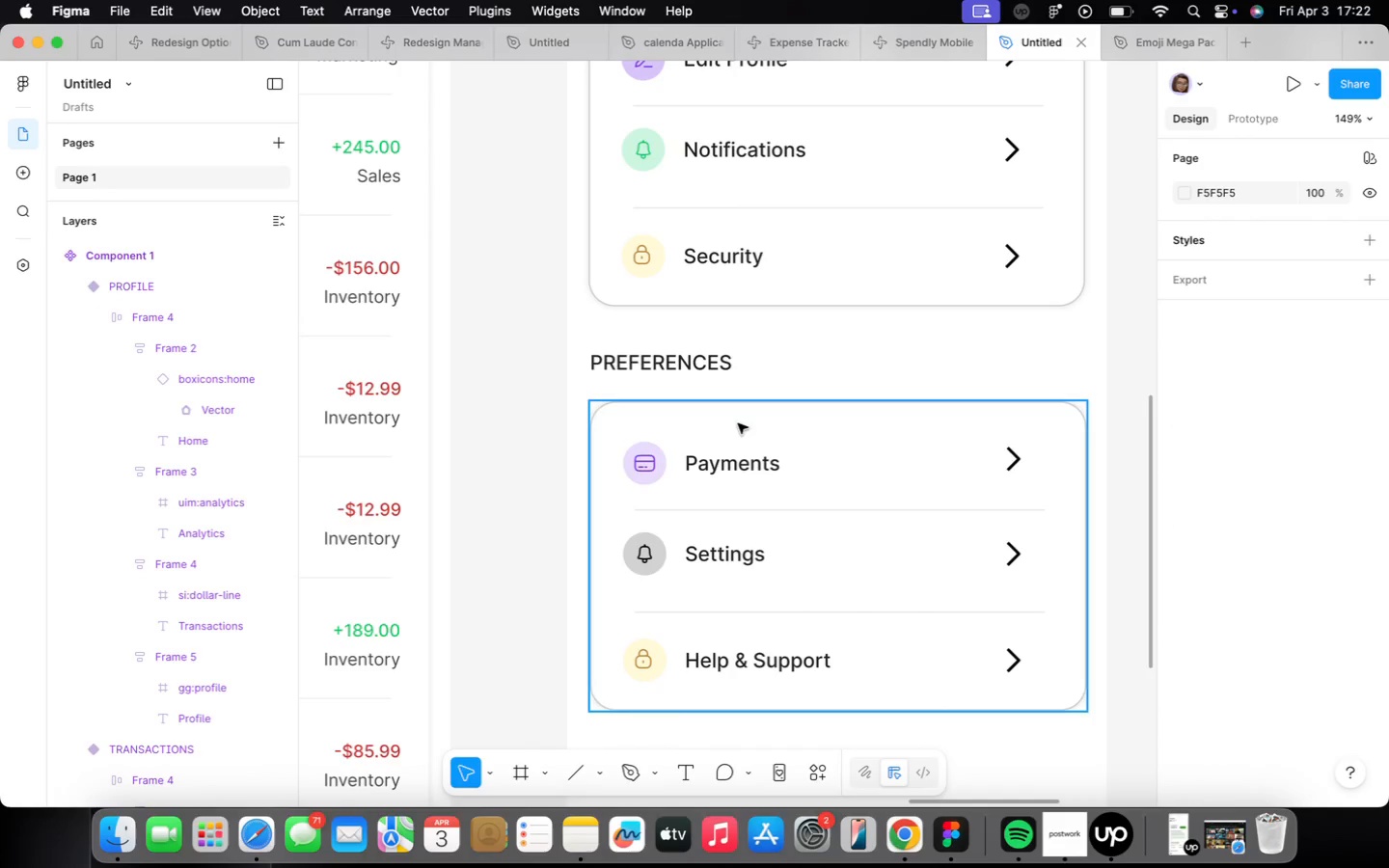 
right_click([782, 351])
 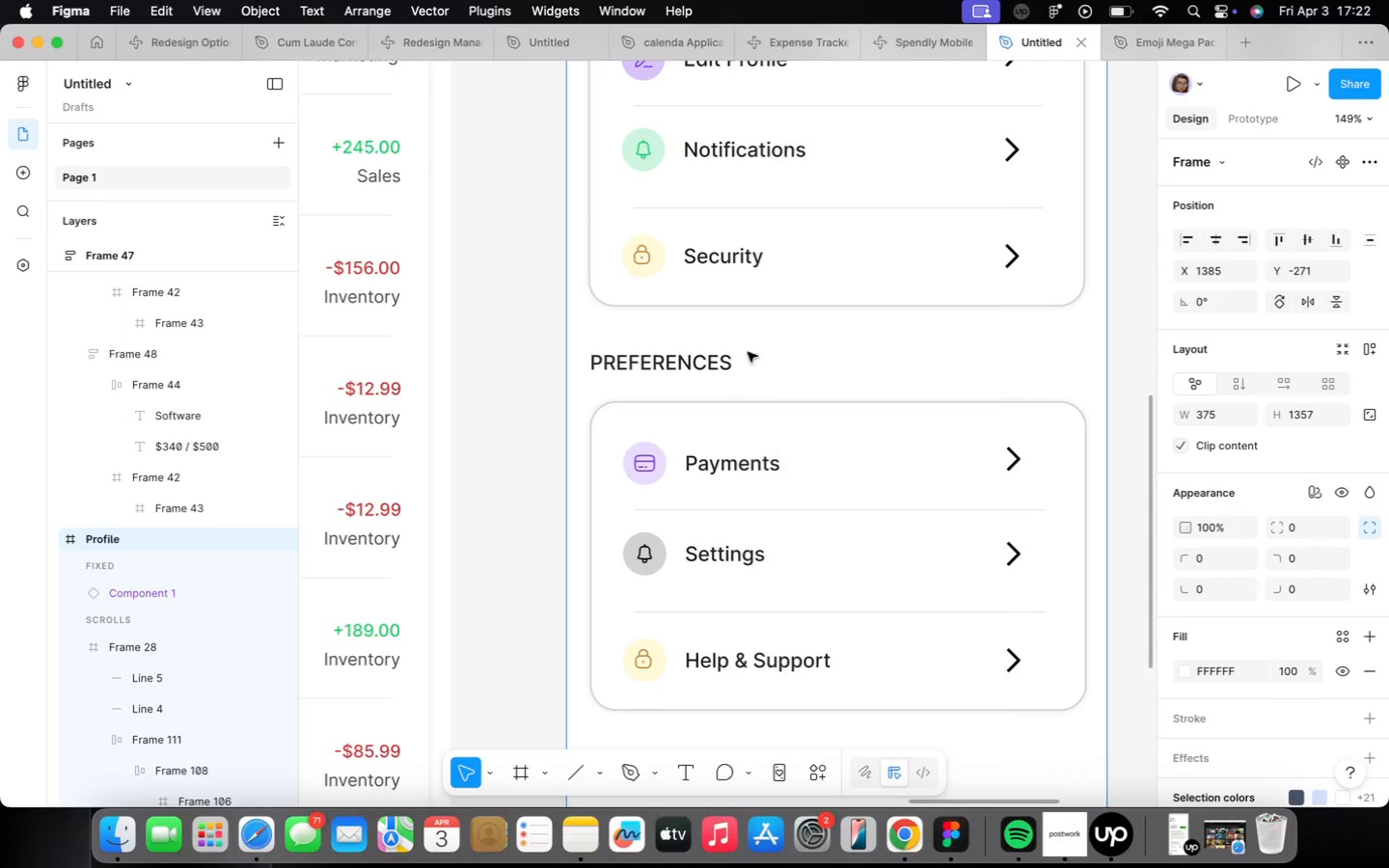 
right_click([748, 356])
 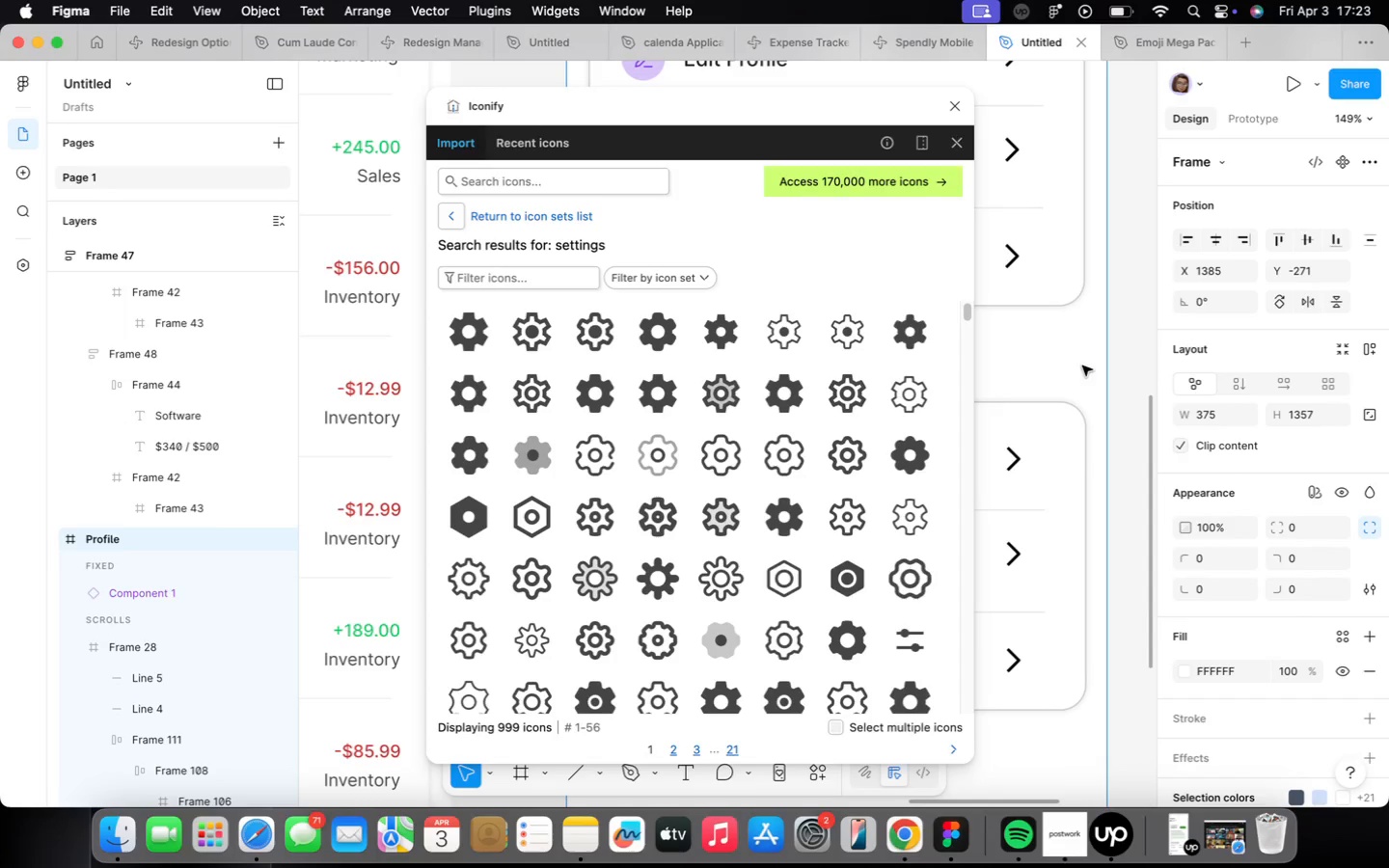 
wait(71.75)
 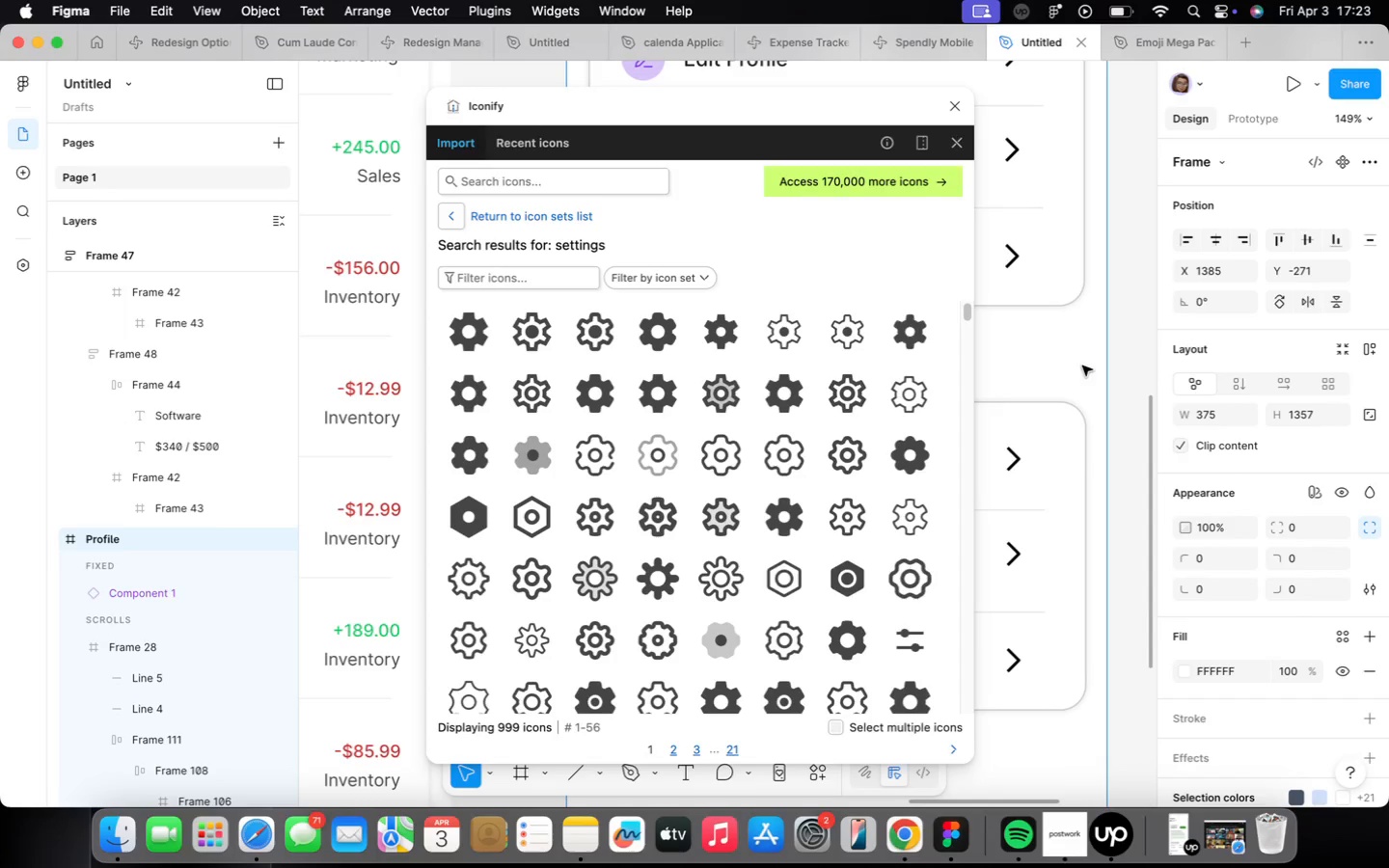 
left_click([607, 457])
 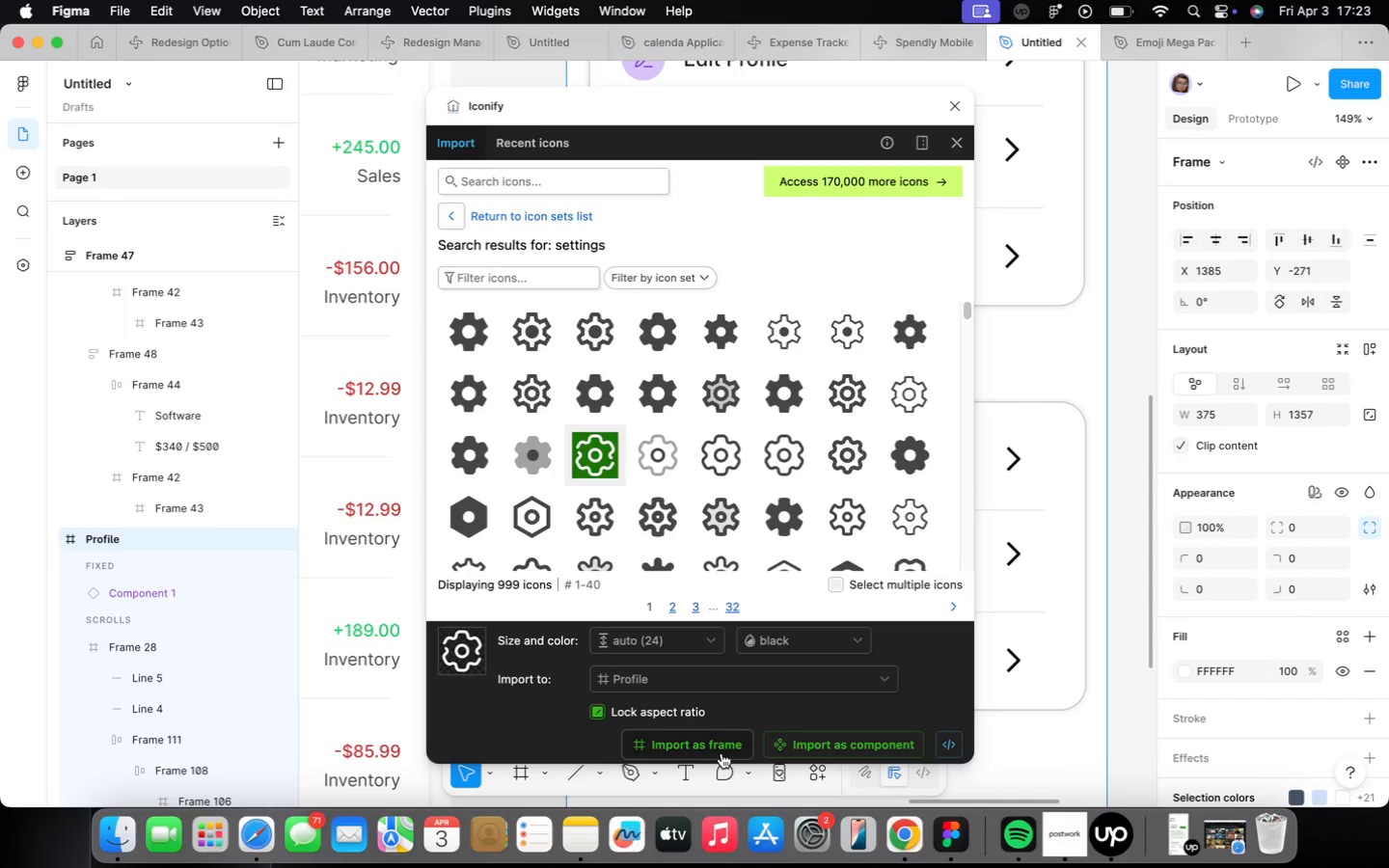 
left_click([722, 753])
 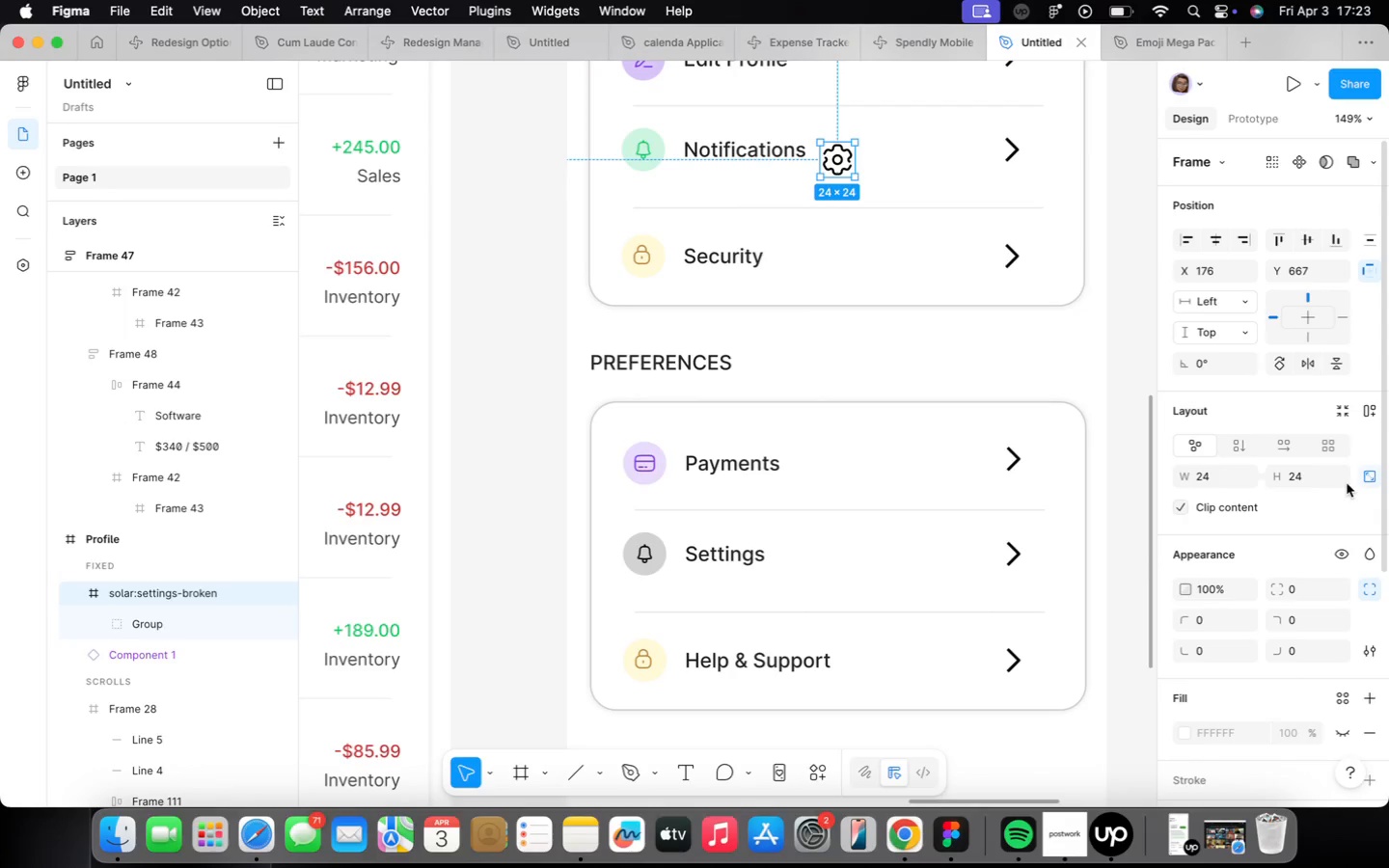 
left_click([1211, 471])
 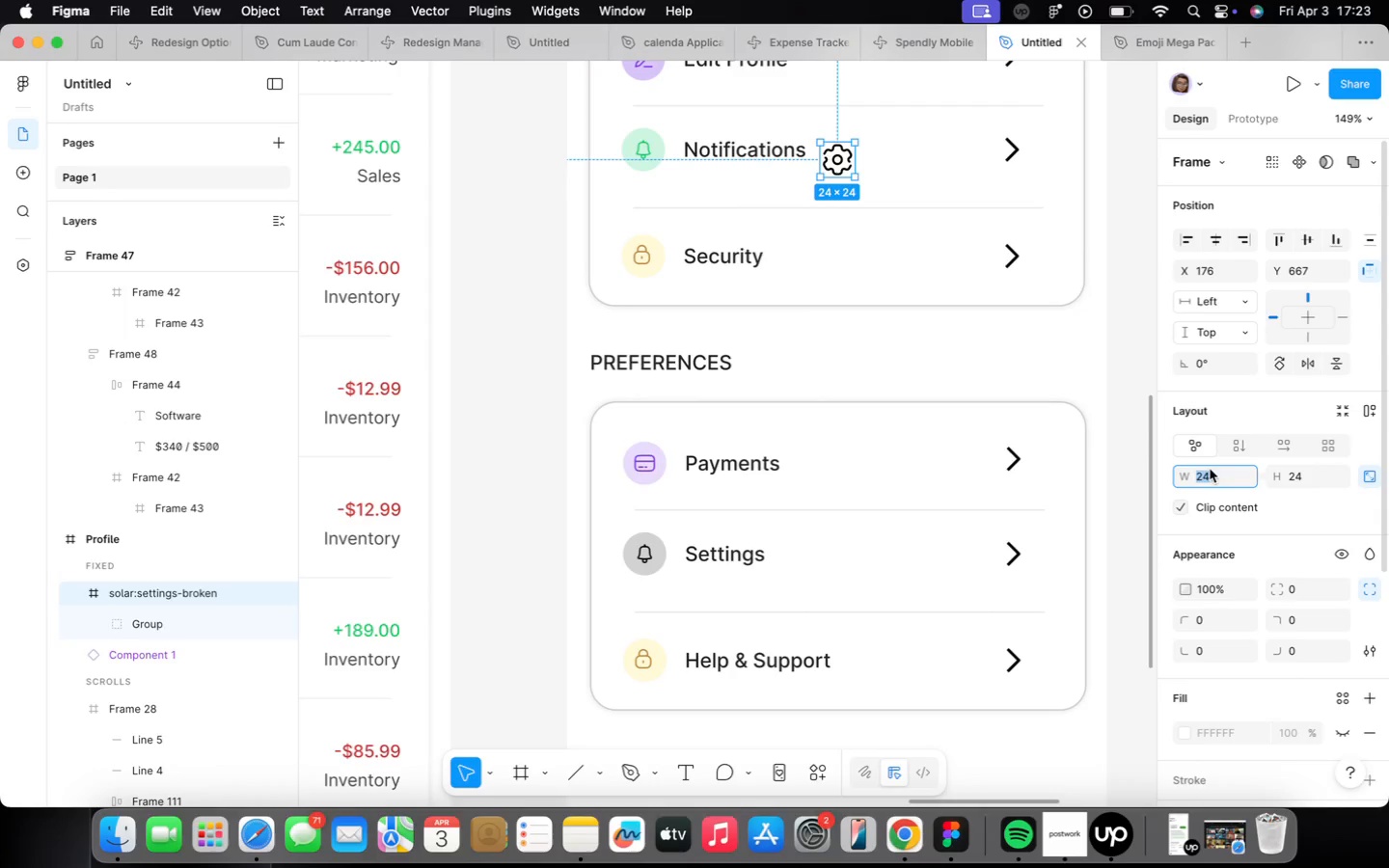 
type(16)
 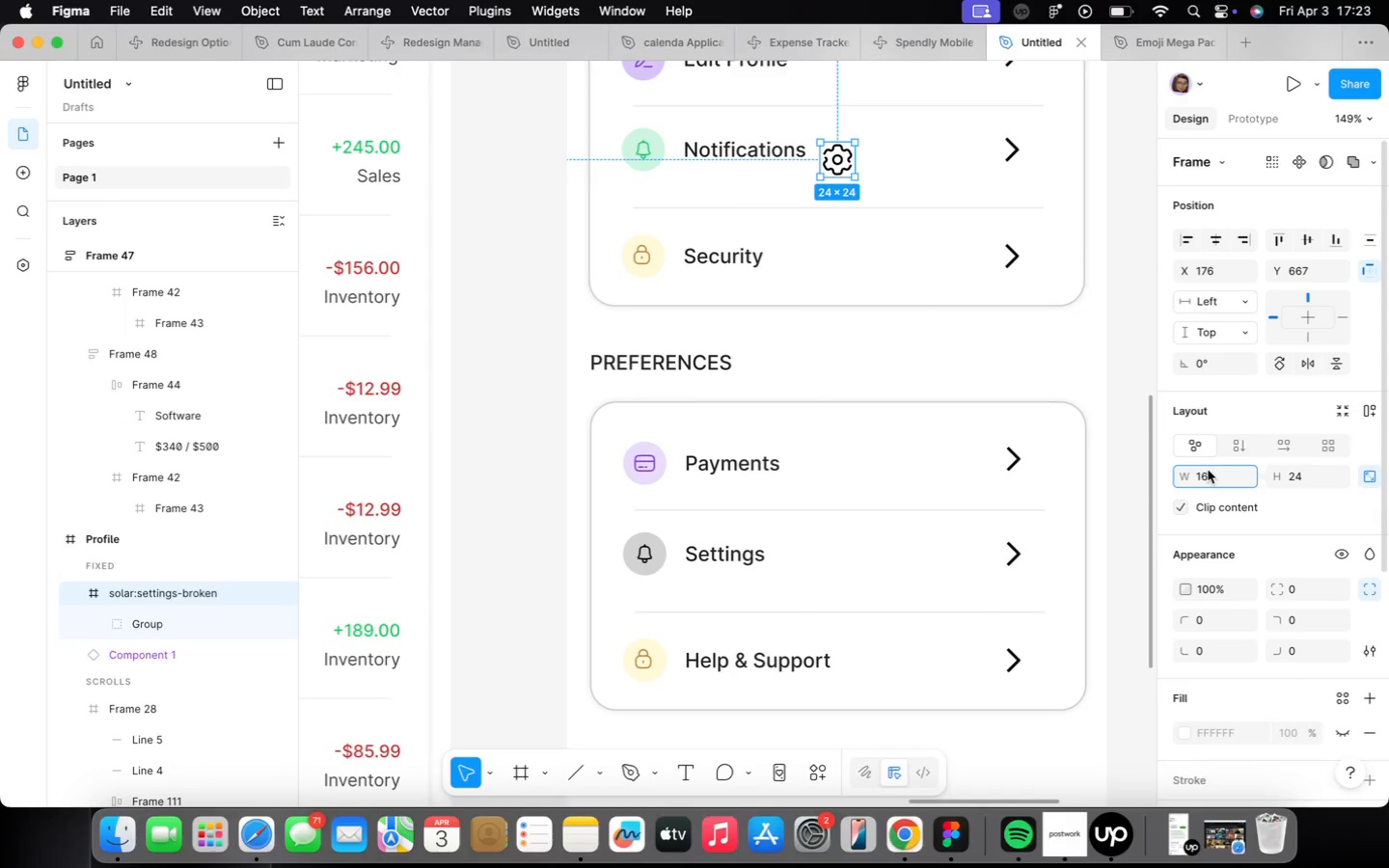 
key(Enter)
 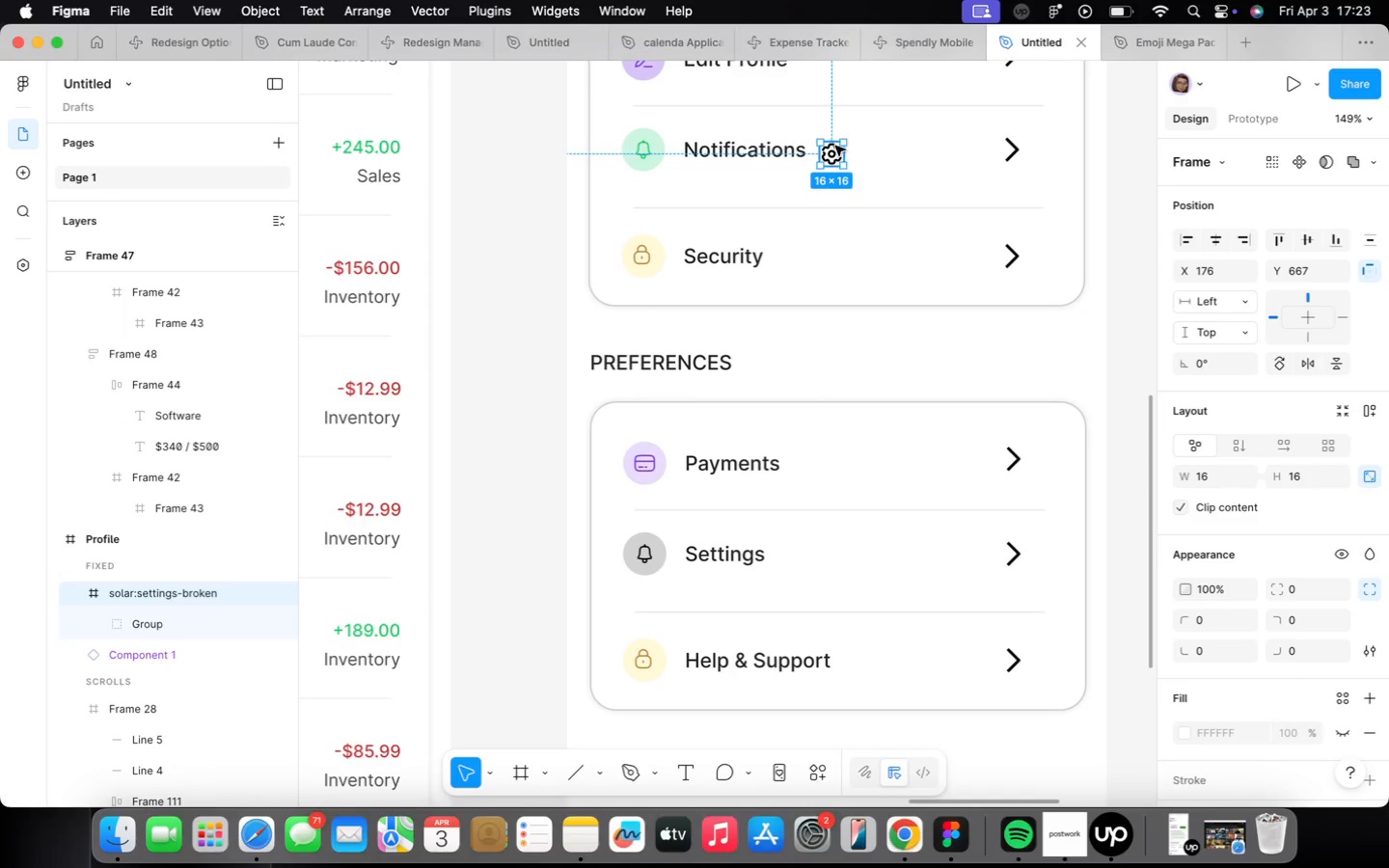 
left_click_drag(start_coordinate=[836, 153], to_coordinate=[511, 585])
 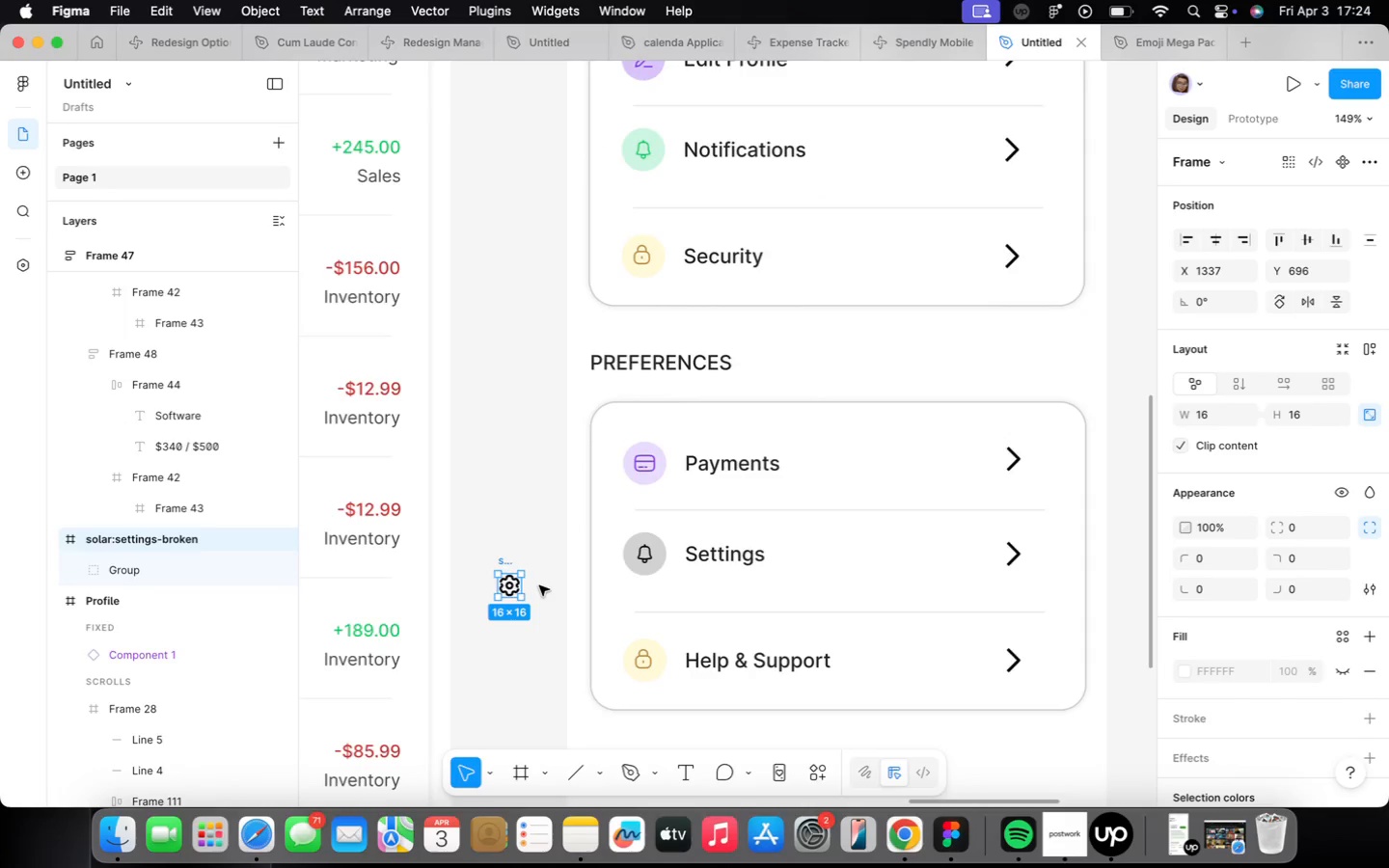 
scroll: coordinate [541, 625], scroll_direction: up, amount: 9.0
 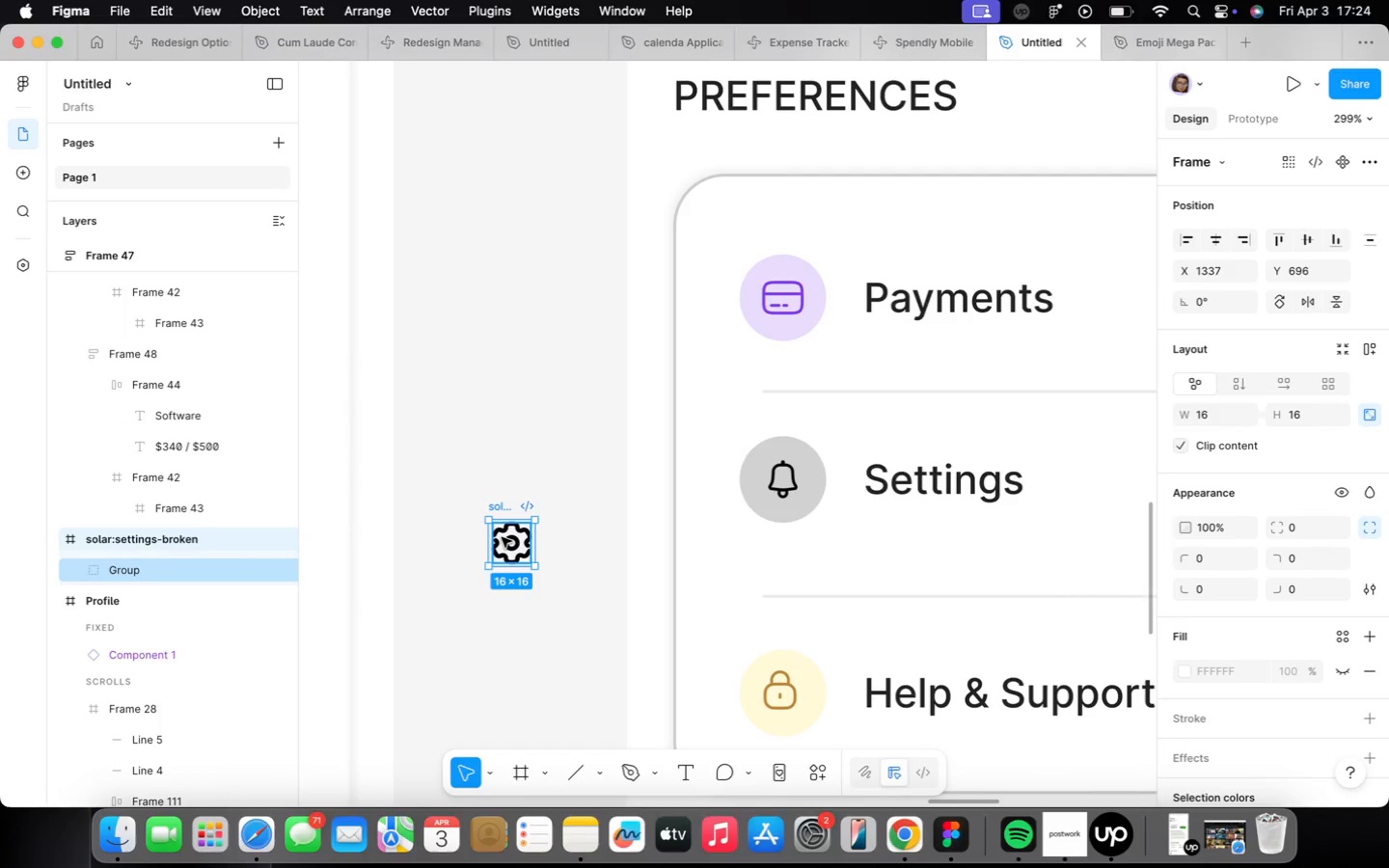 
key(Meta+X)
 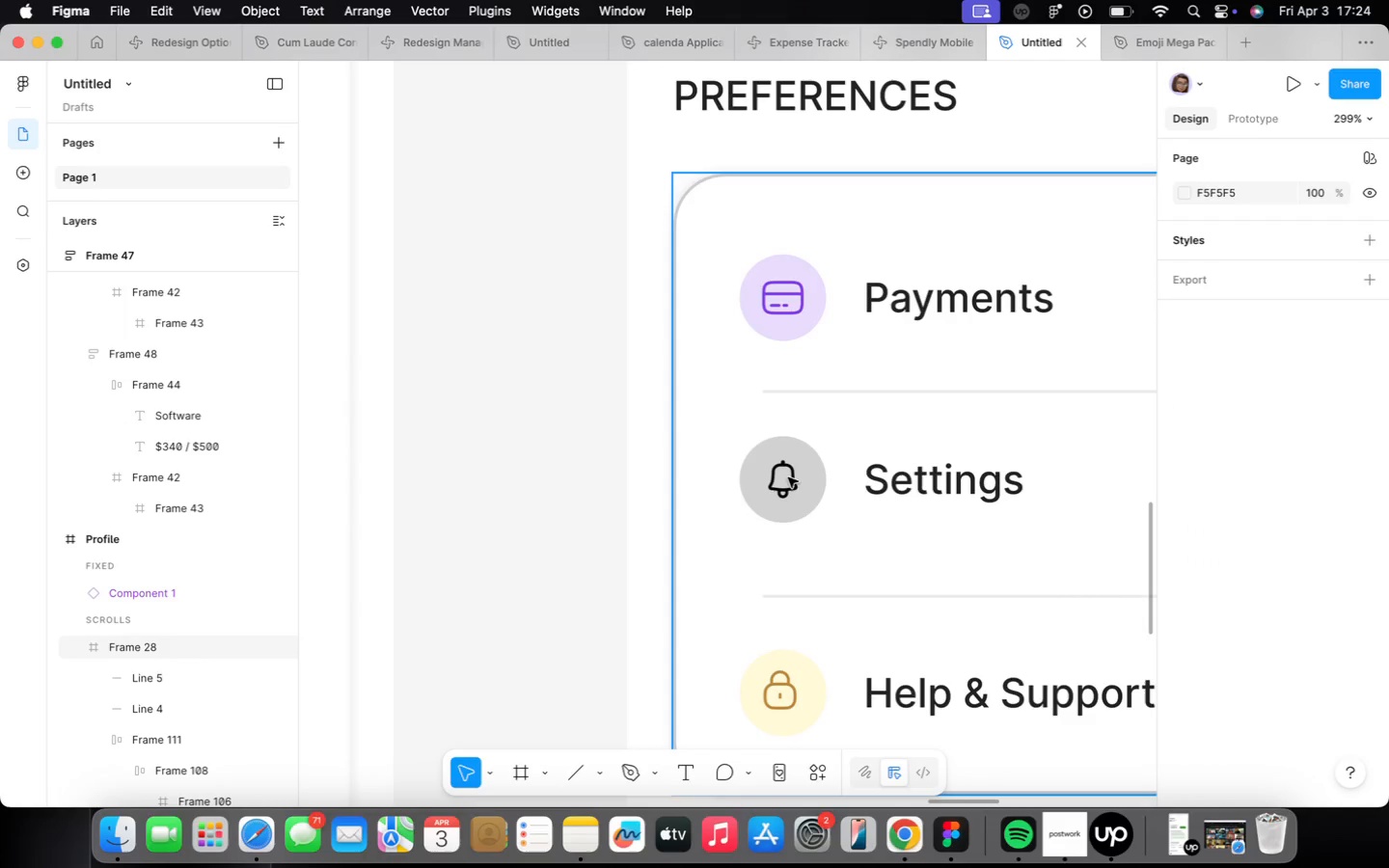 
double_click([788, 476])
 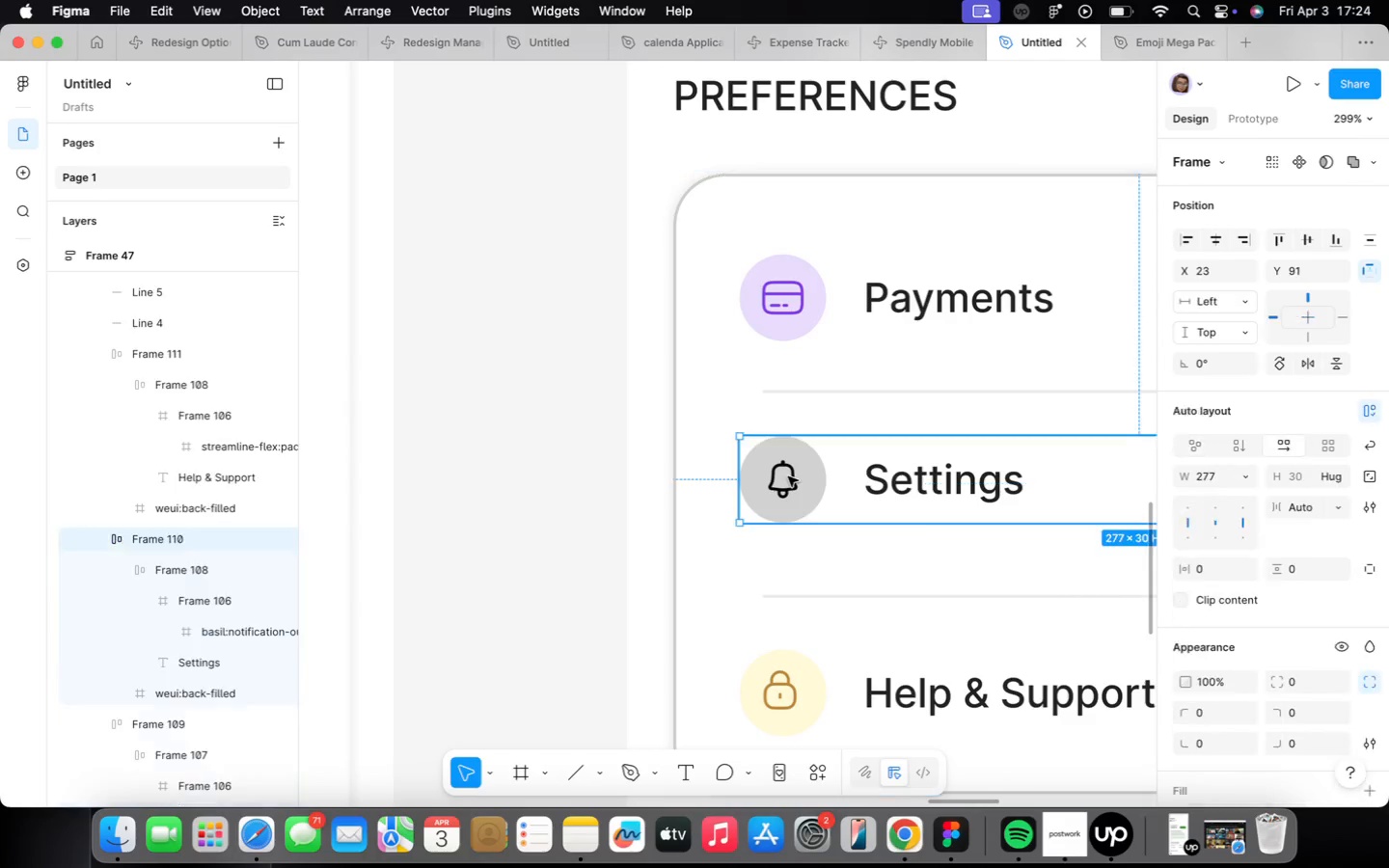 
triple_click([788, 476])
 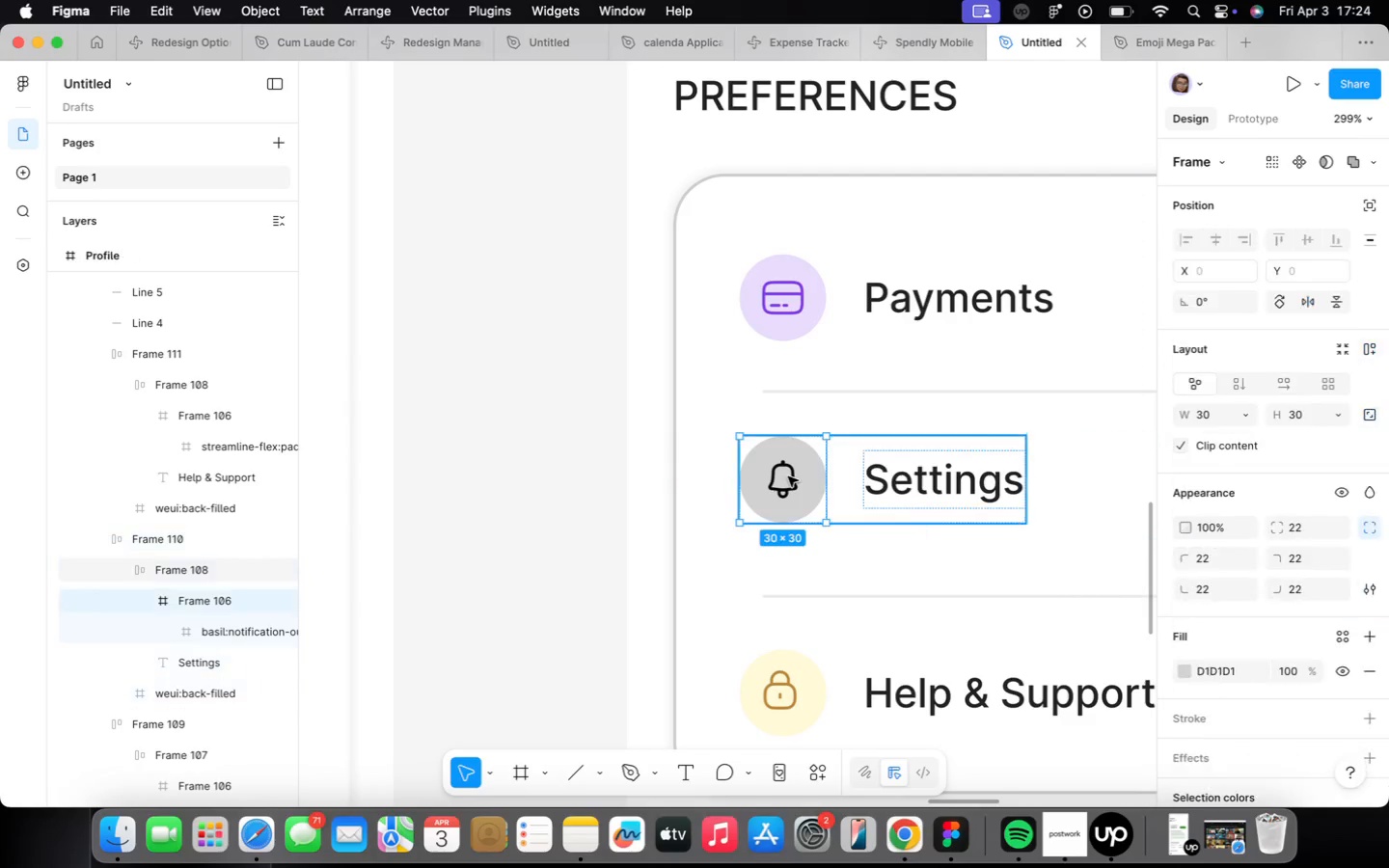 
triple_click([788, 476])
 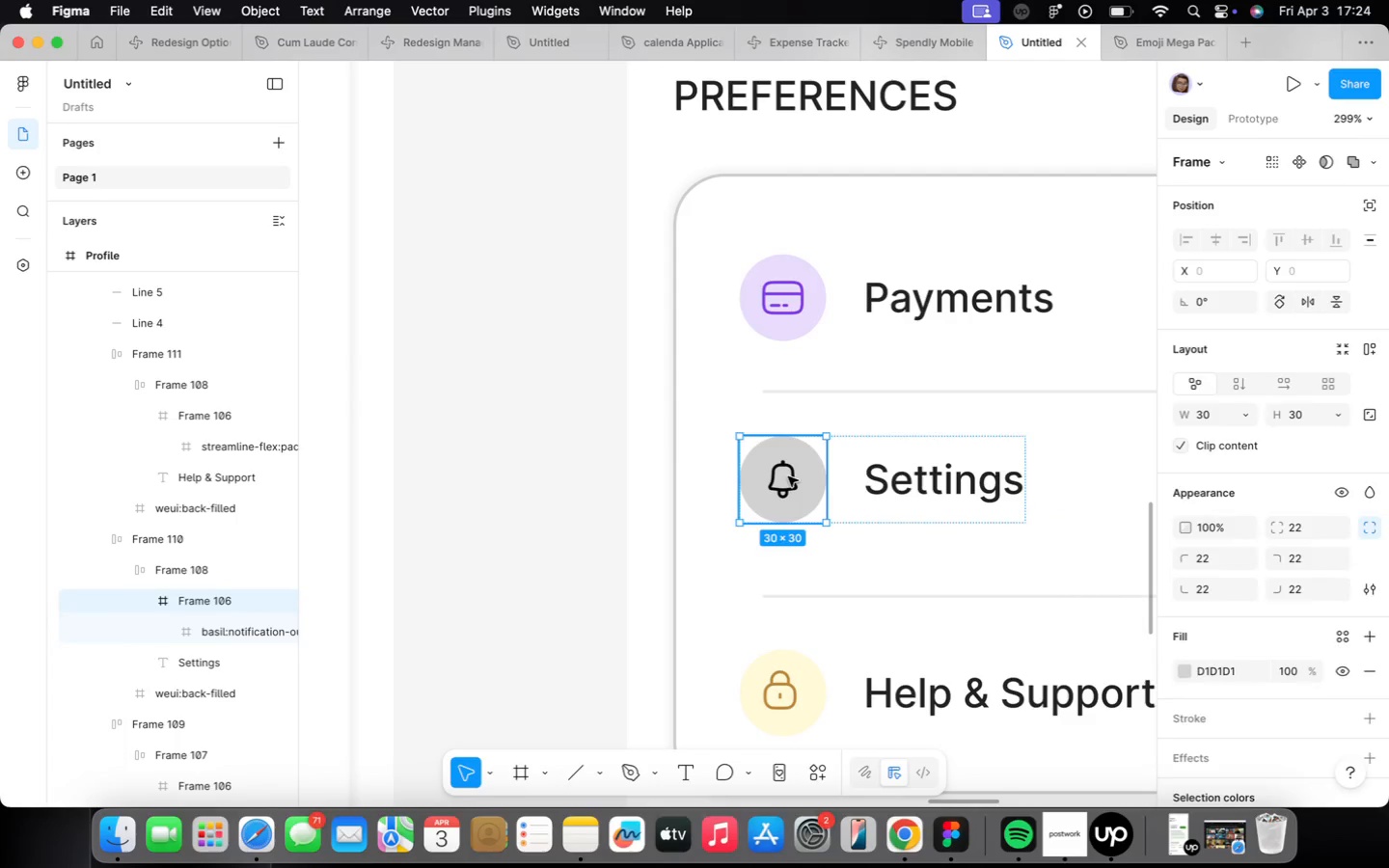 
triple_click([788, 476])
 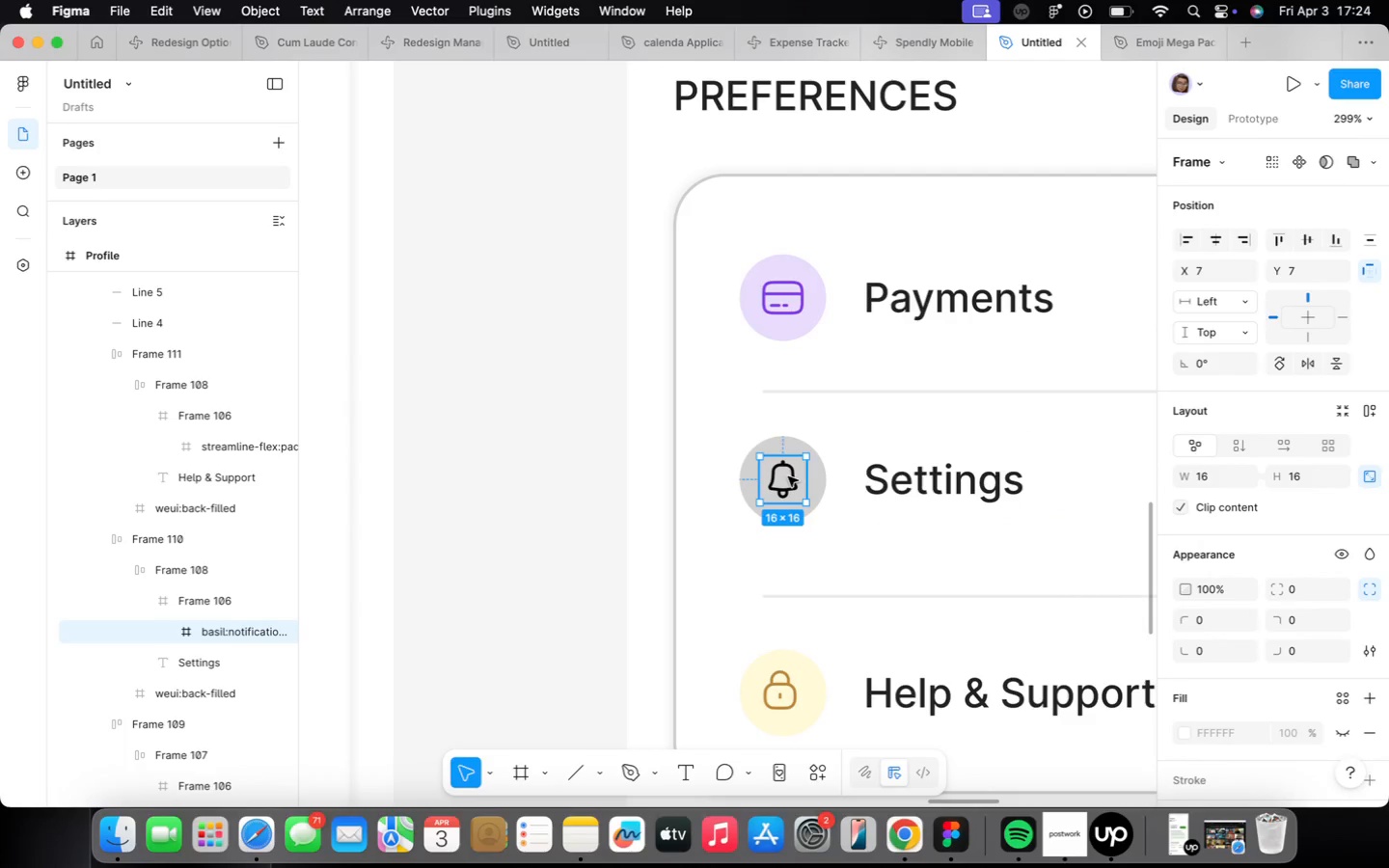 
left_click([788, 476])
 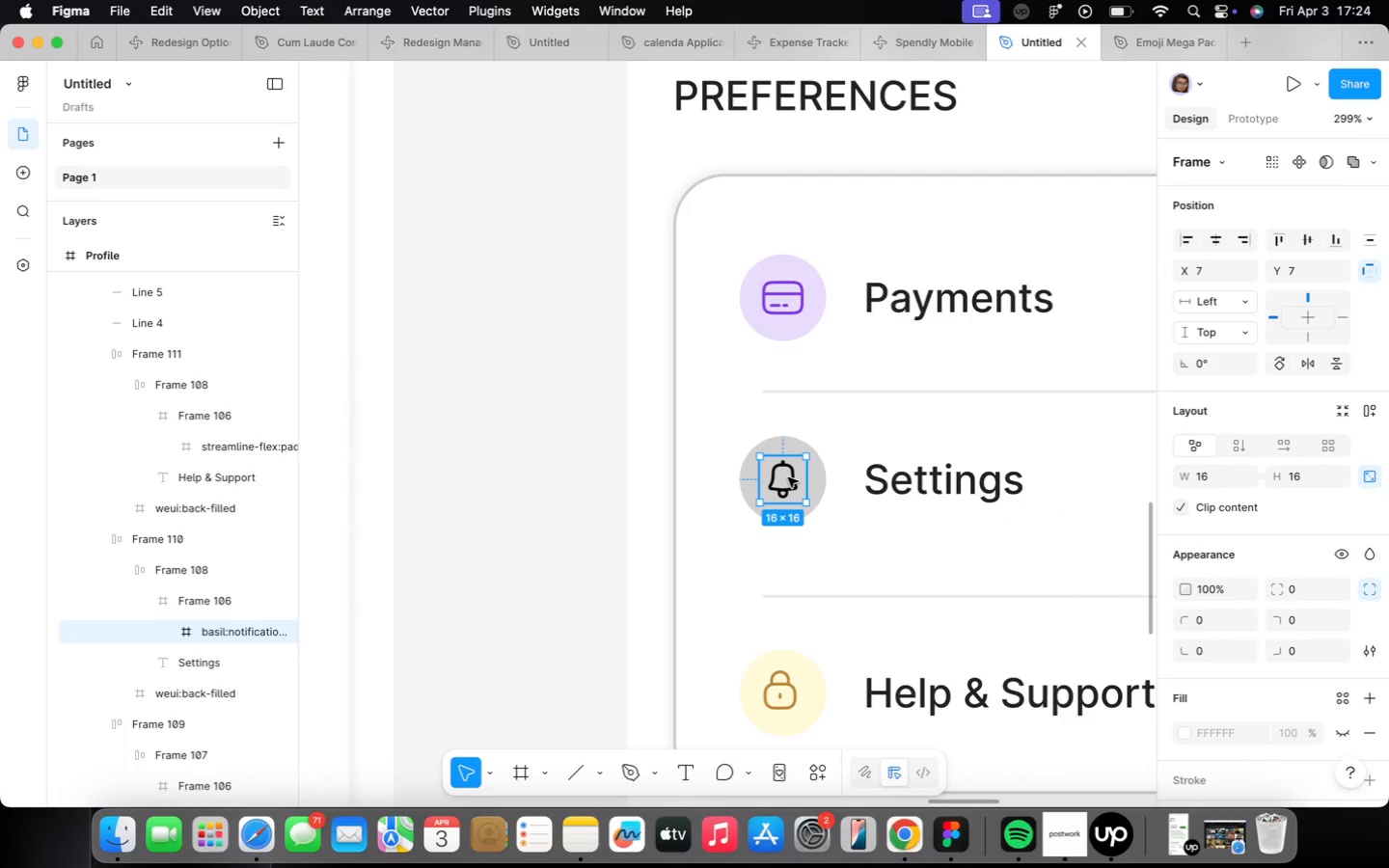 
right_click([788, 477])
 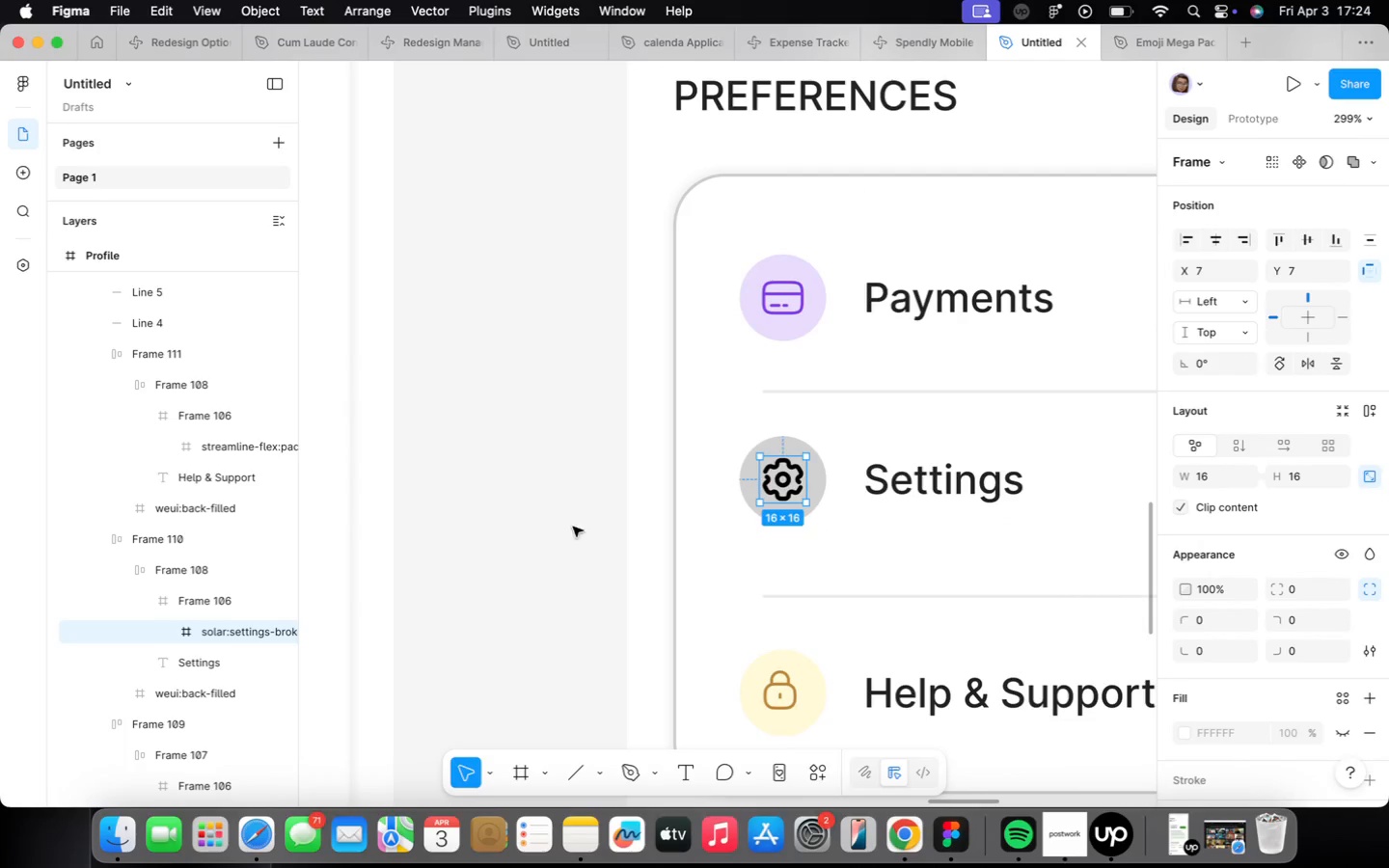 
scroll: coordinate [572, 514], scroll_direction: down, amount: 22.0
 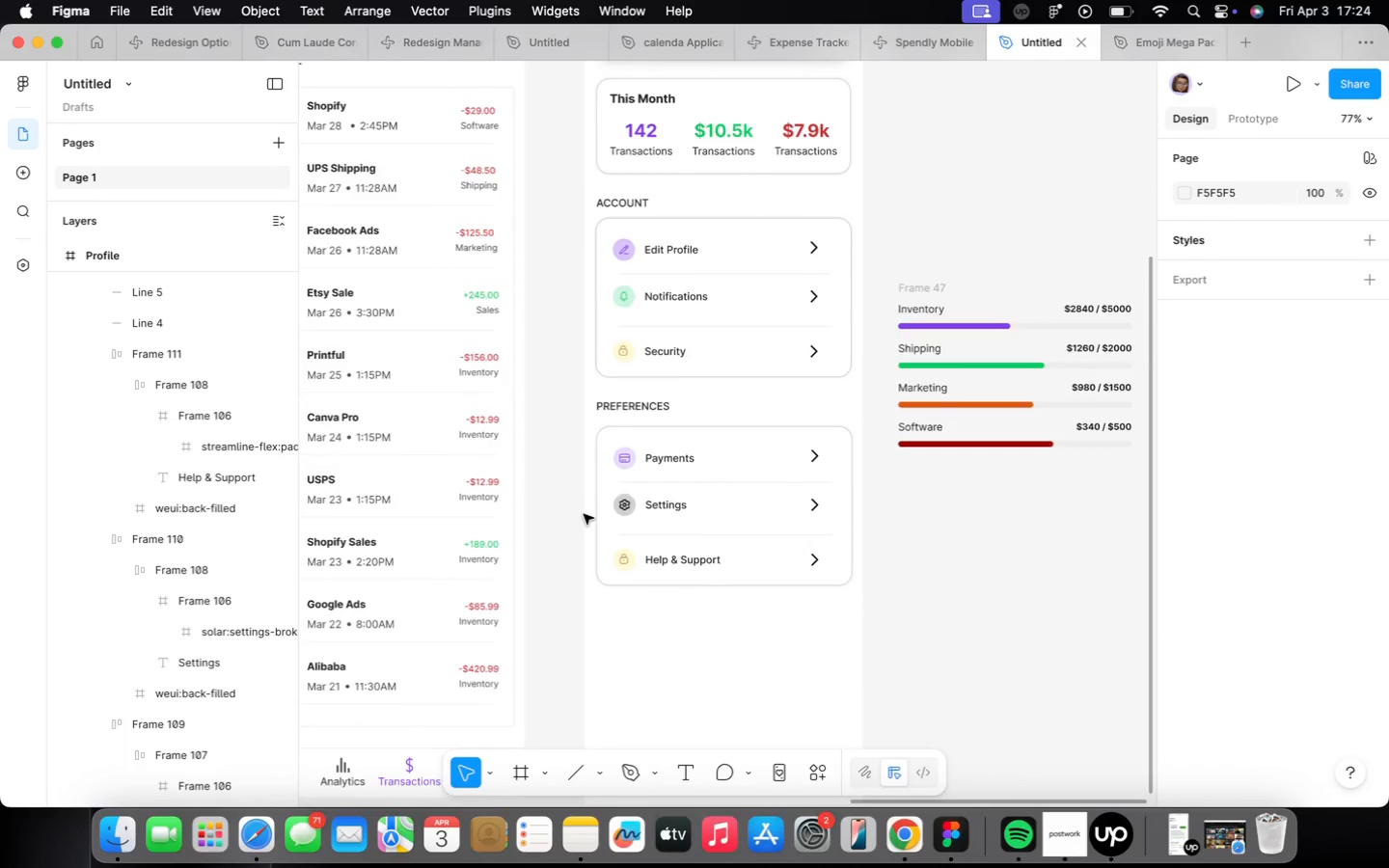 
scroll: coordinate [584, 515], scroll_direction: up, amount: 9.0
 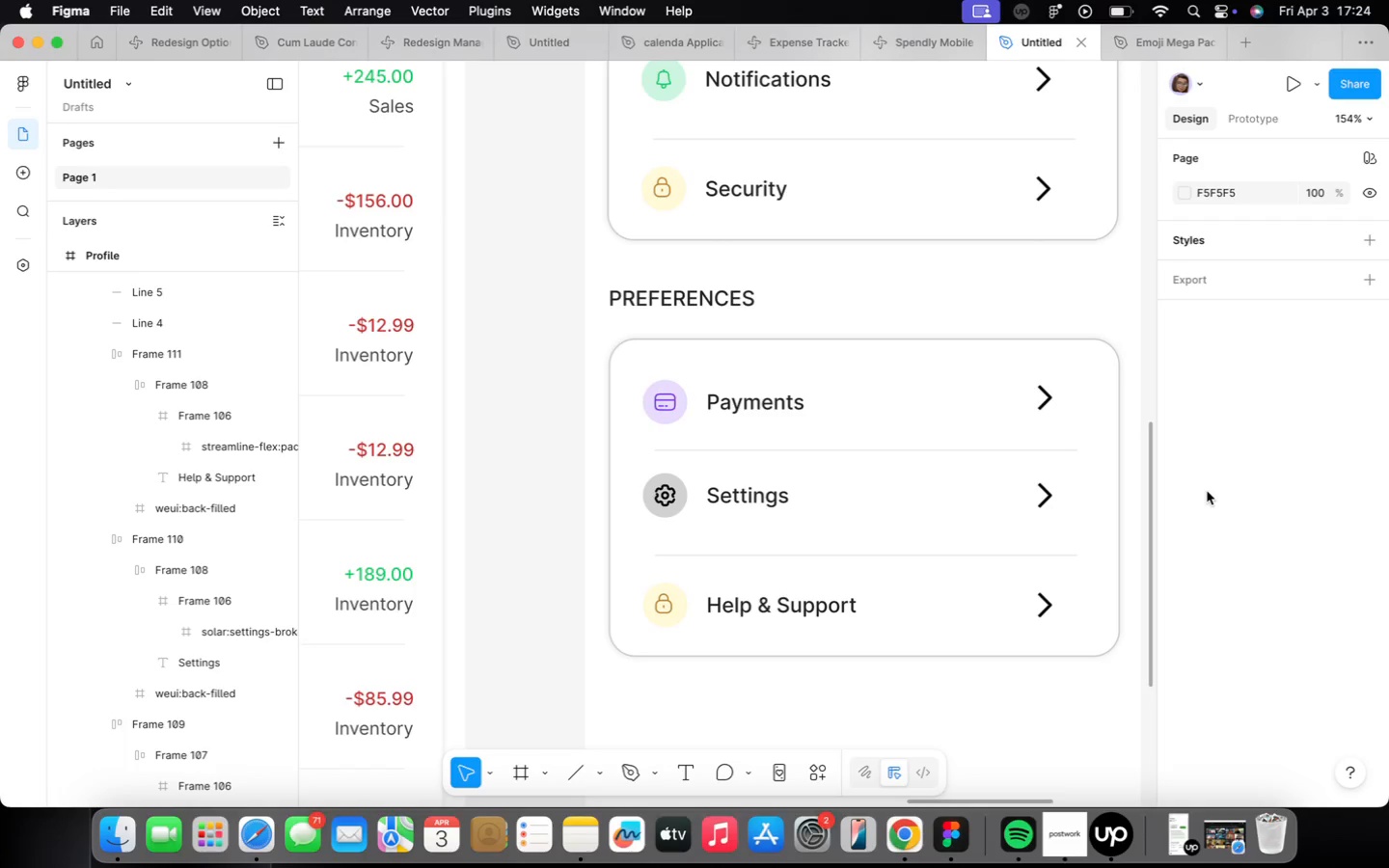 
wait(37.5)
 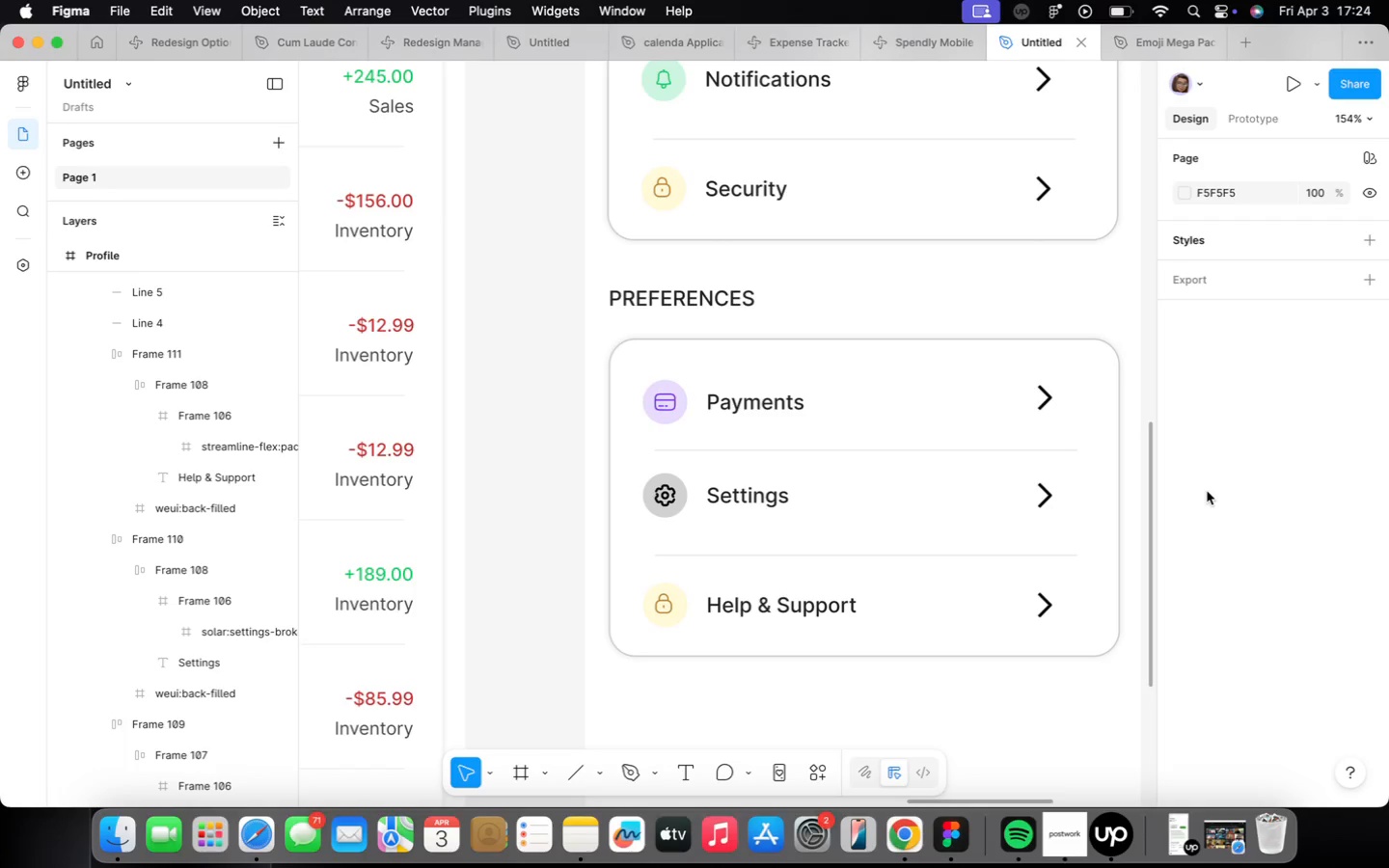 
scroll: coordinate [1161, 497], scroll_direction: down, amount: 1.0
 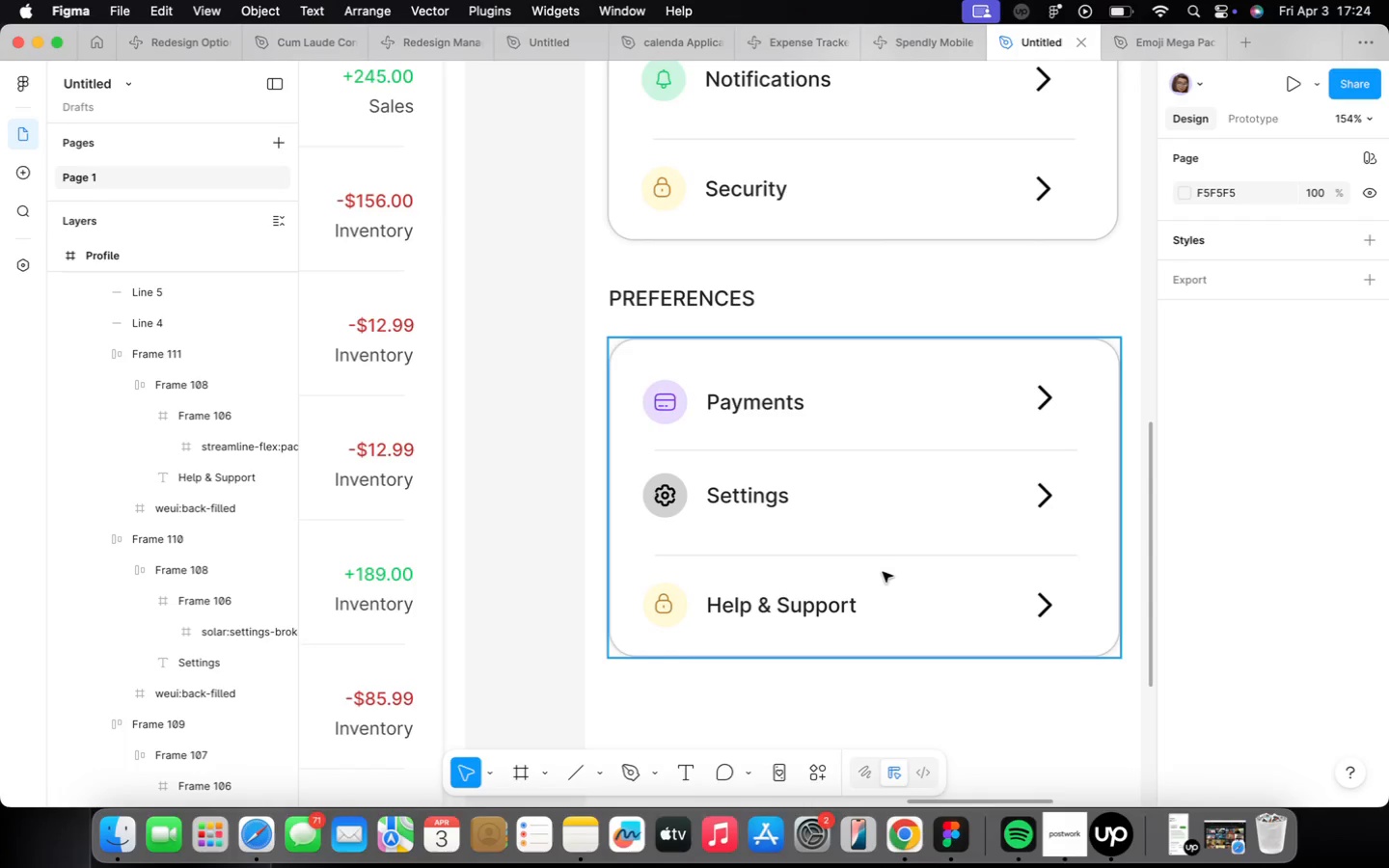 
wait(11.9)
 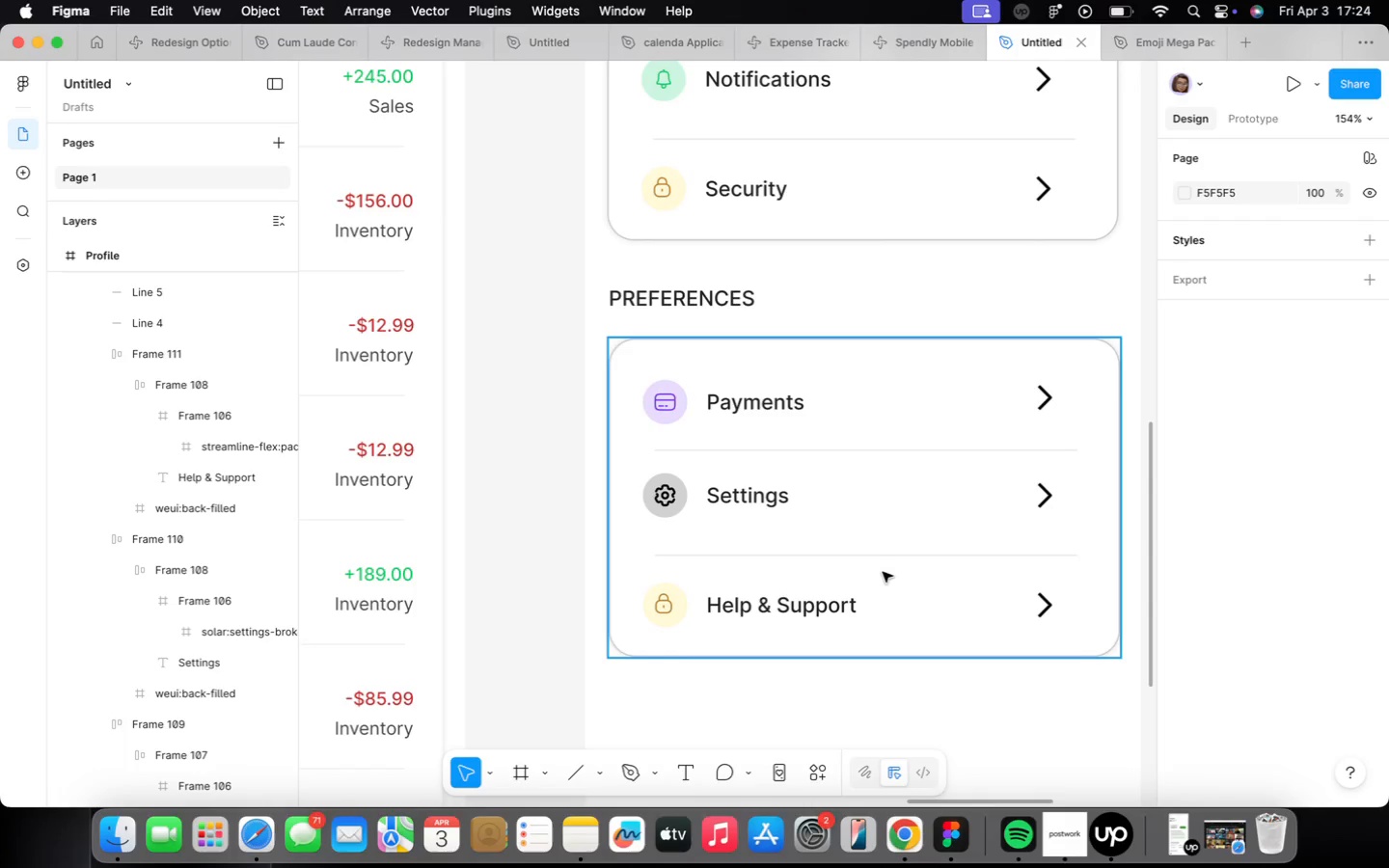 
right_click([508, 561])
 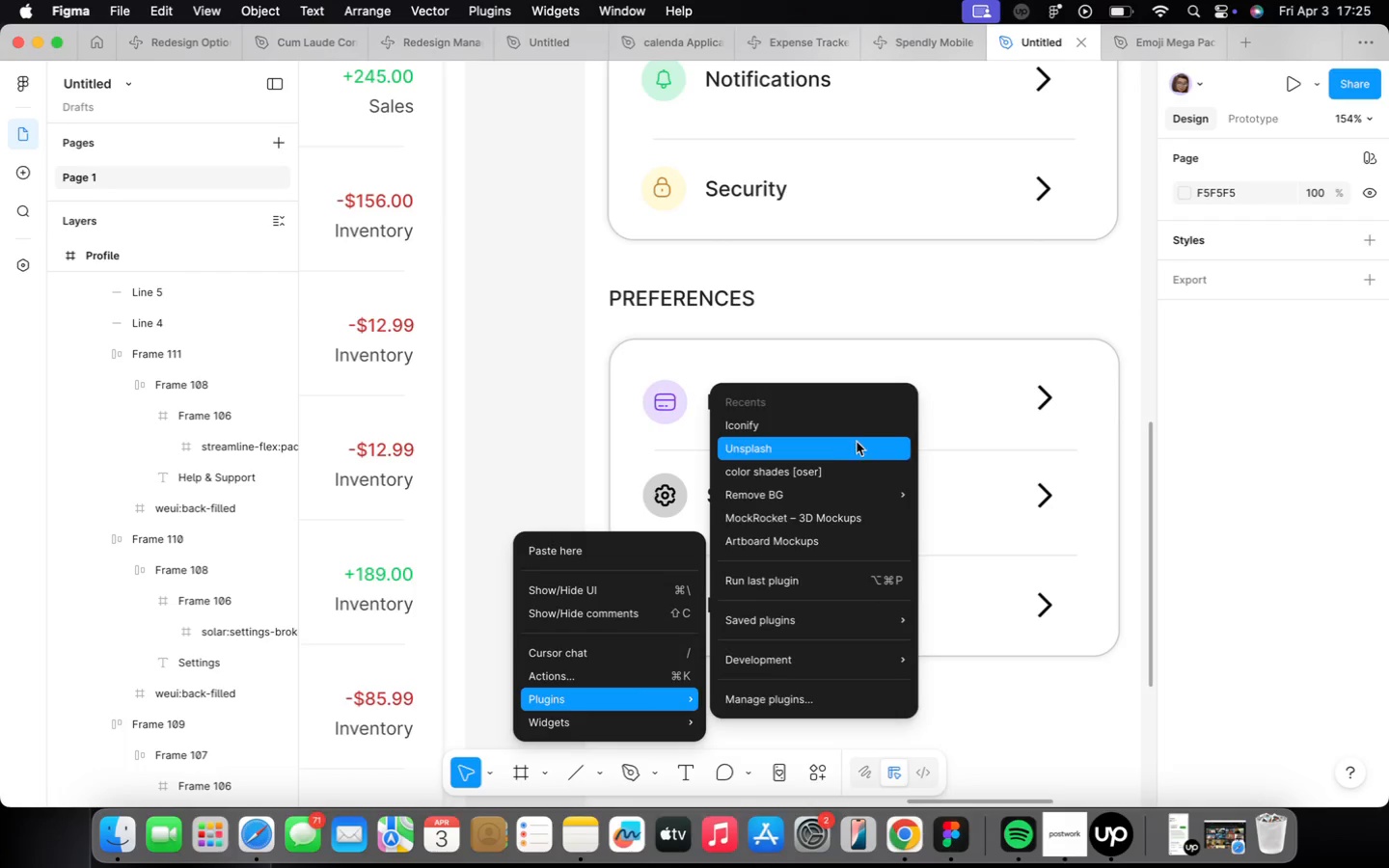 
left_click([854, 425])
 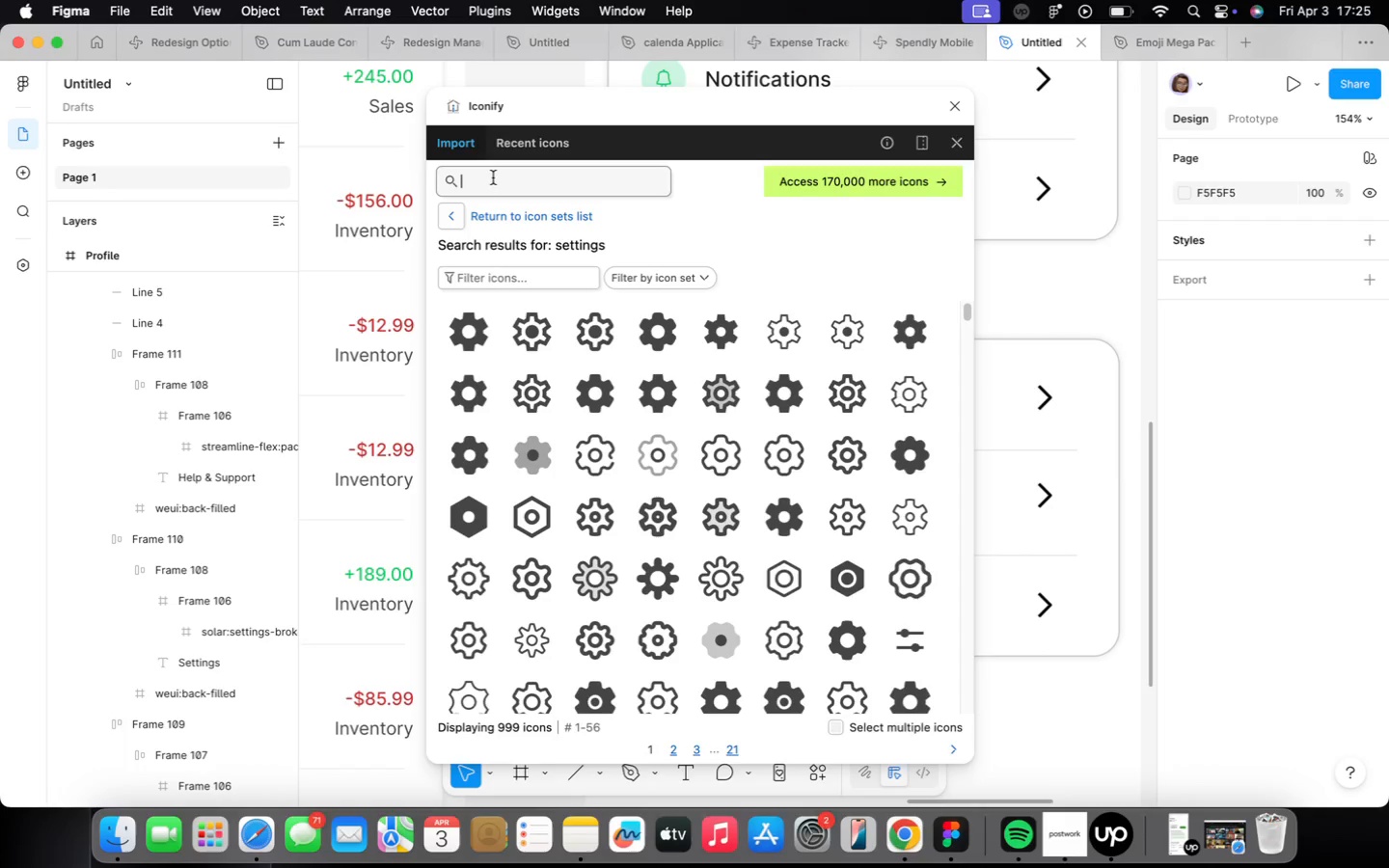 
wait(5.57)
 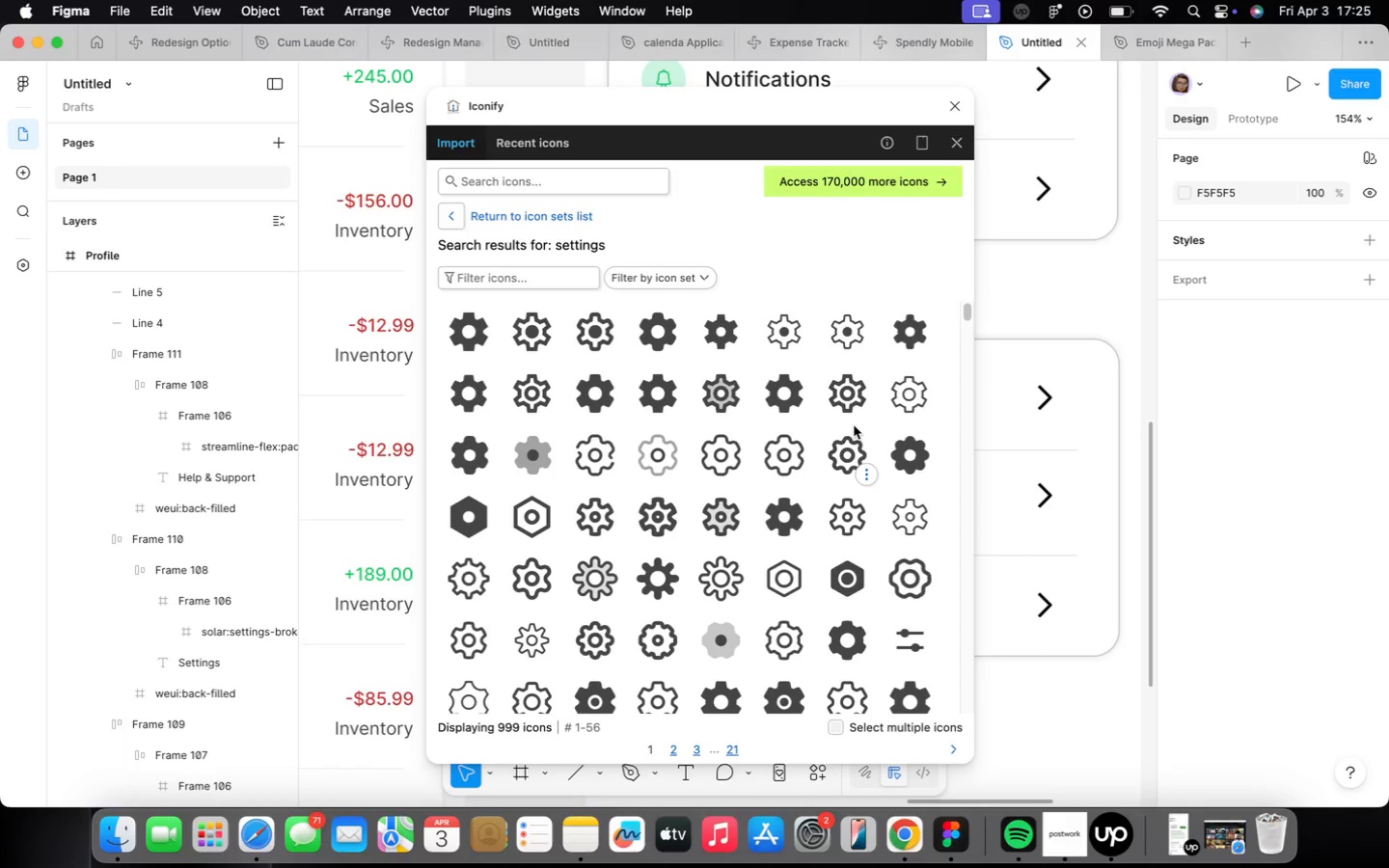 
type(help)
 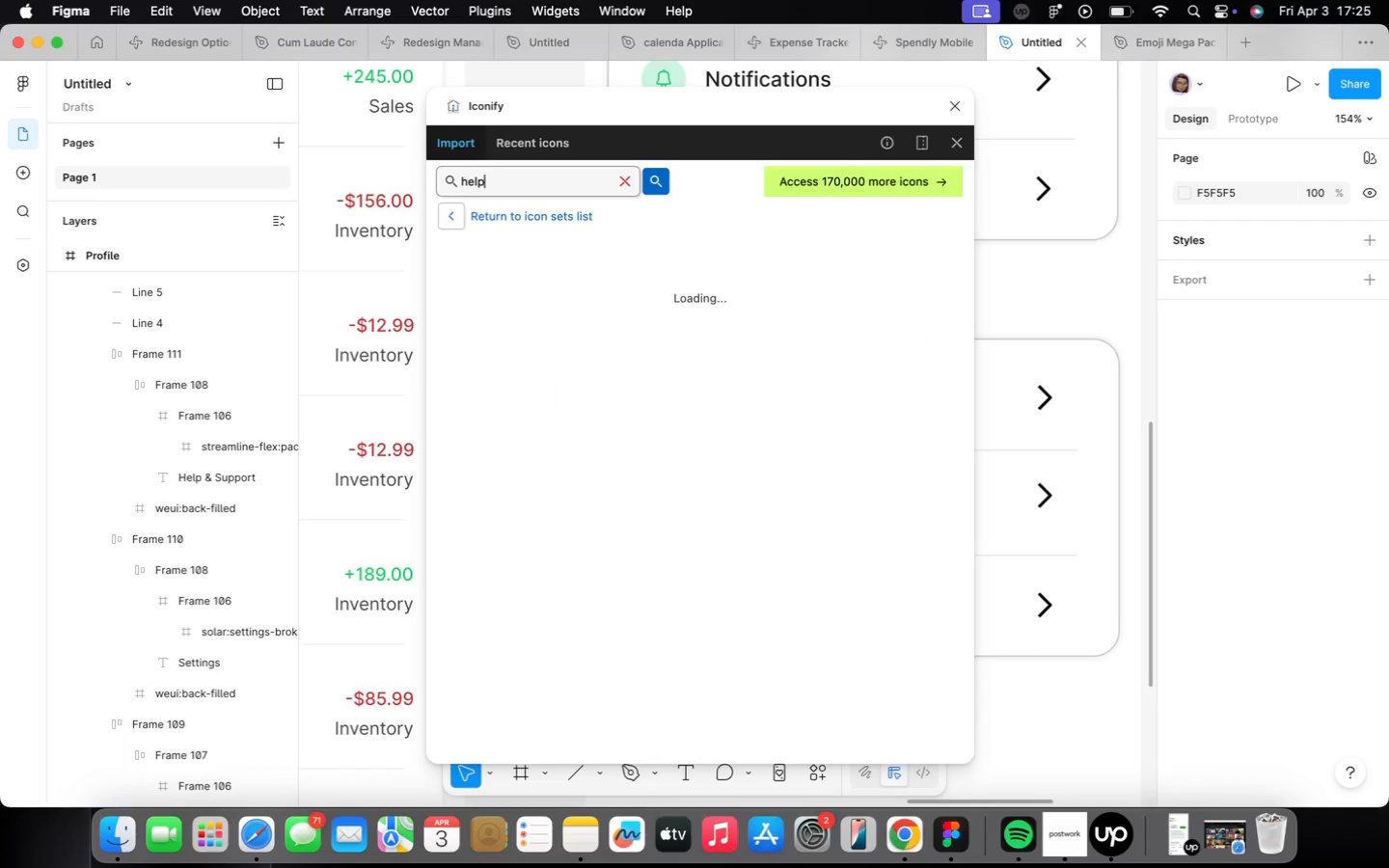 
key(Enter)
 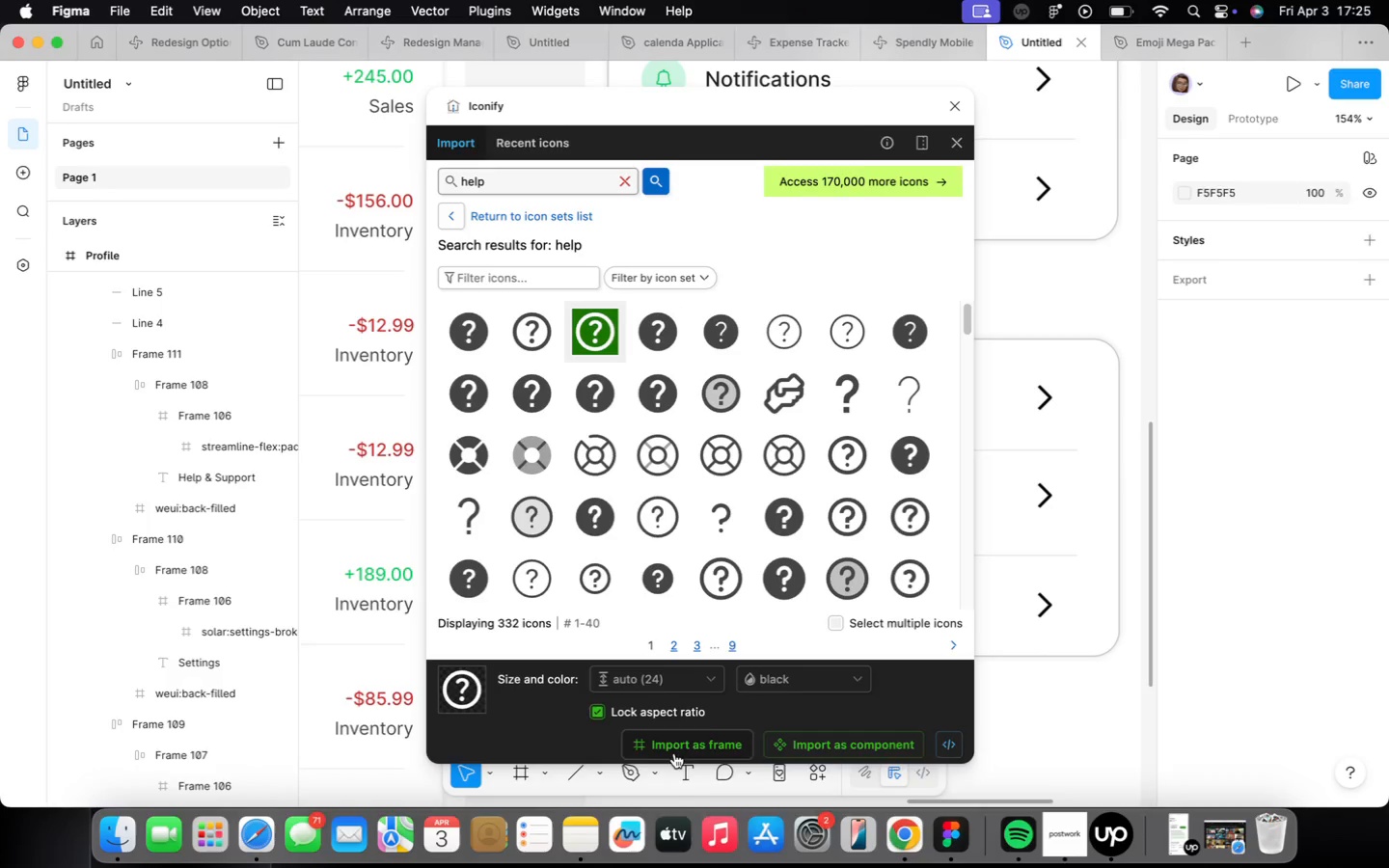 
wait(6.67)
 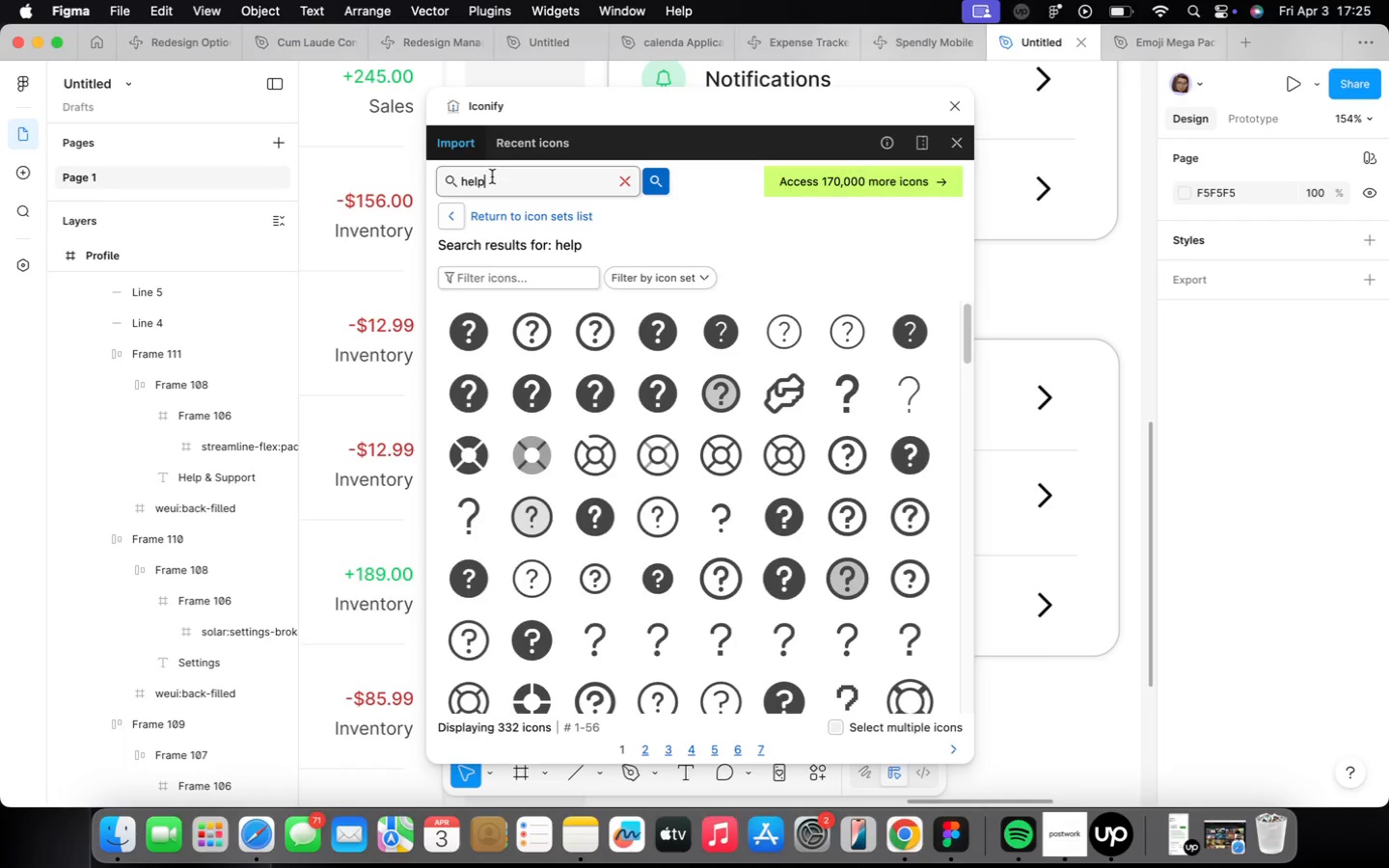 
left_click([951, 105])
 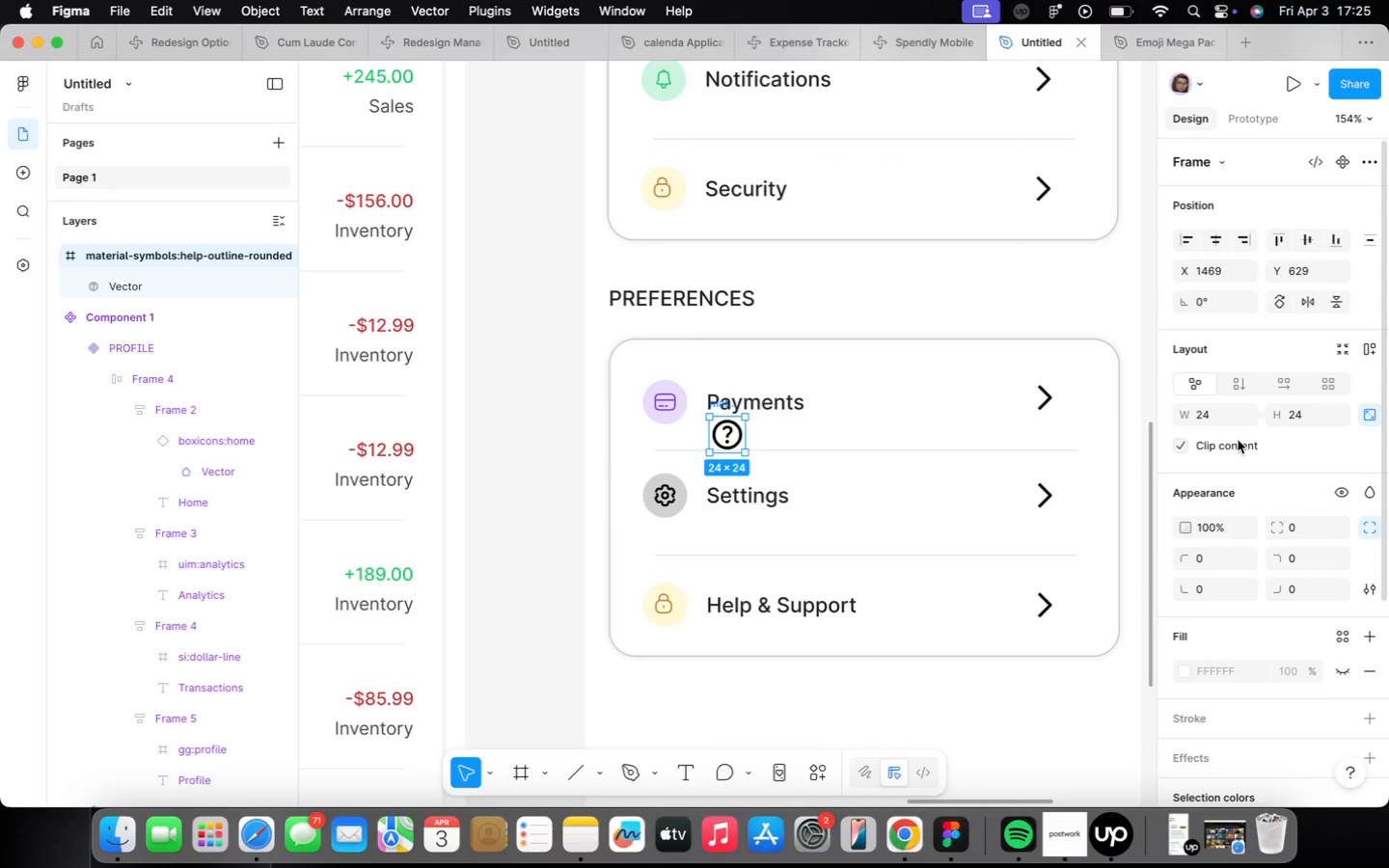 
left_click([1207, 415])
 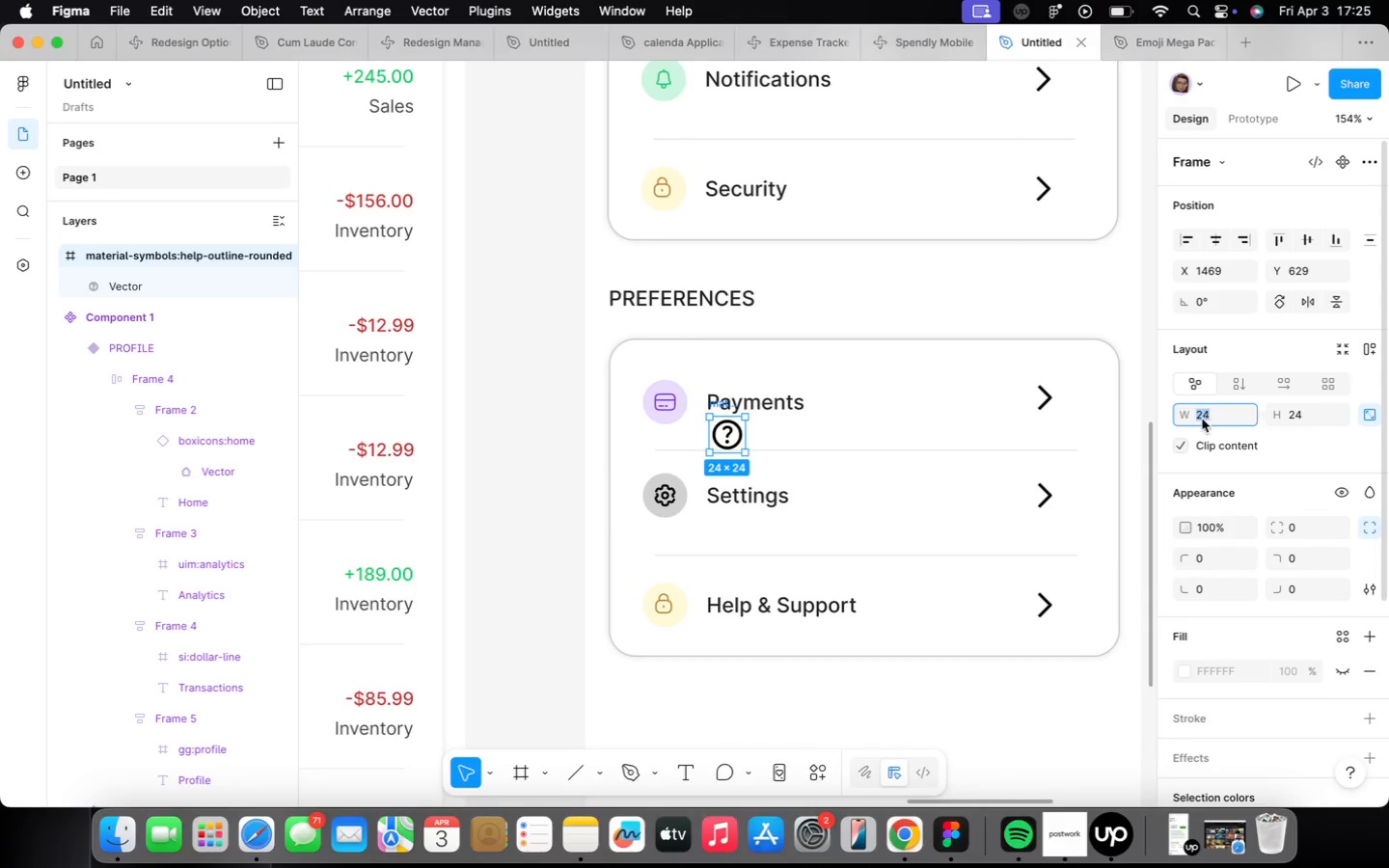 
type(16)
 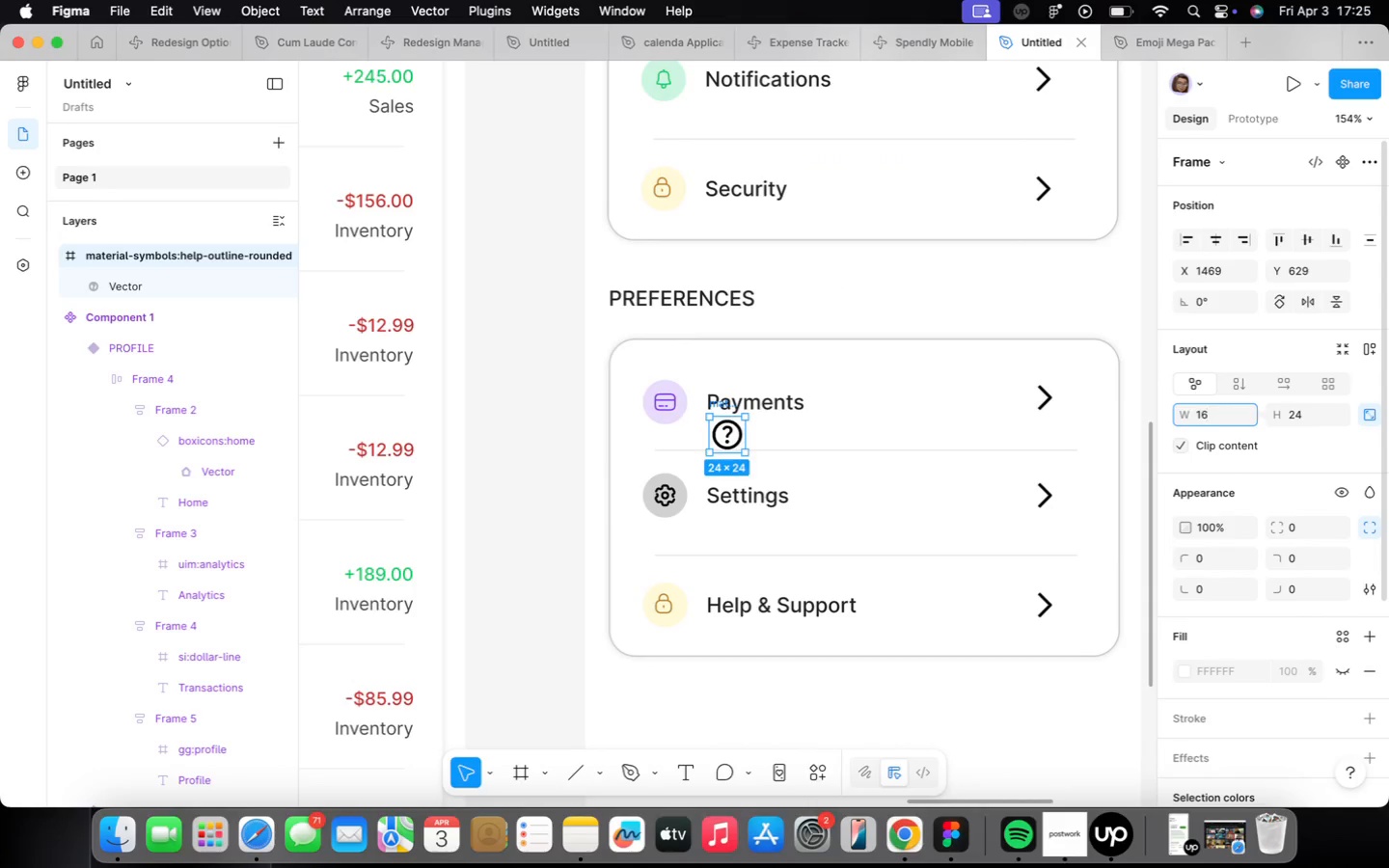 
key(Enter)
 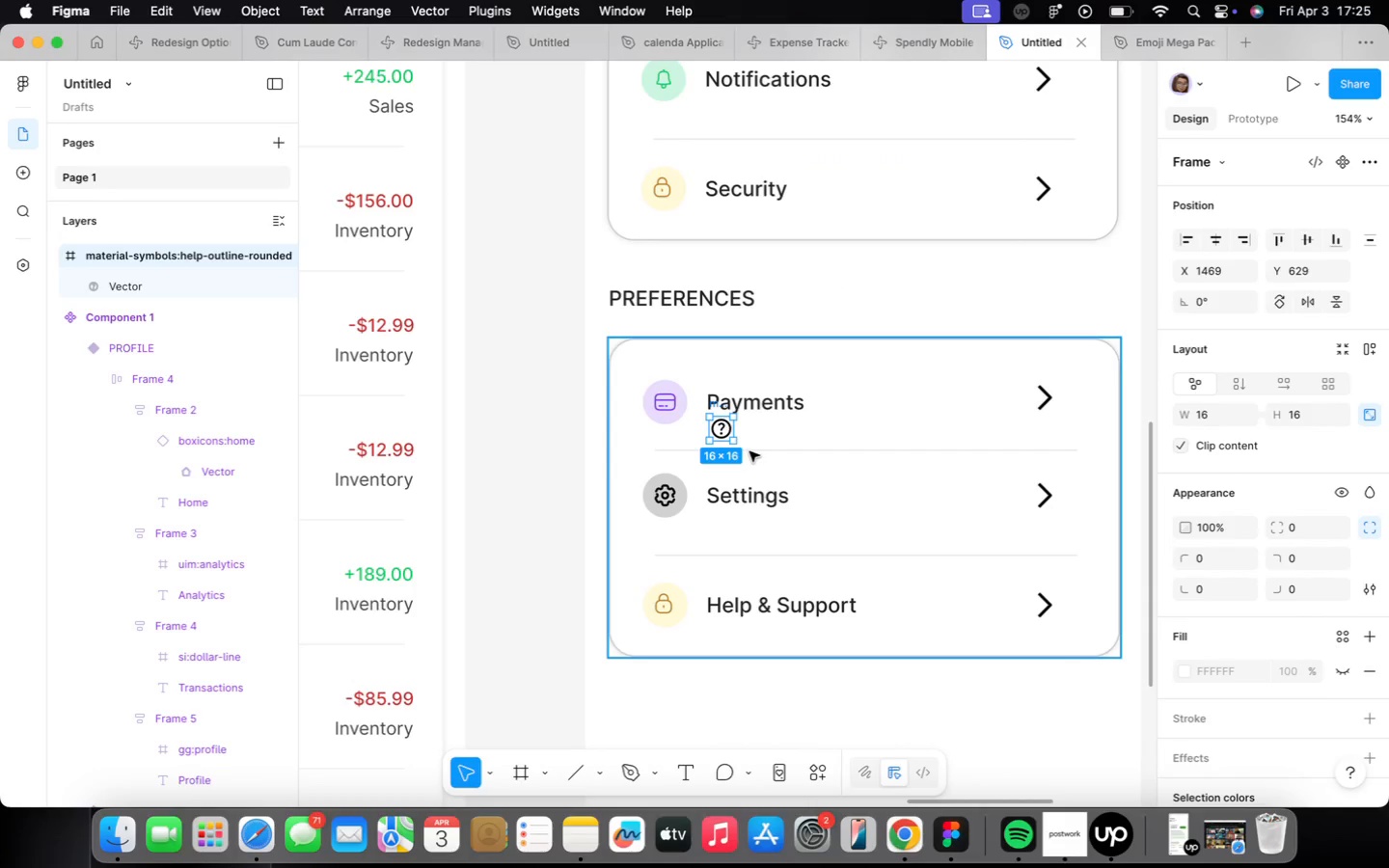 
key(Meta+CommandLeft)
 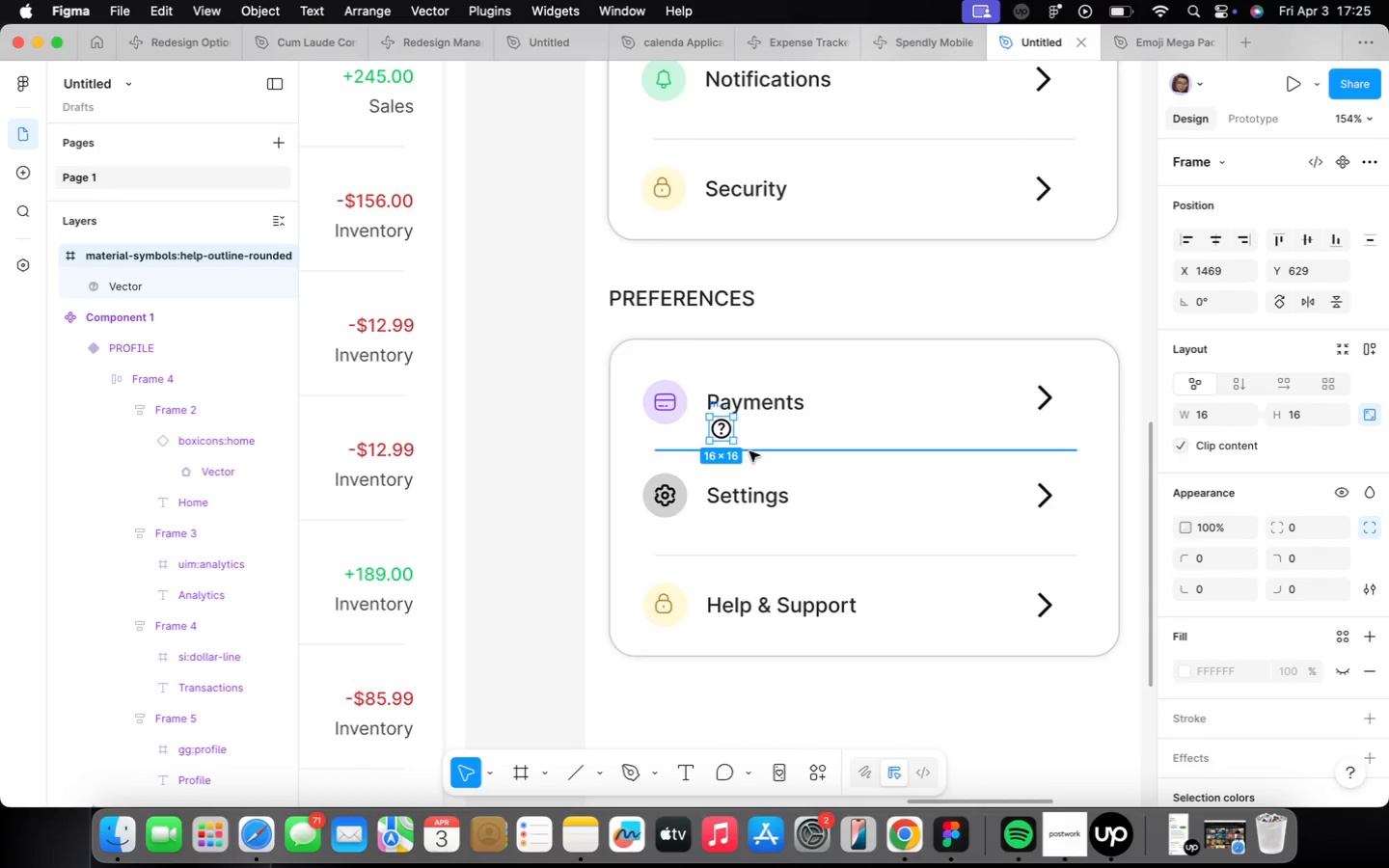 
key(Meta+X)
 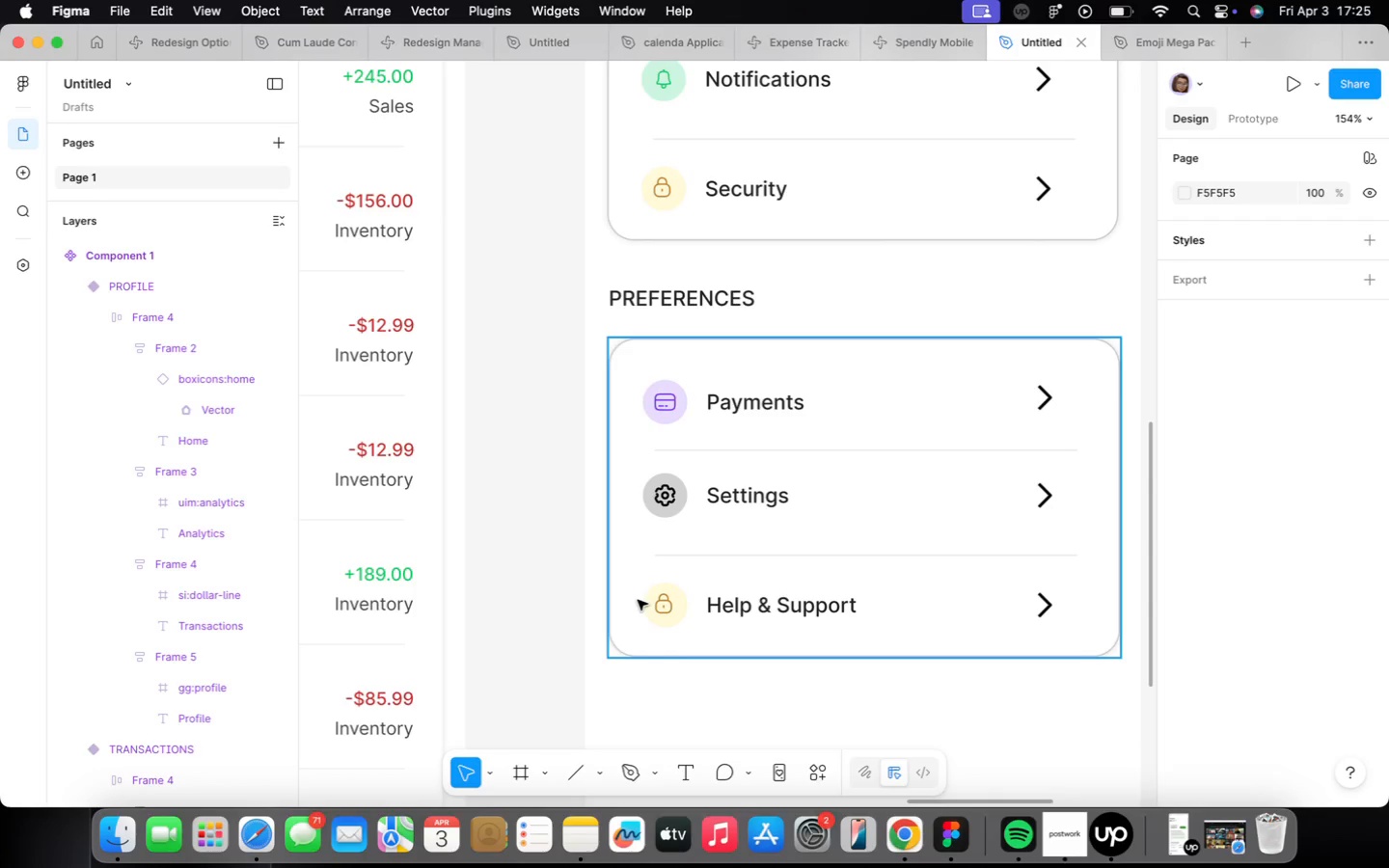 
wait(5.86)
 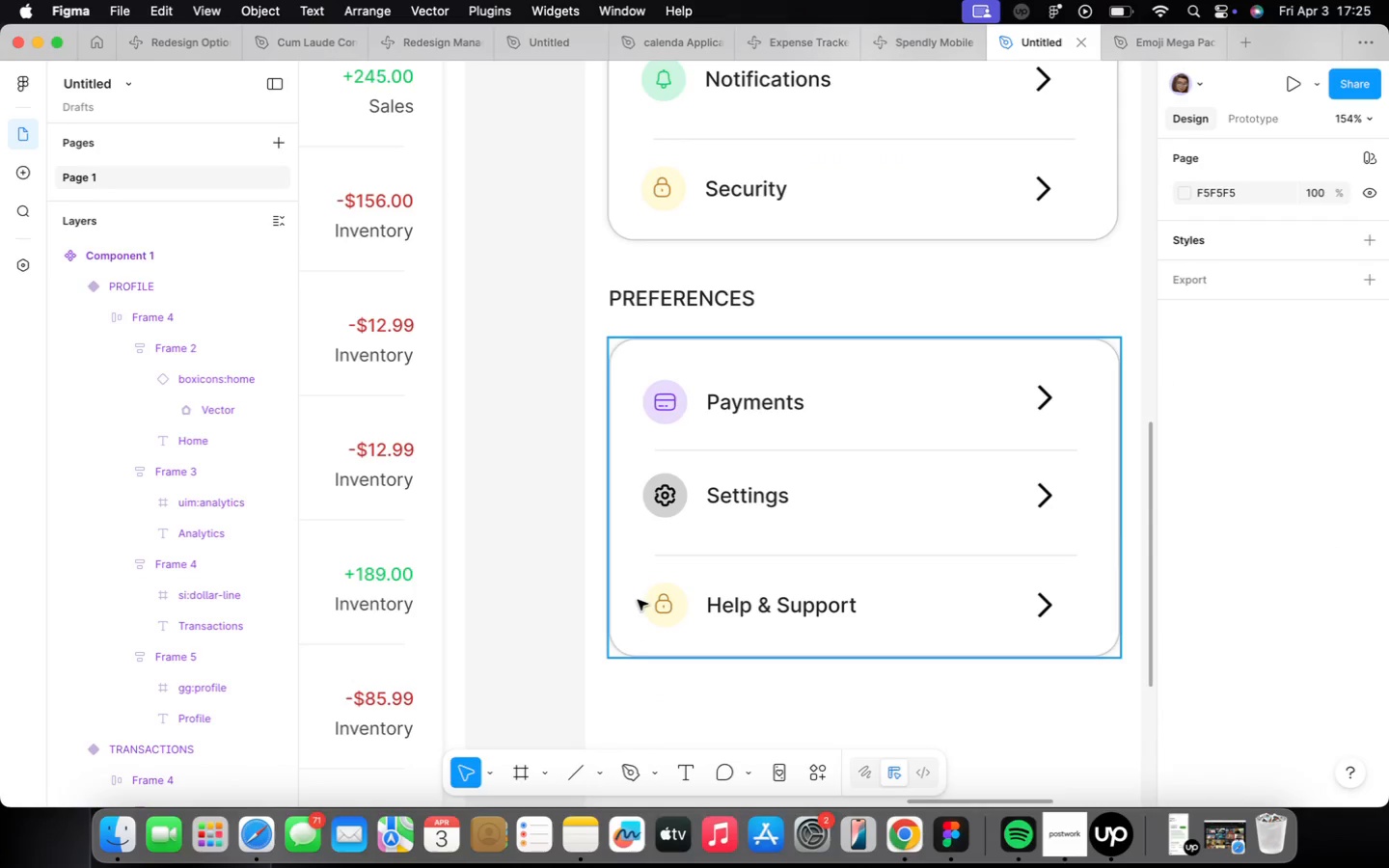 
double_click([661, 614])
 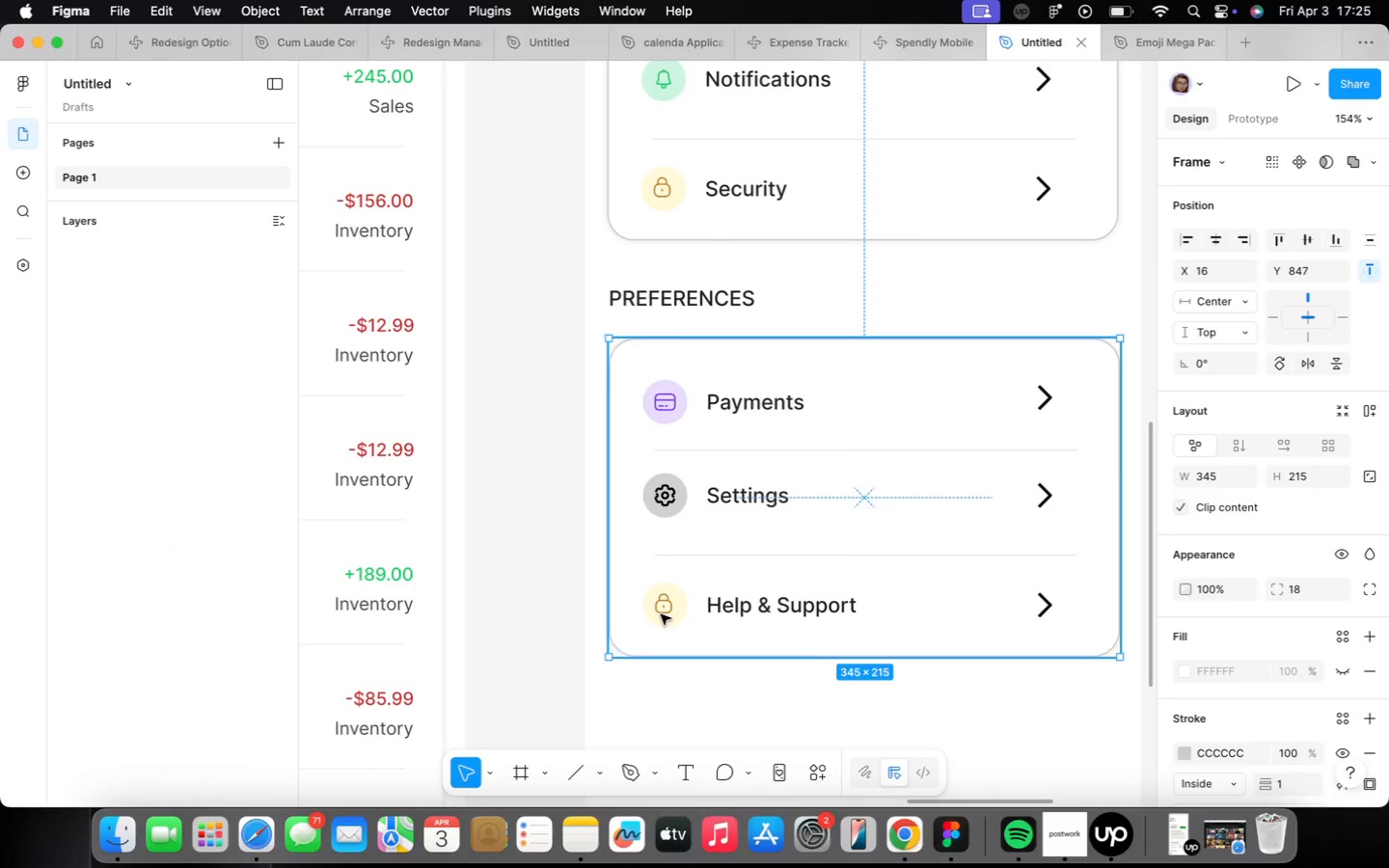 
triple_click([661, 614])
 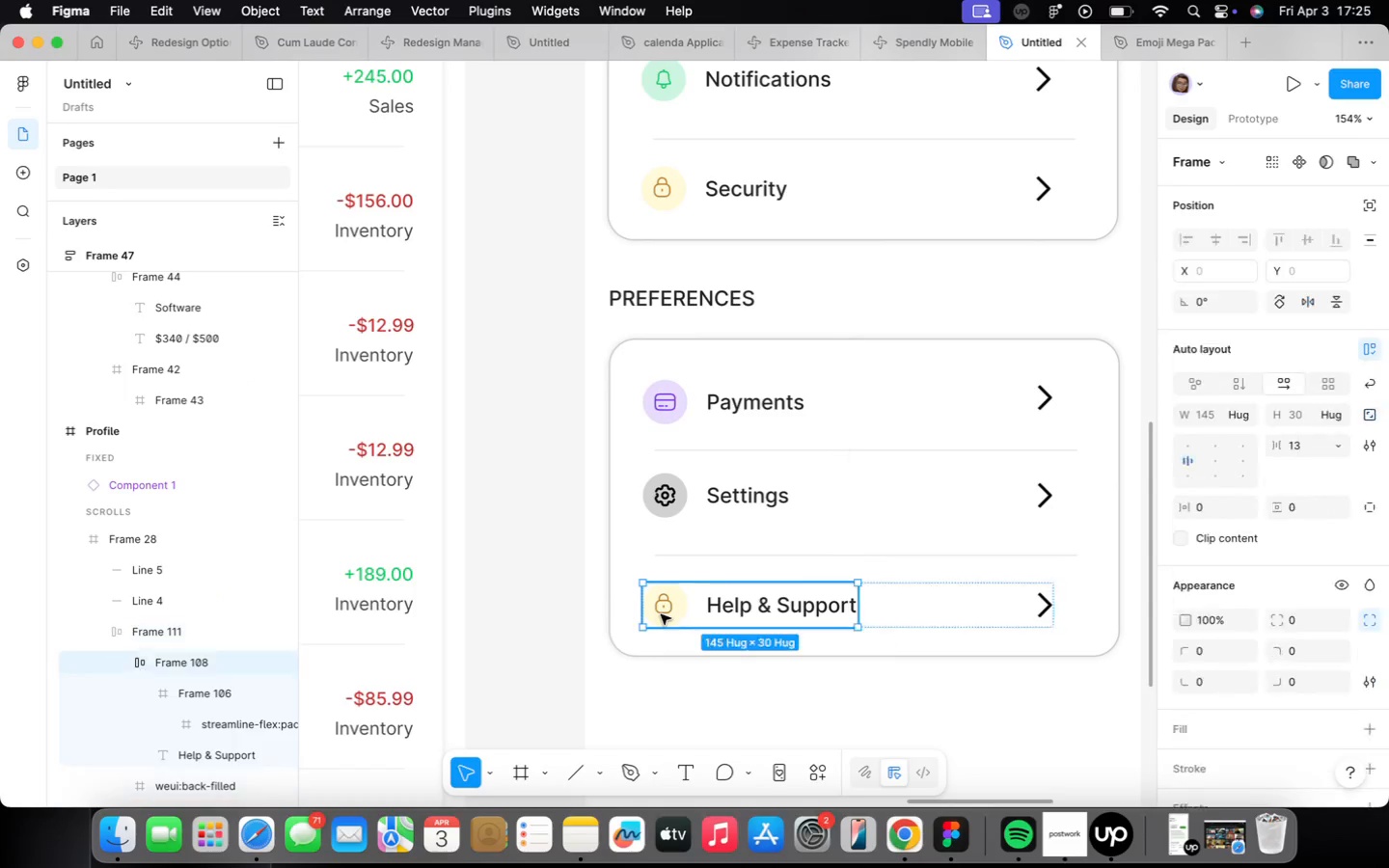 
triple_click([661, 614])
 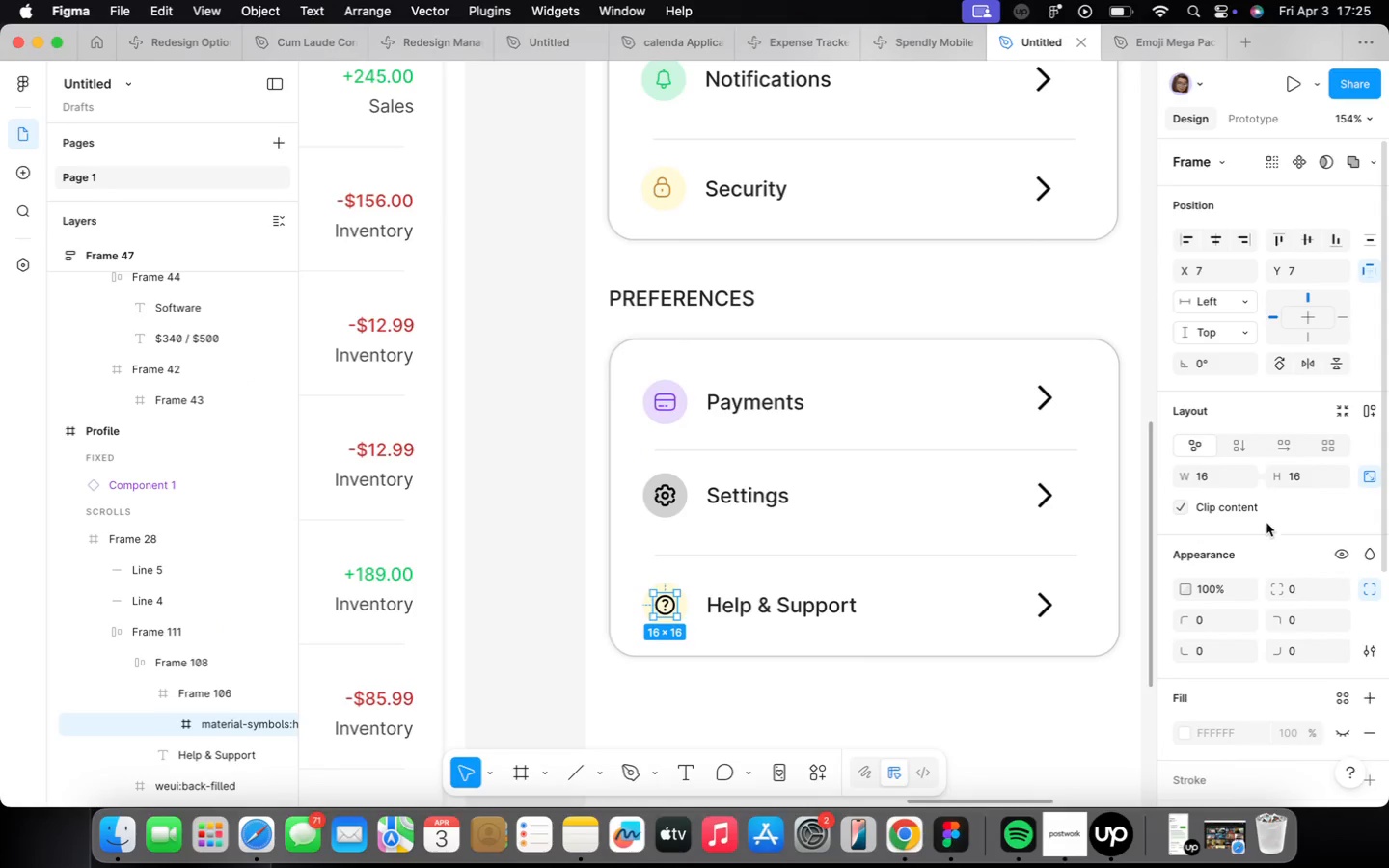 
wait(10.55)
 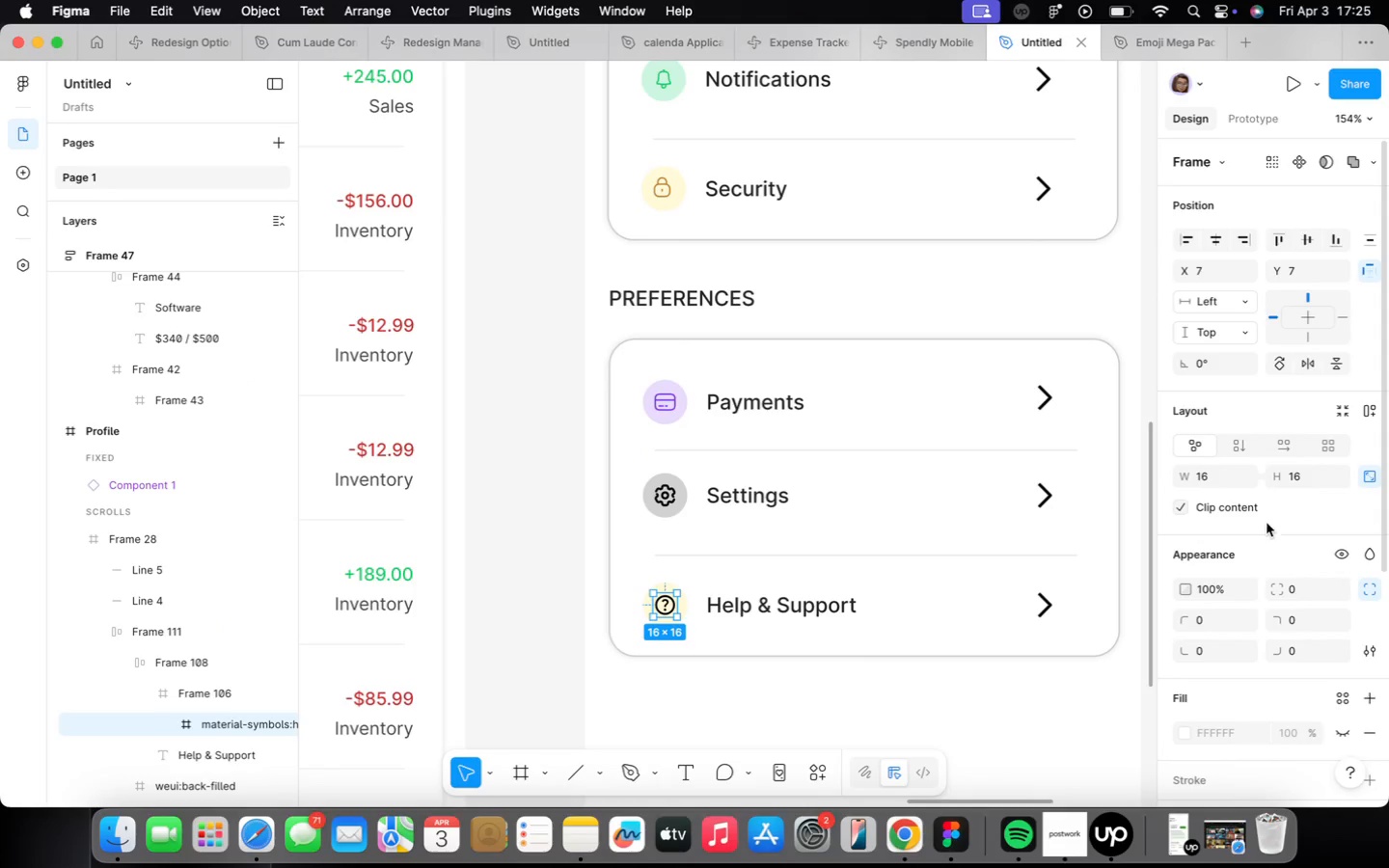 
double_click([665, 201])
 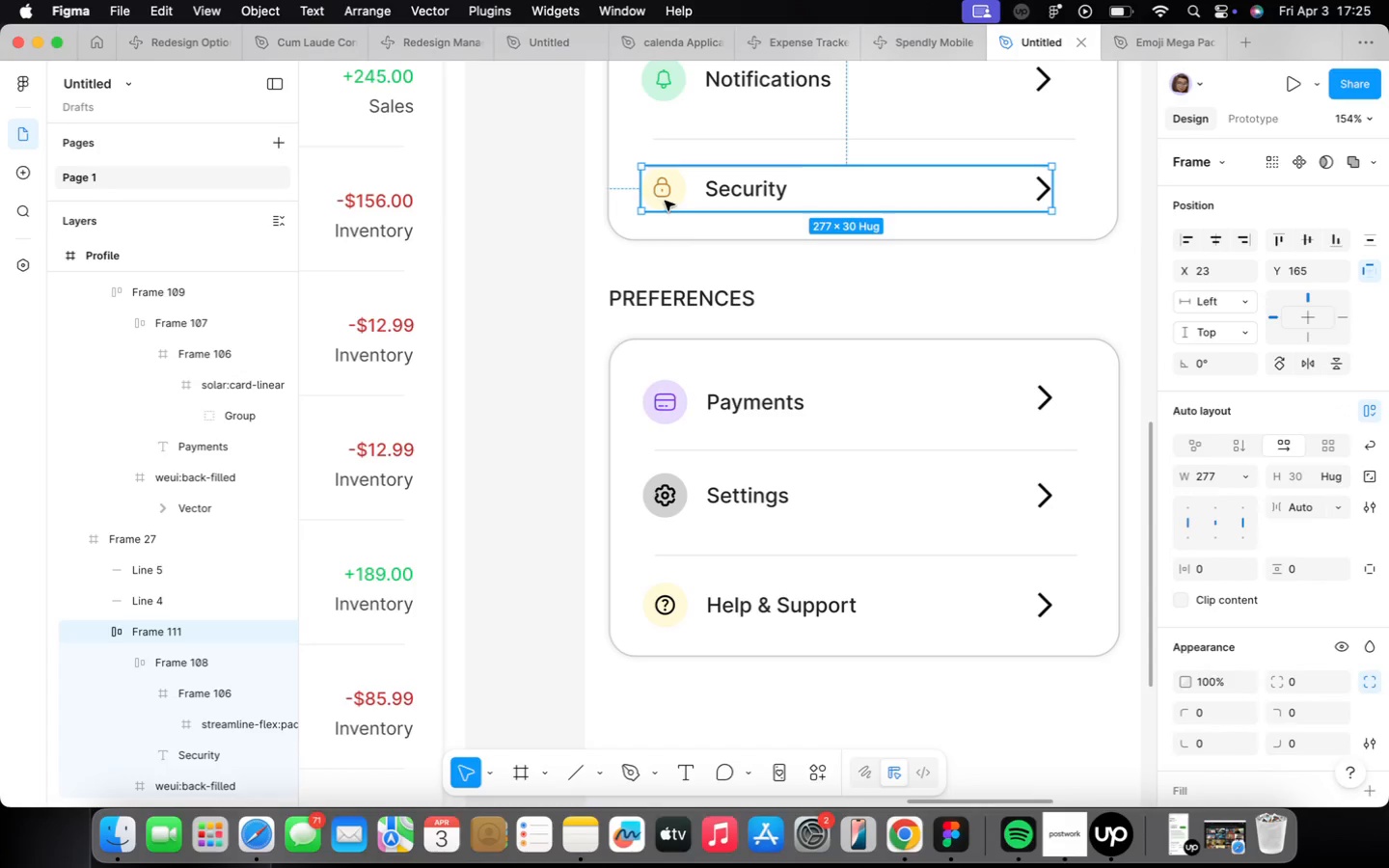 
triple_click([665, 201])
 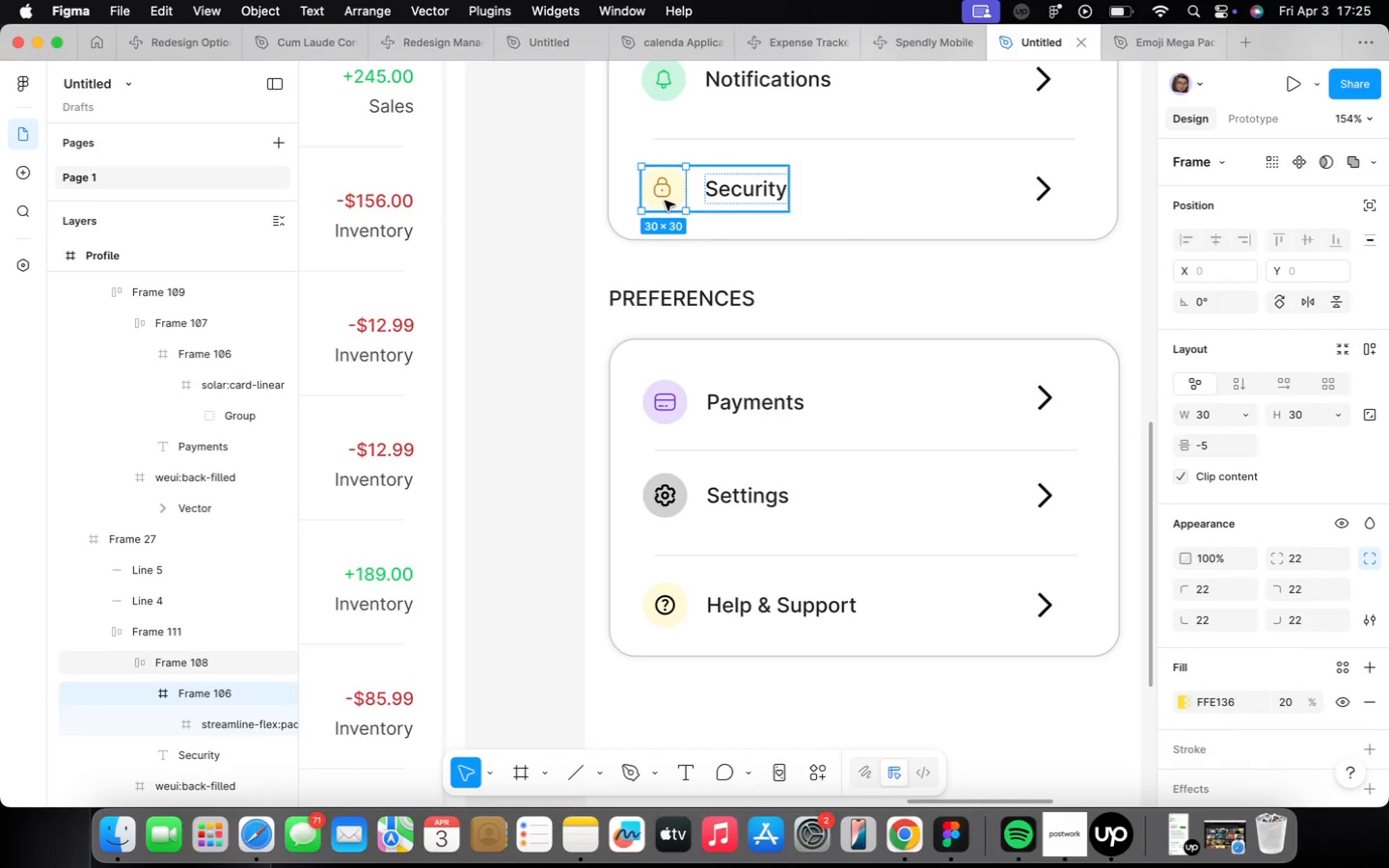 
triple_click([665, 201])
 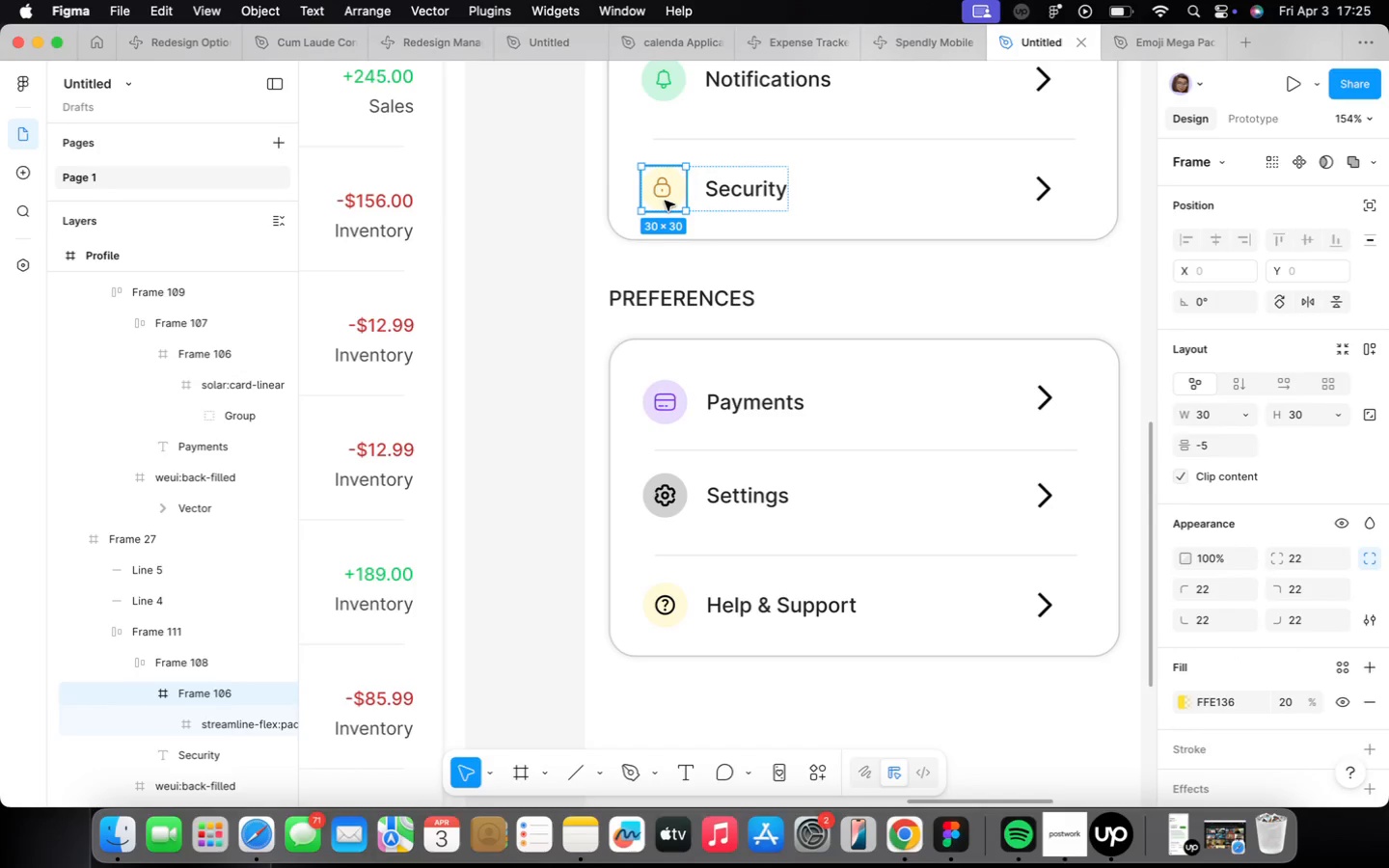 
triple_click([665, 201])
 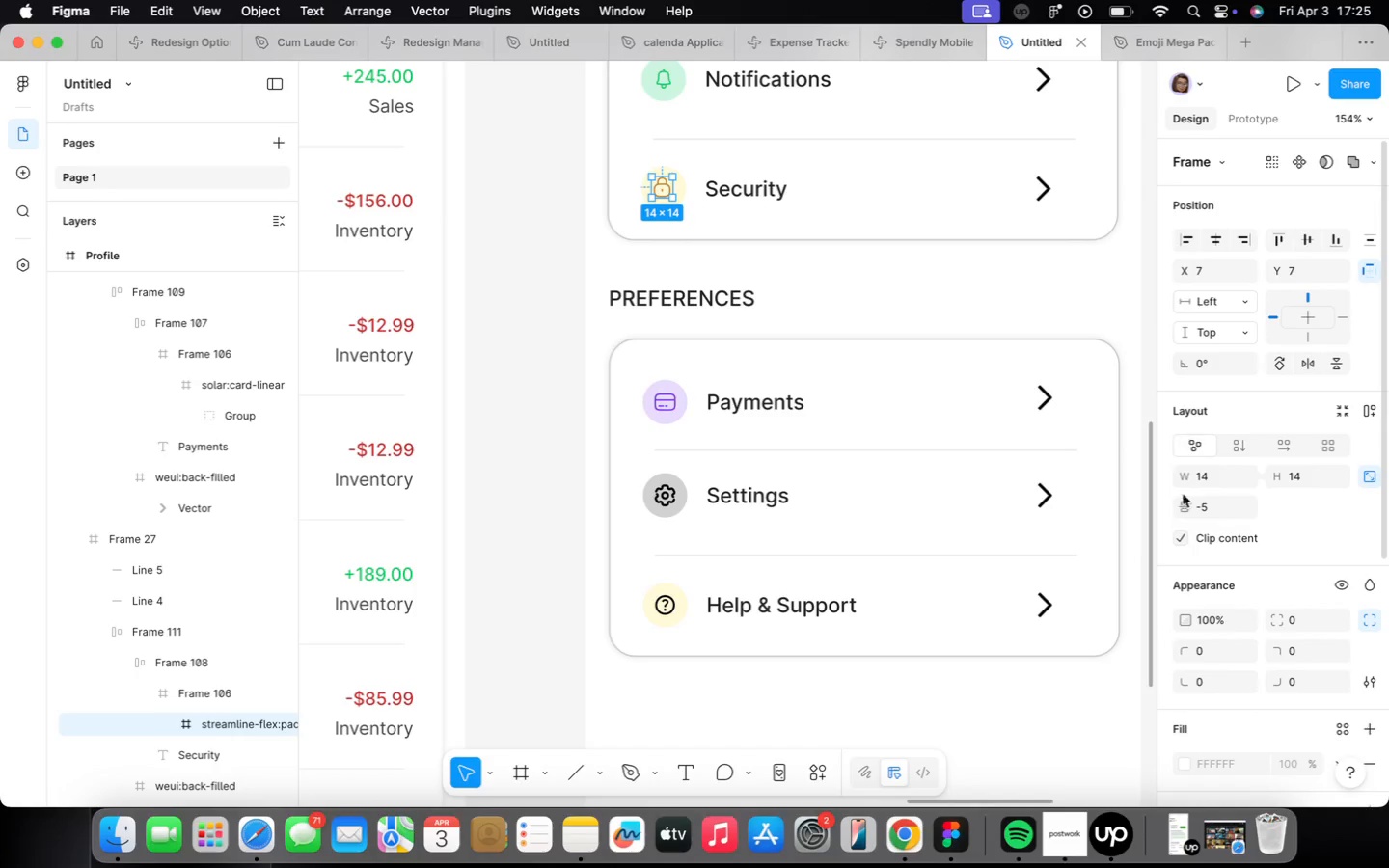 
left_click([1214, 481])
 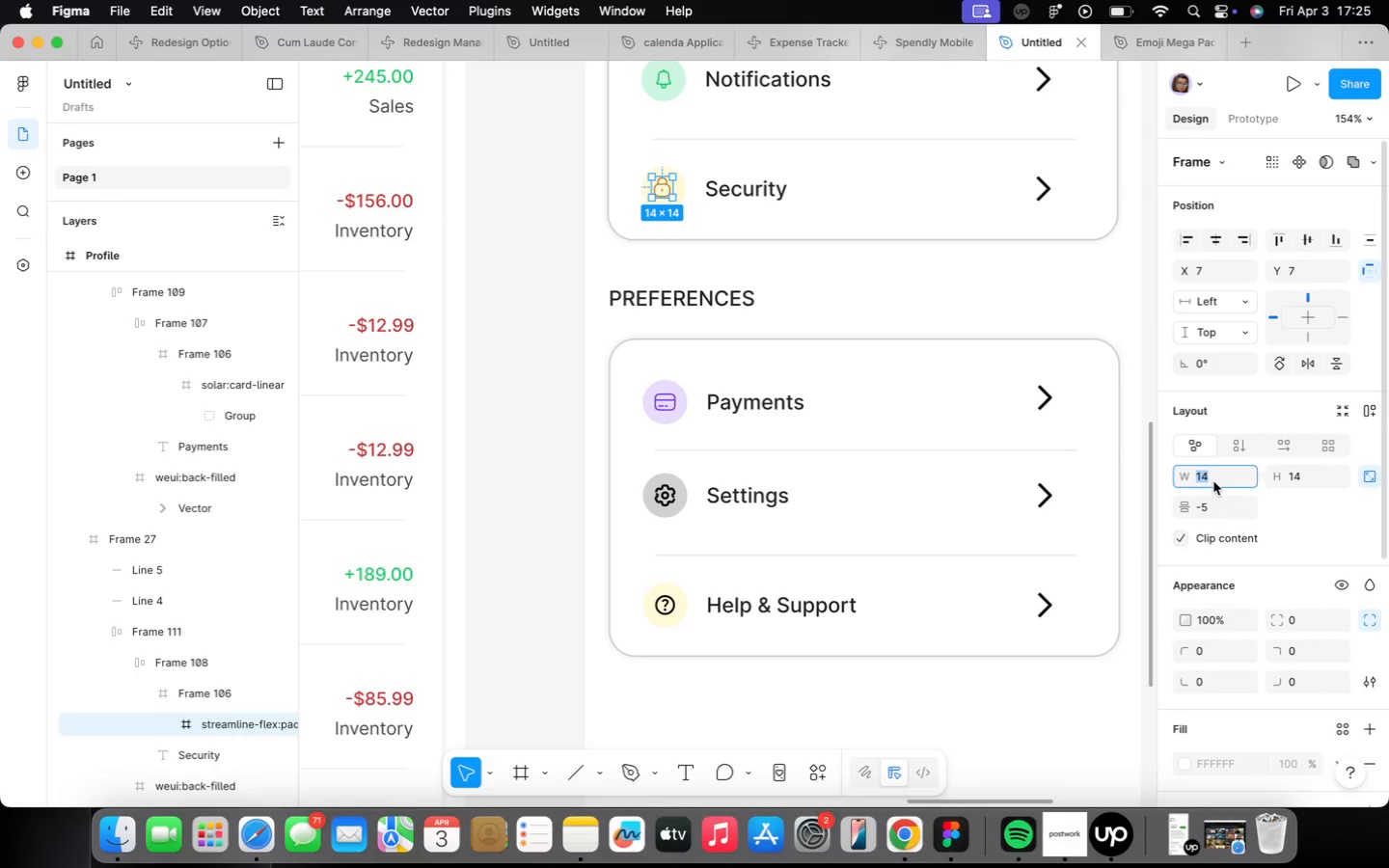 
type(16)
 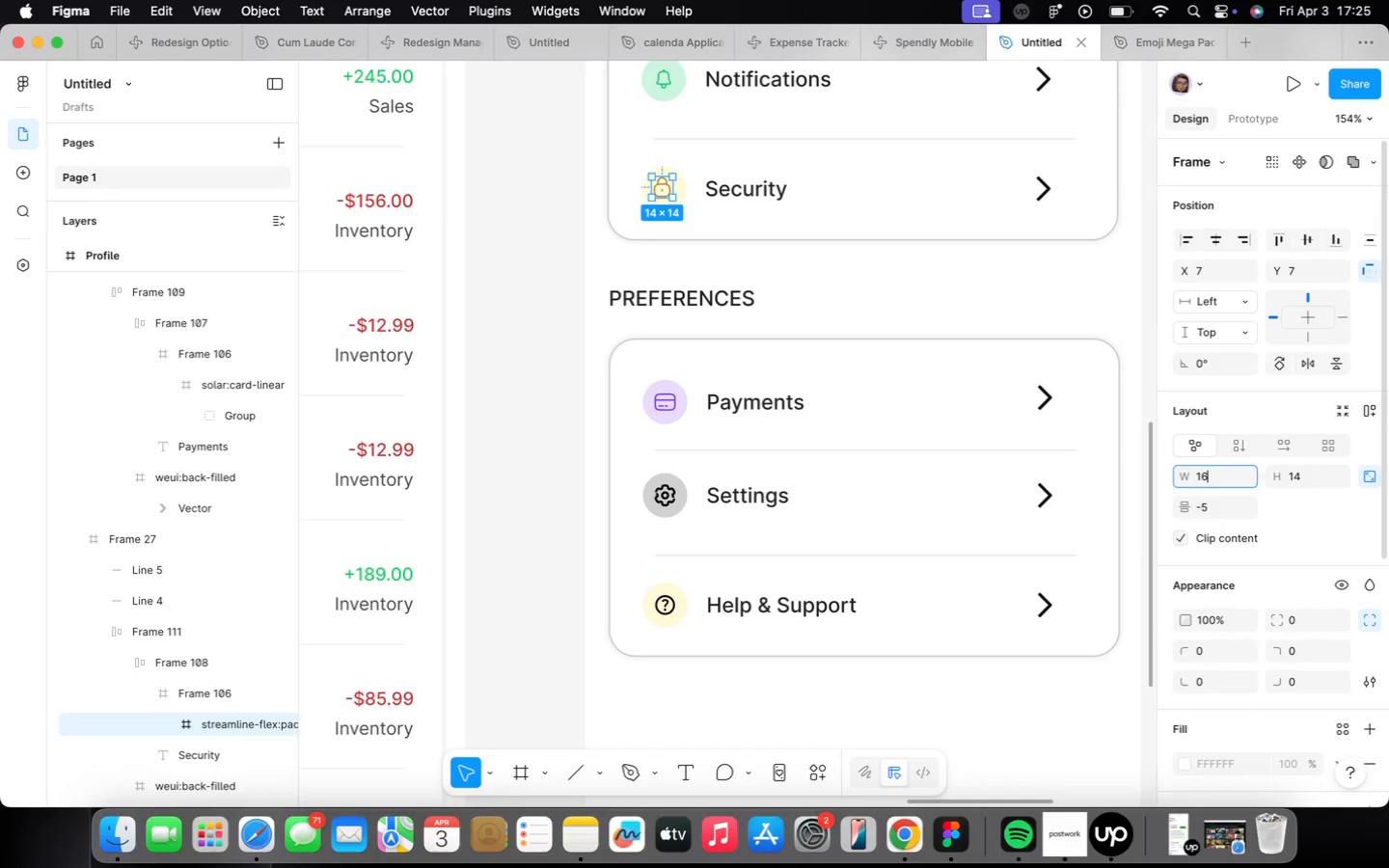 
key(Enter)
 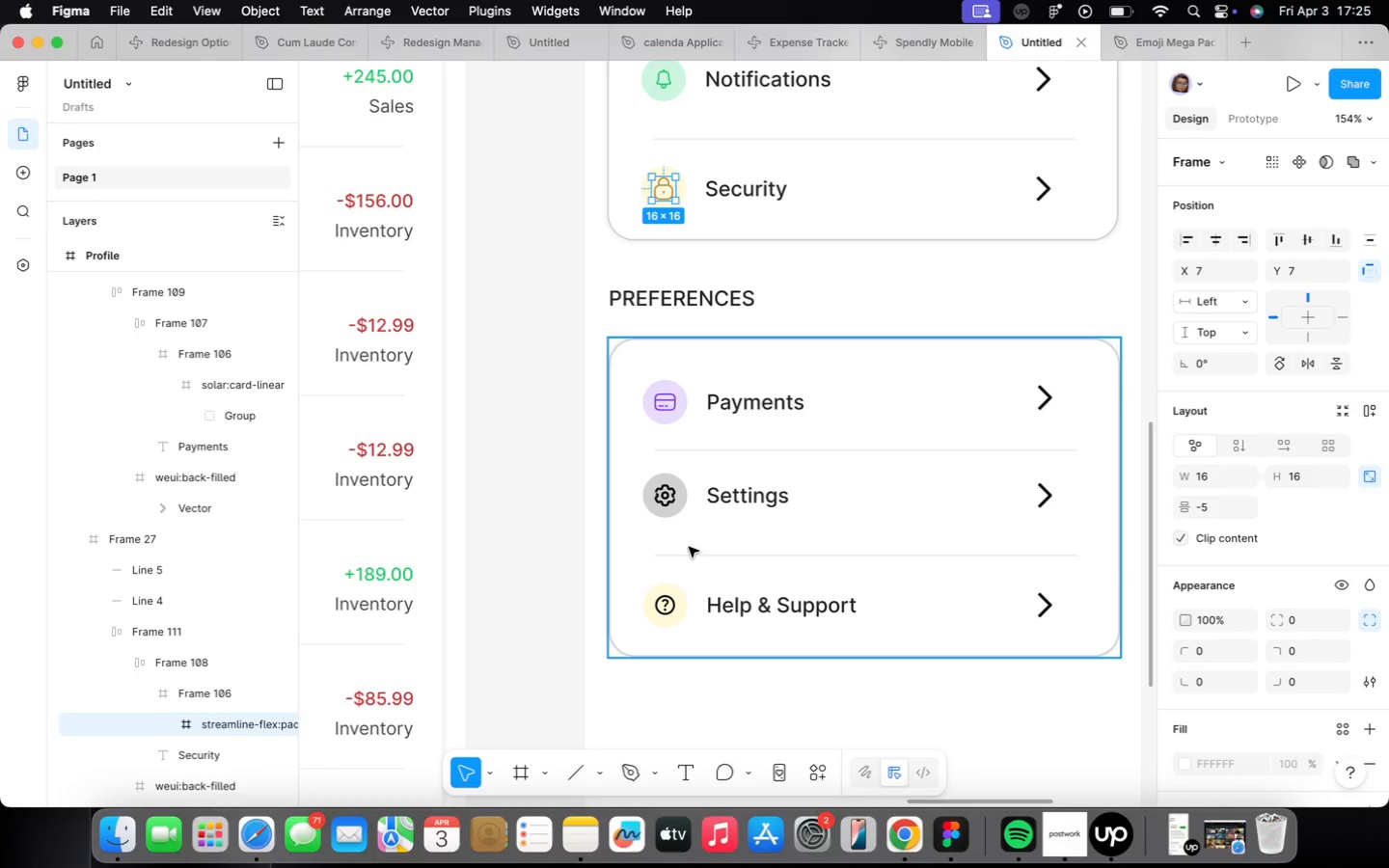 
scroll: coordinate [673, 610], scroll_direction: up, amount: 2.0
 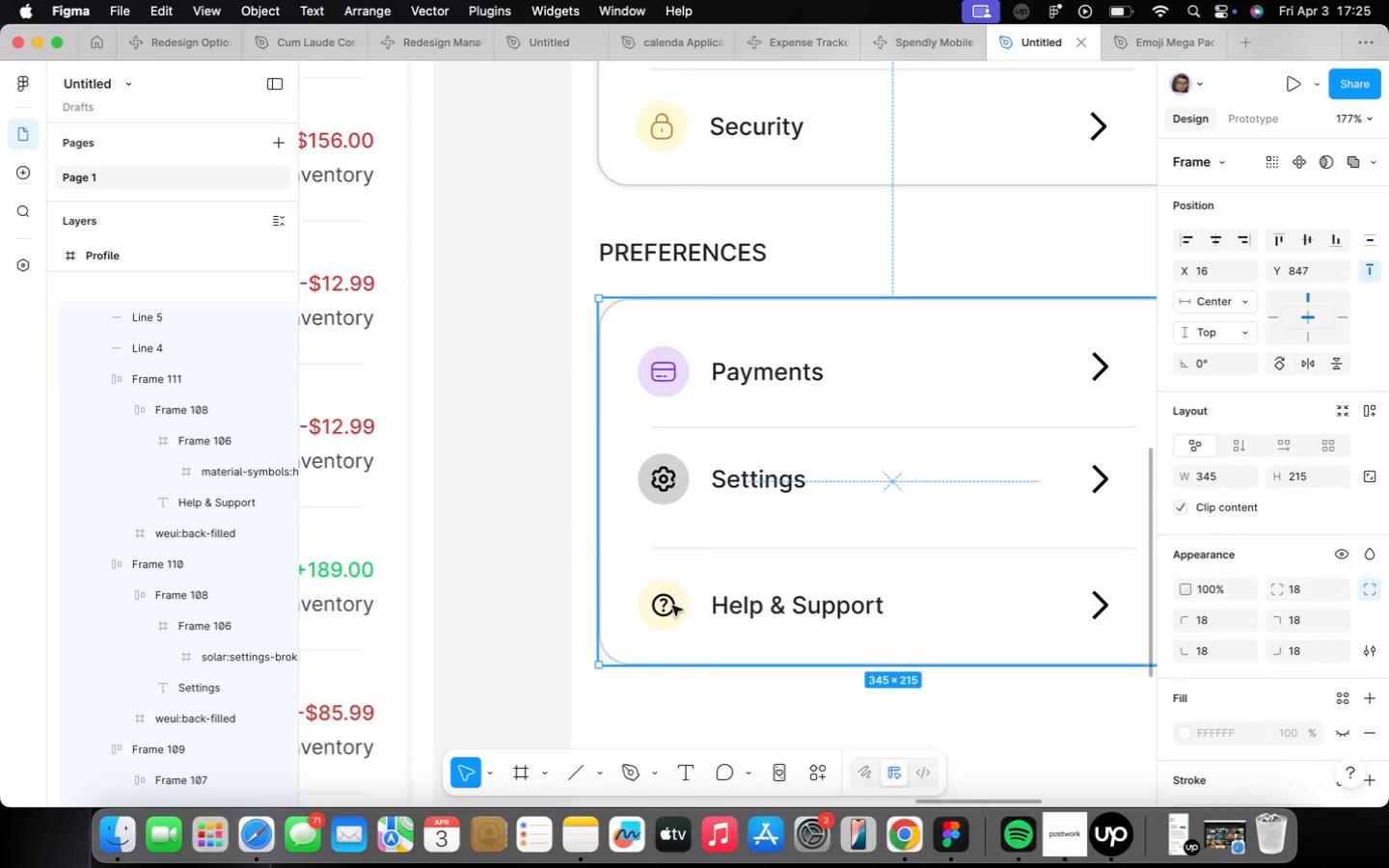 
double_click([672, 606])
 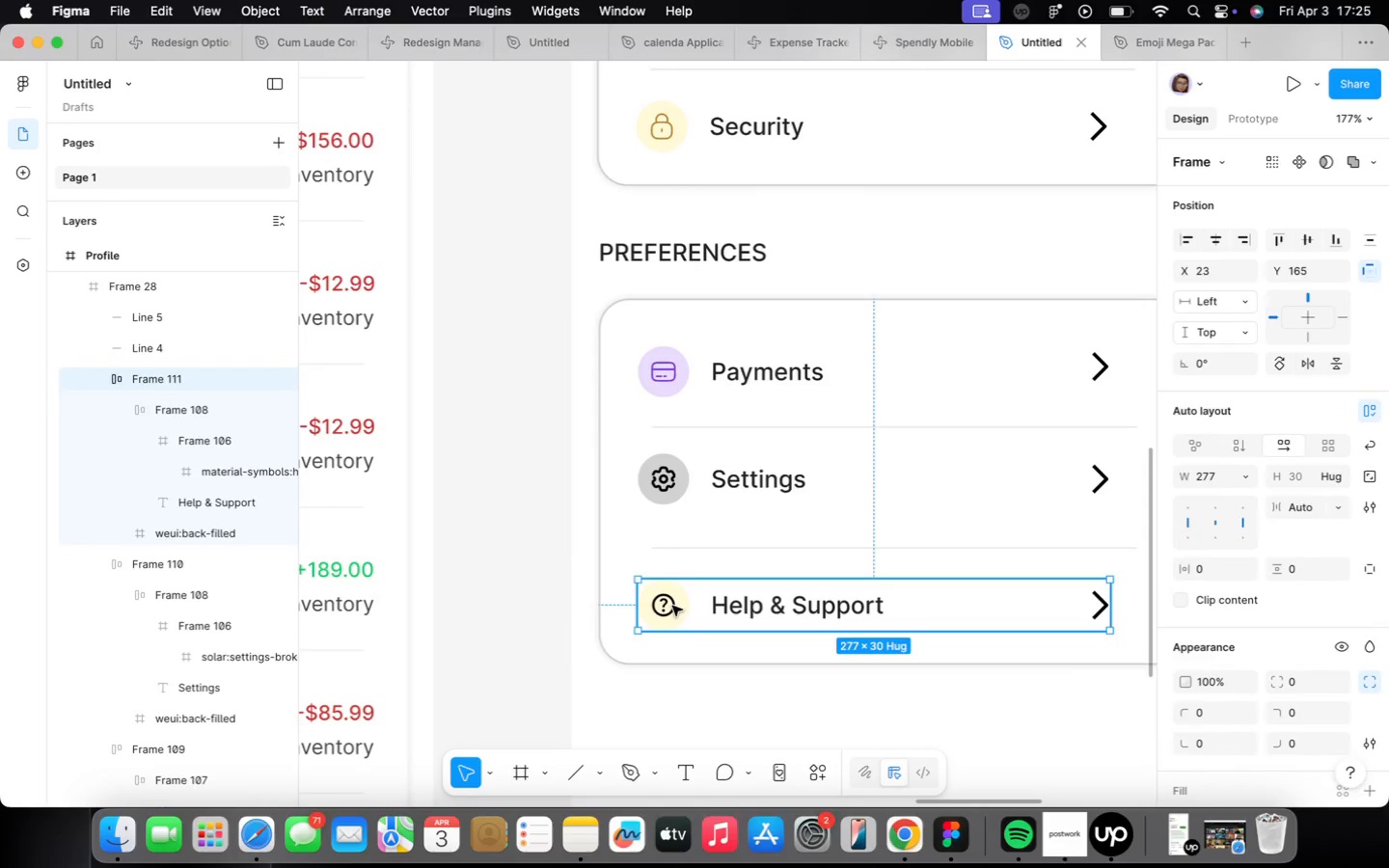 
triple_click([672, 606])
 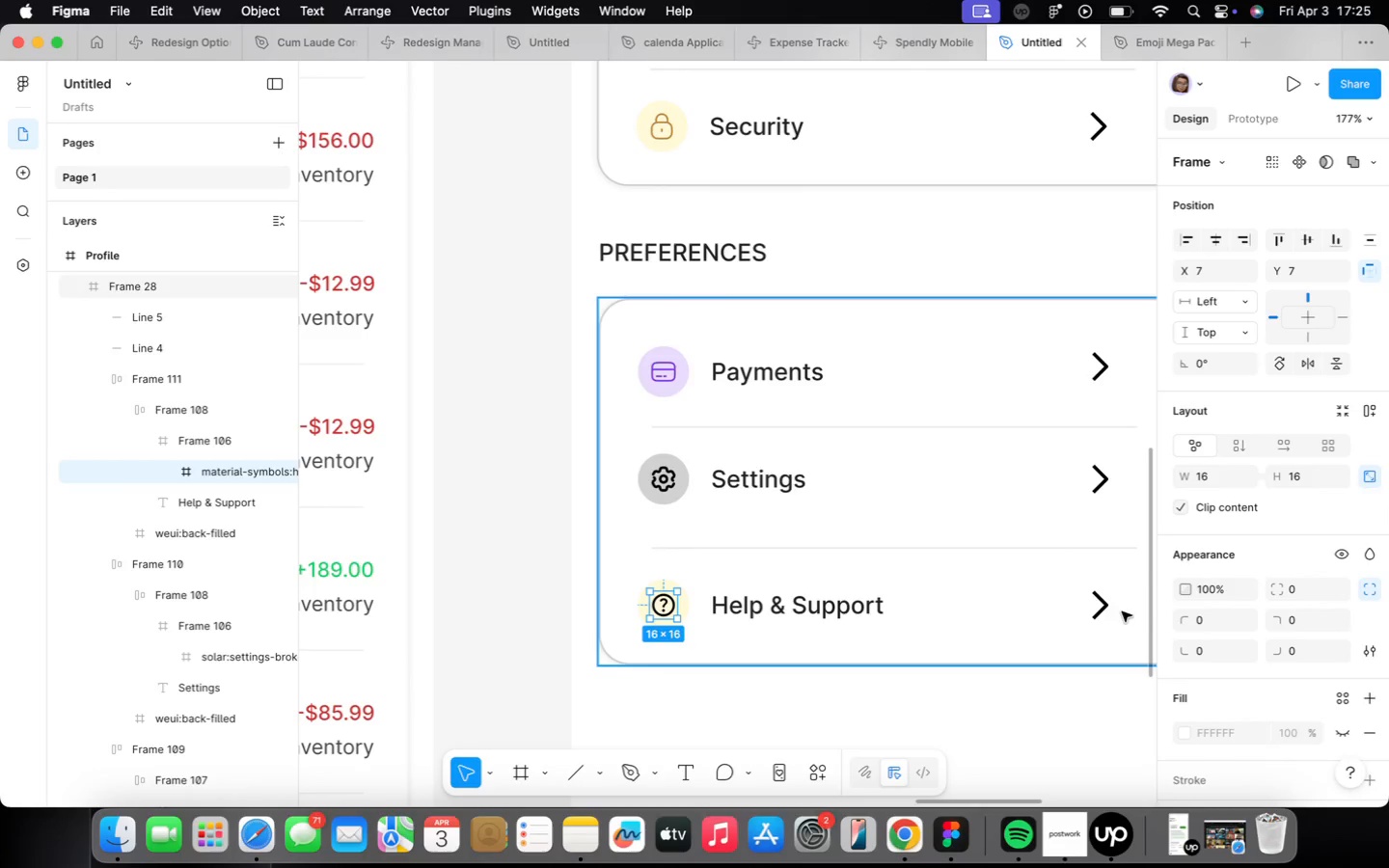 
scroll: coordinate [1235, 594], scroll_direction: down, amount: 17.0
 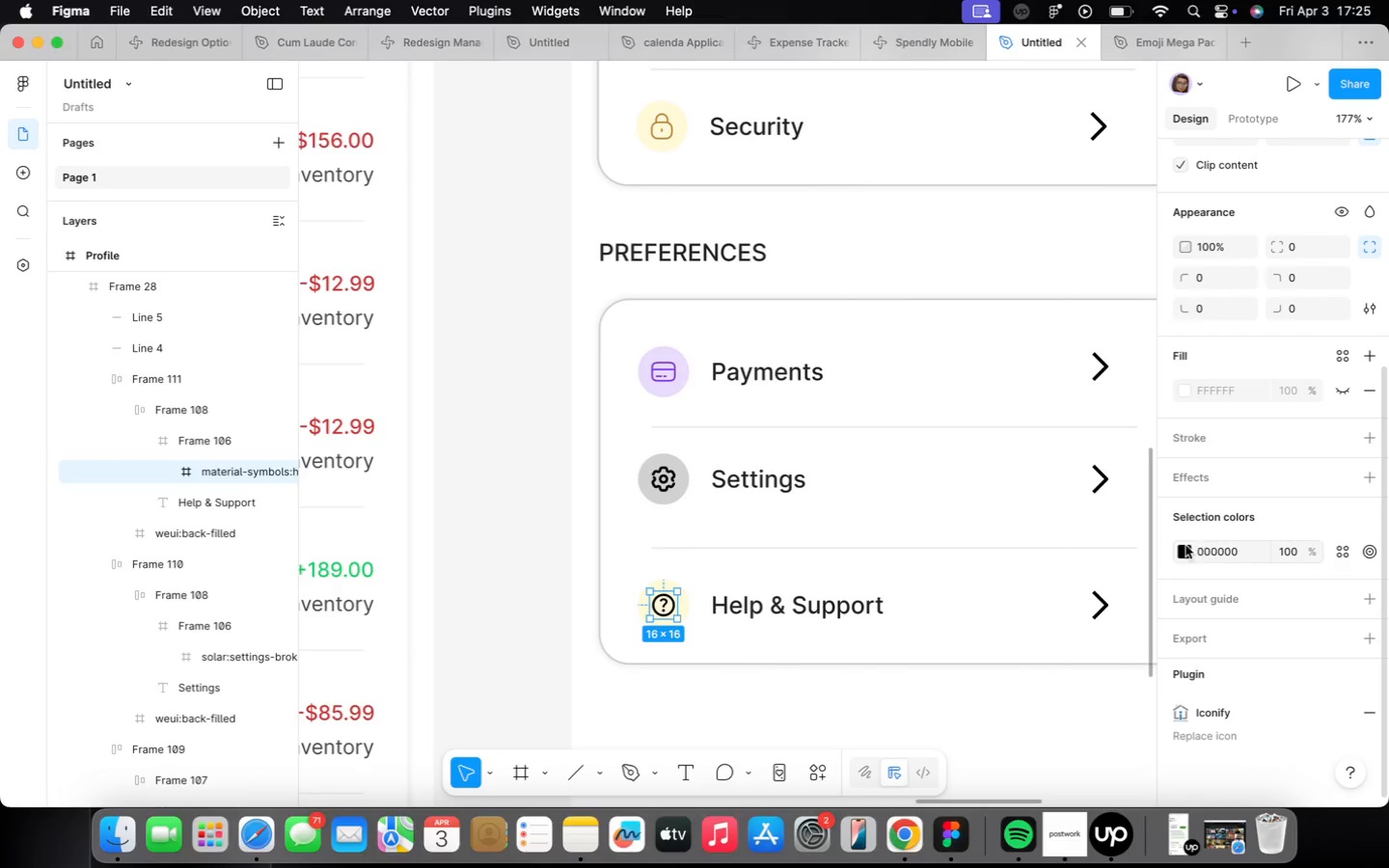 
left_click([1185, 545])
 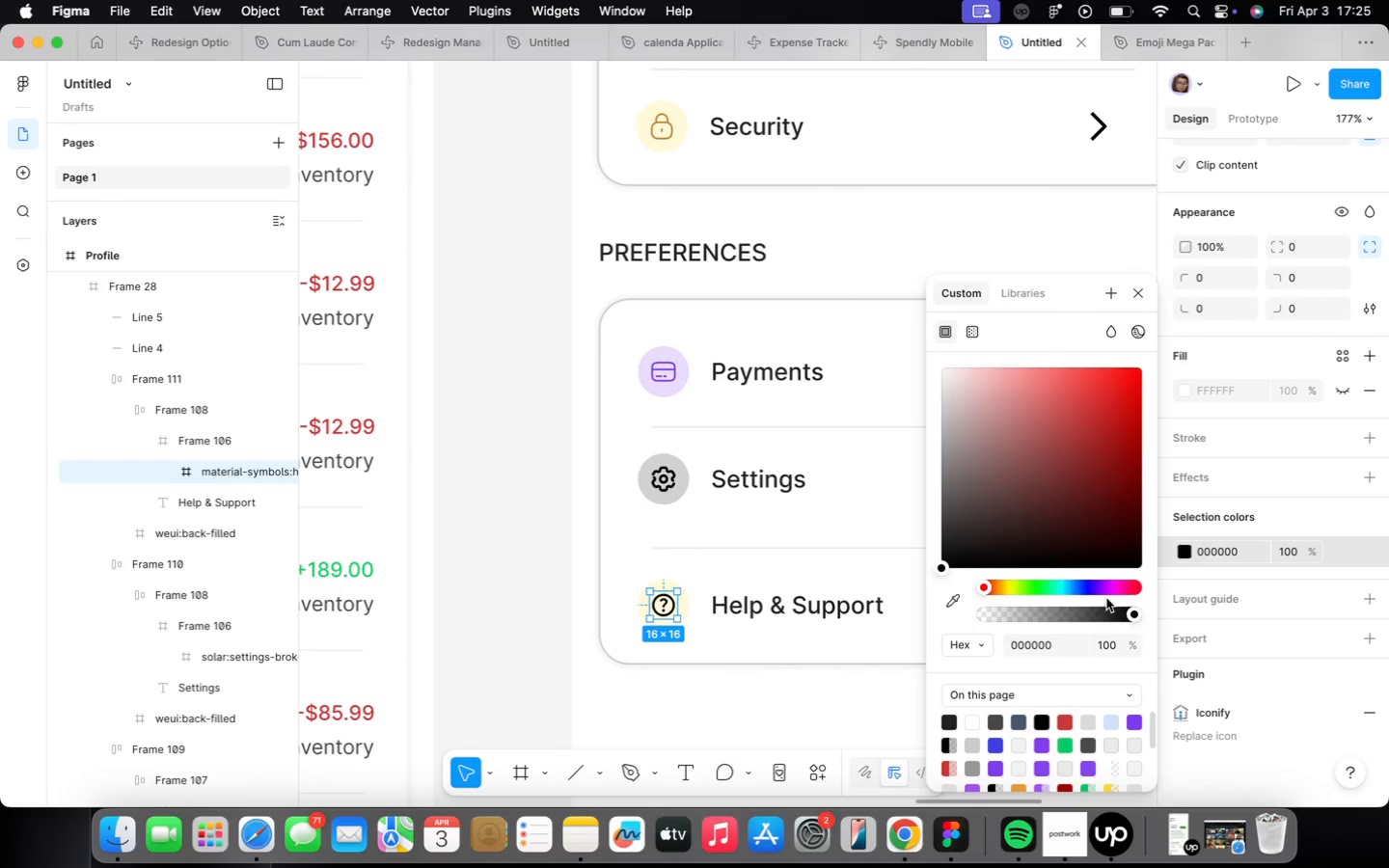 
left_click([1084, 594])
 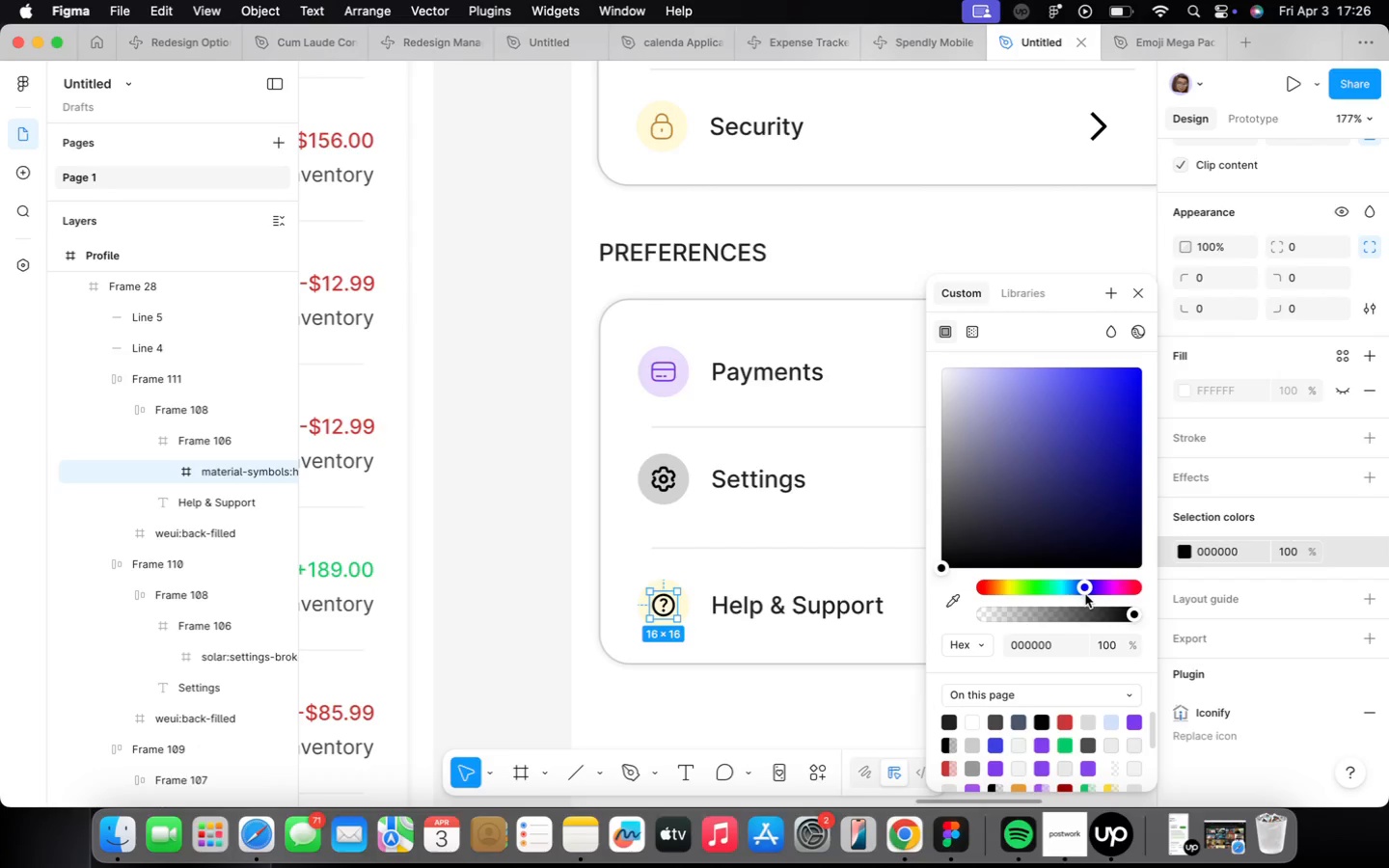 
wait(17.87)
 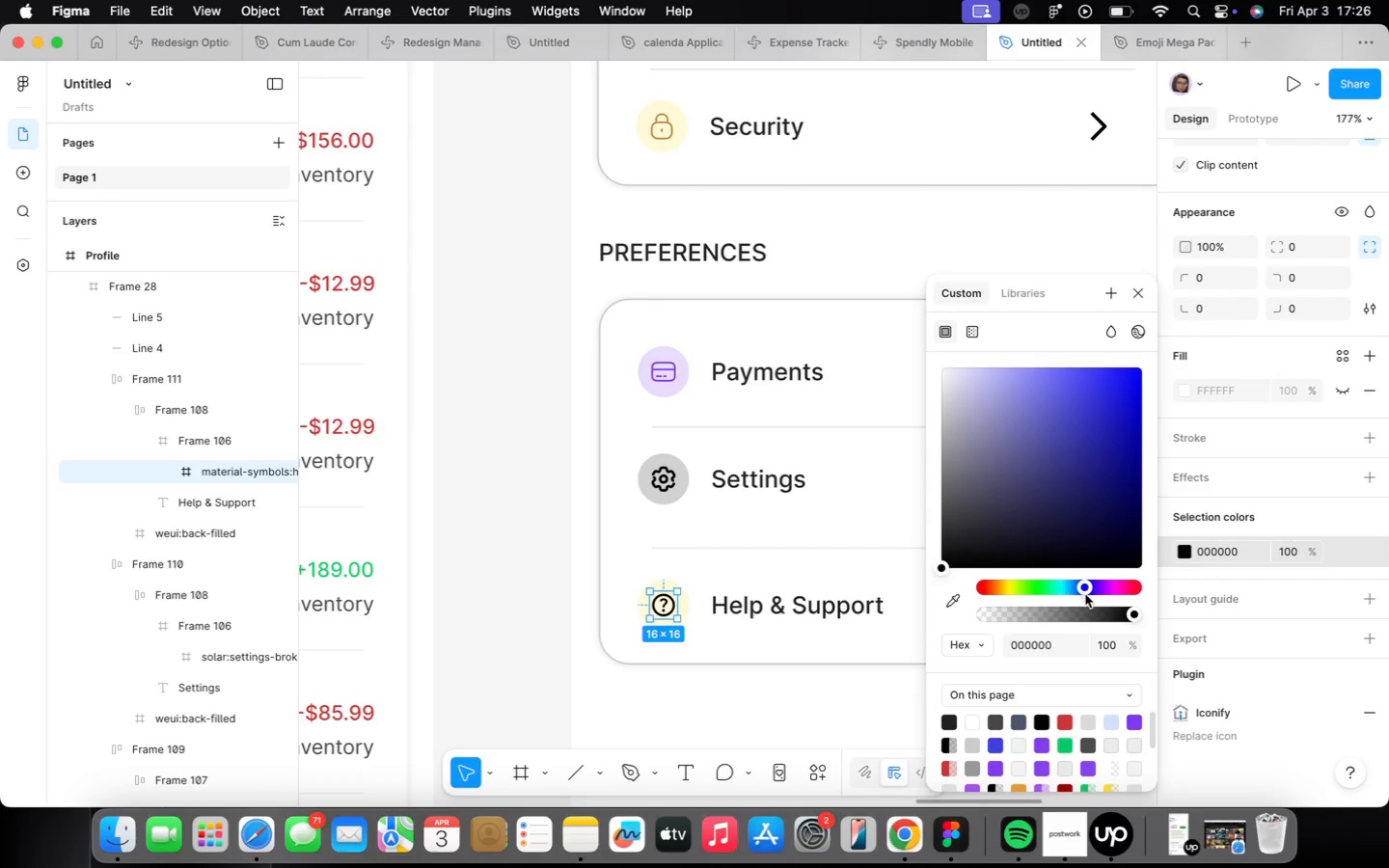 
scroll: coordinate [1068, 760], scroll_direction: down, amount: 5.0
 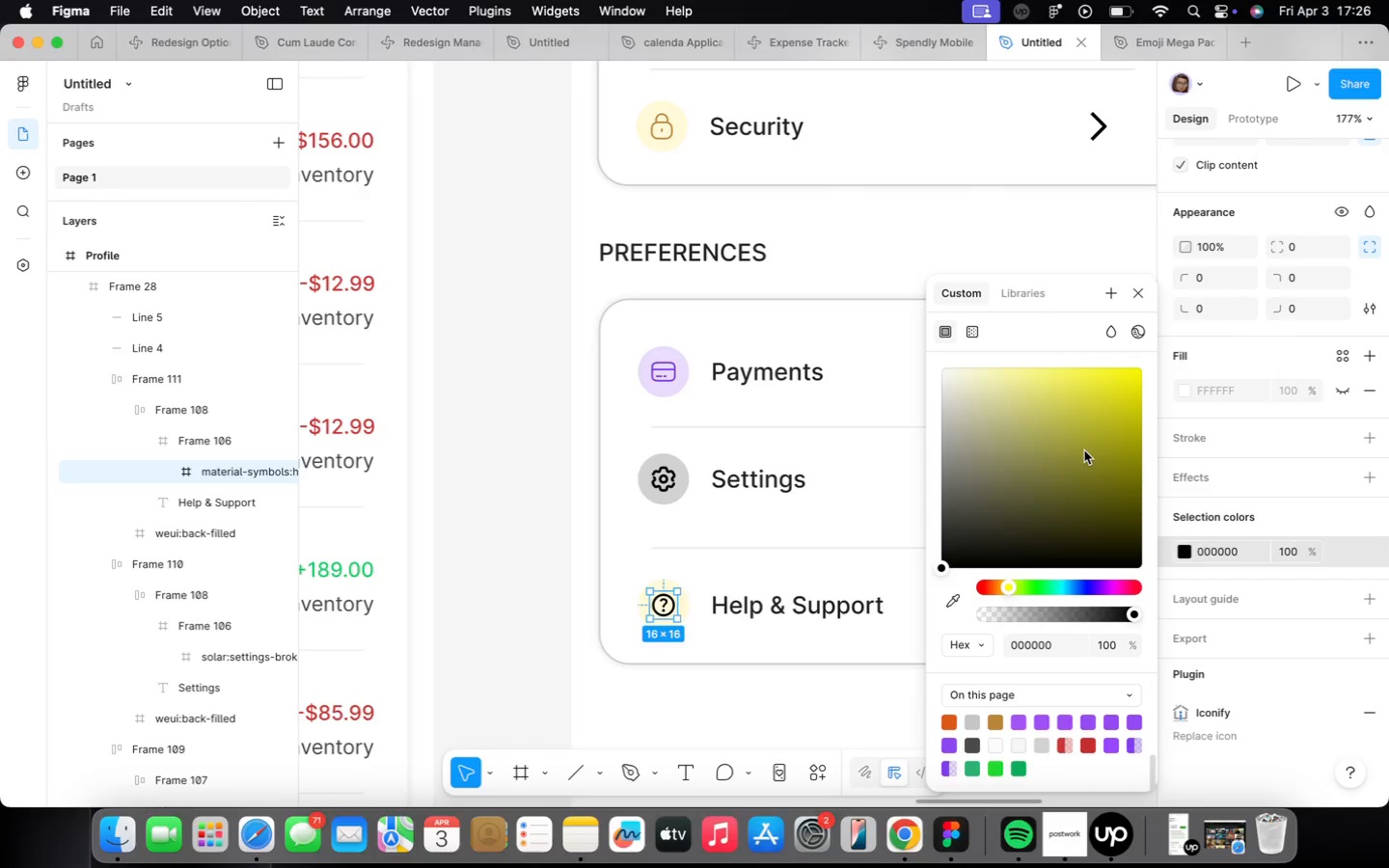 
left_click([1112, 421])
 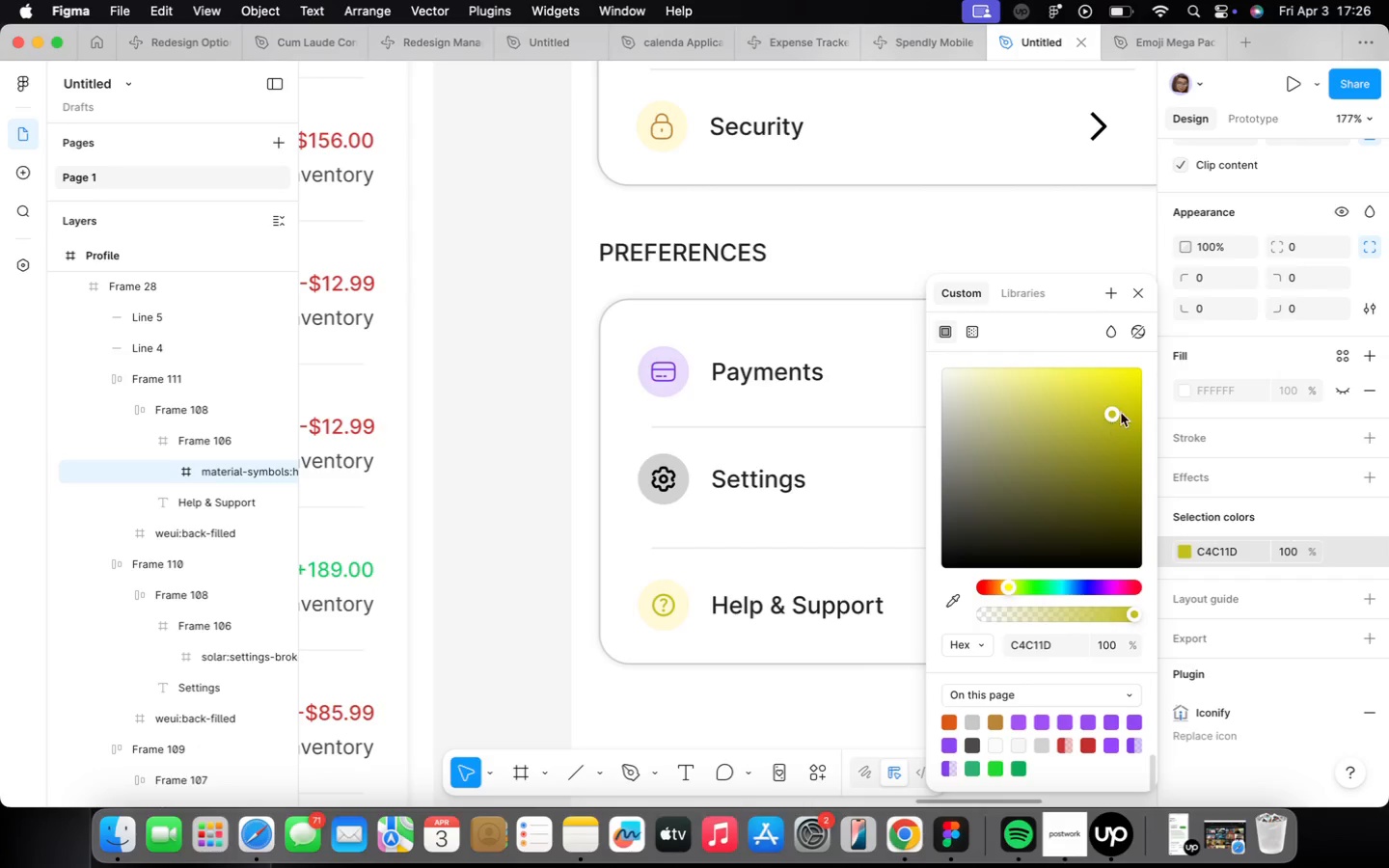 
left_click_drag(start_coordinate=[1121, 413], to_coordinate=[1176, 460])
 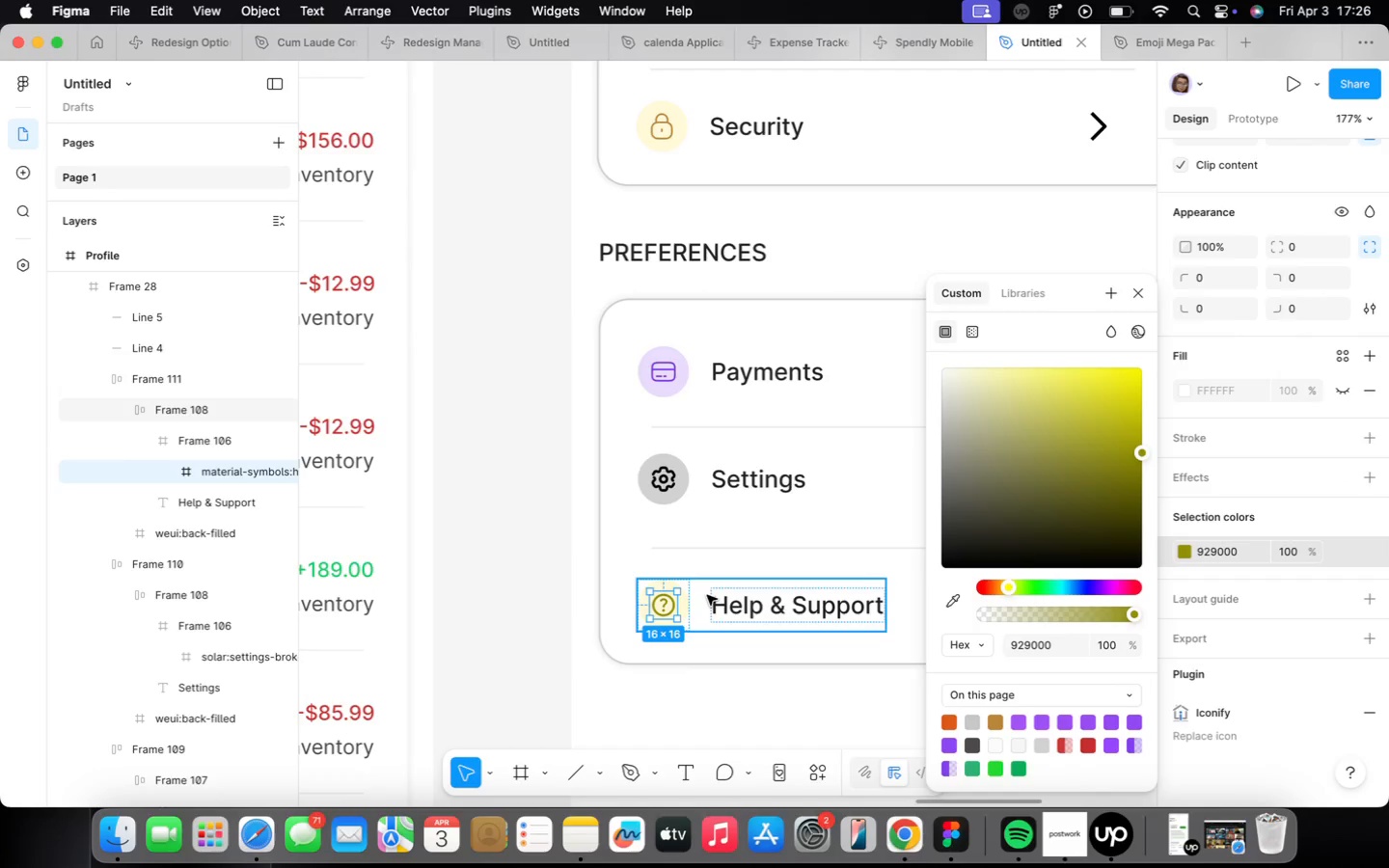 
scroll: coordinate [703, 597], scroll_direction: up, amount: 7.0
 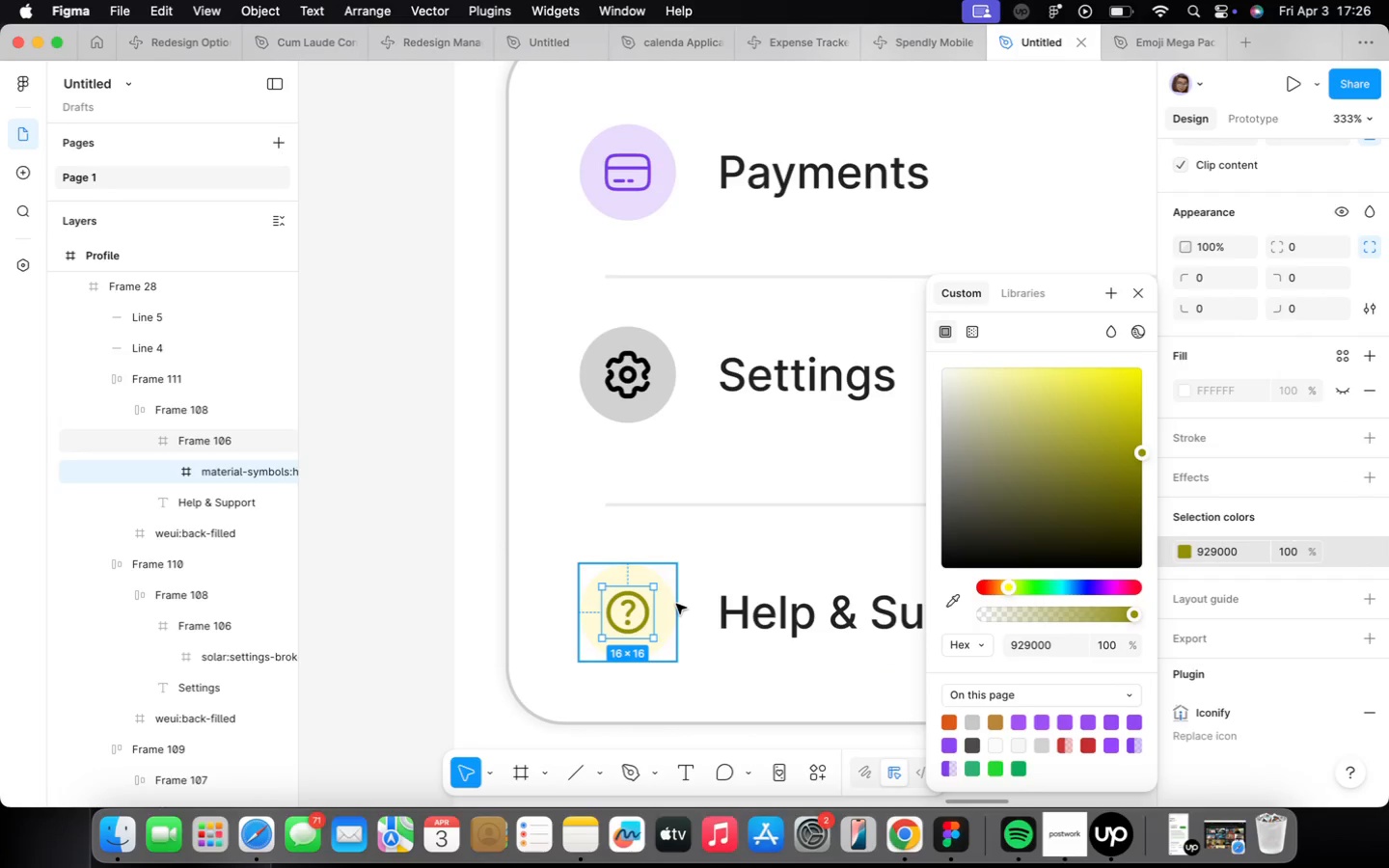 
left_click([676, 604])
 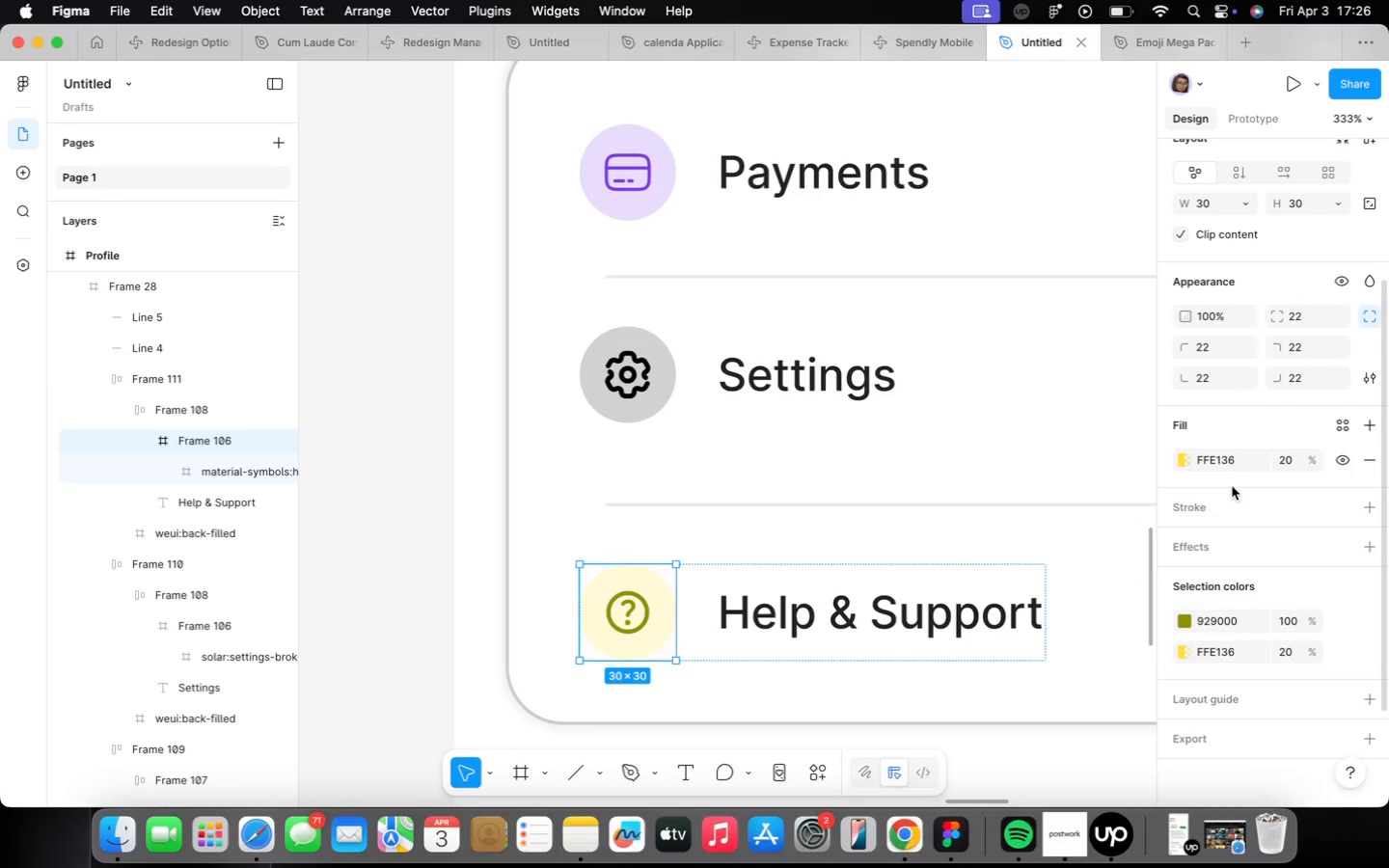 
left_click([639, 610])
 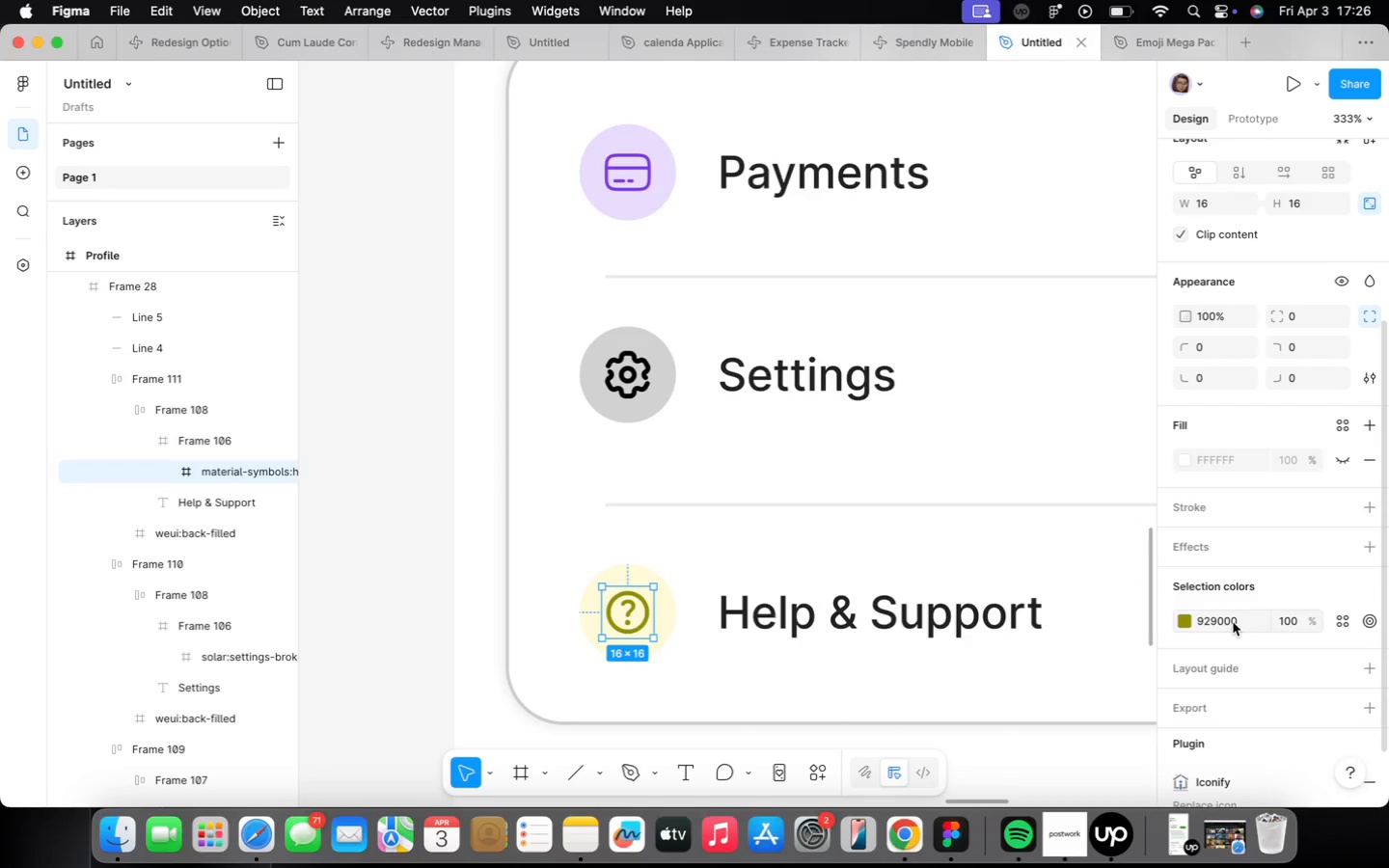 
left_click([1242, 620])
 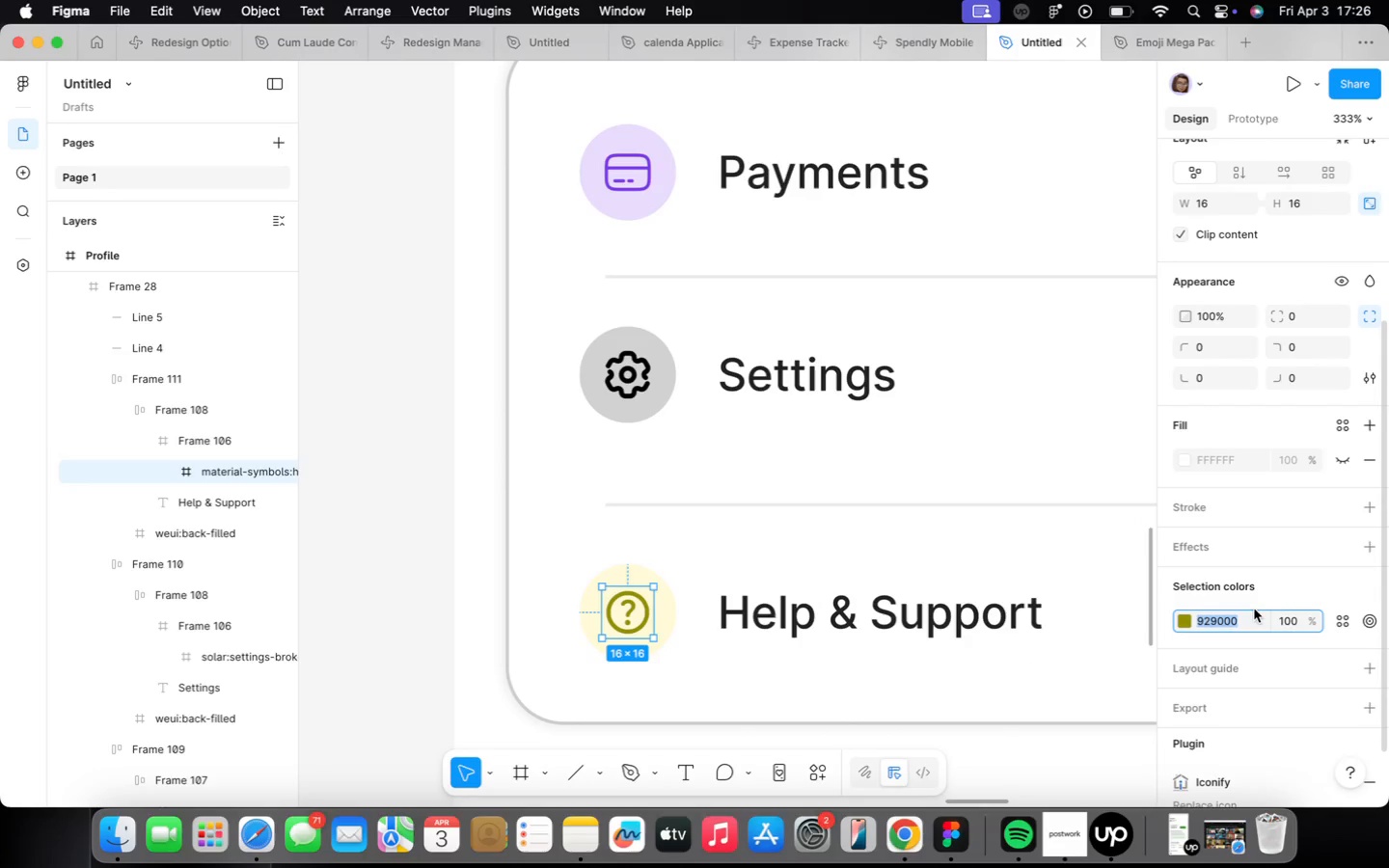 
type(ffe136)
 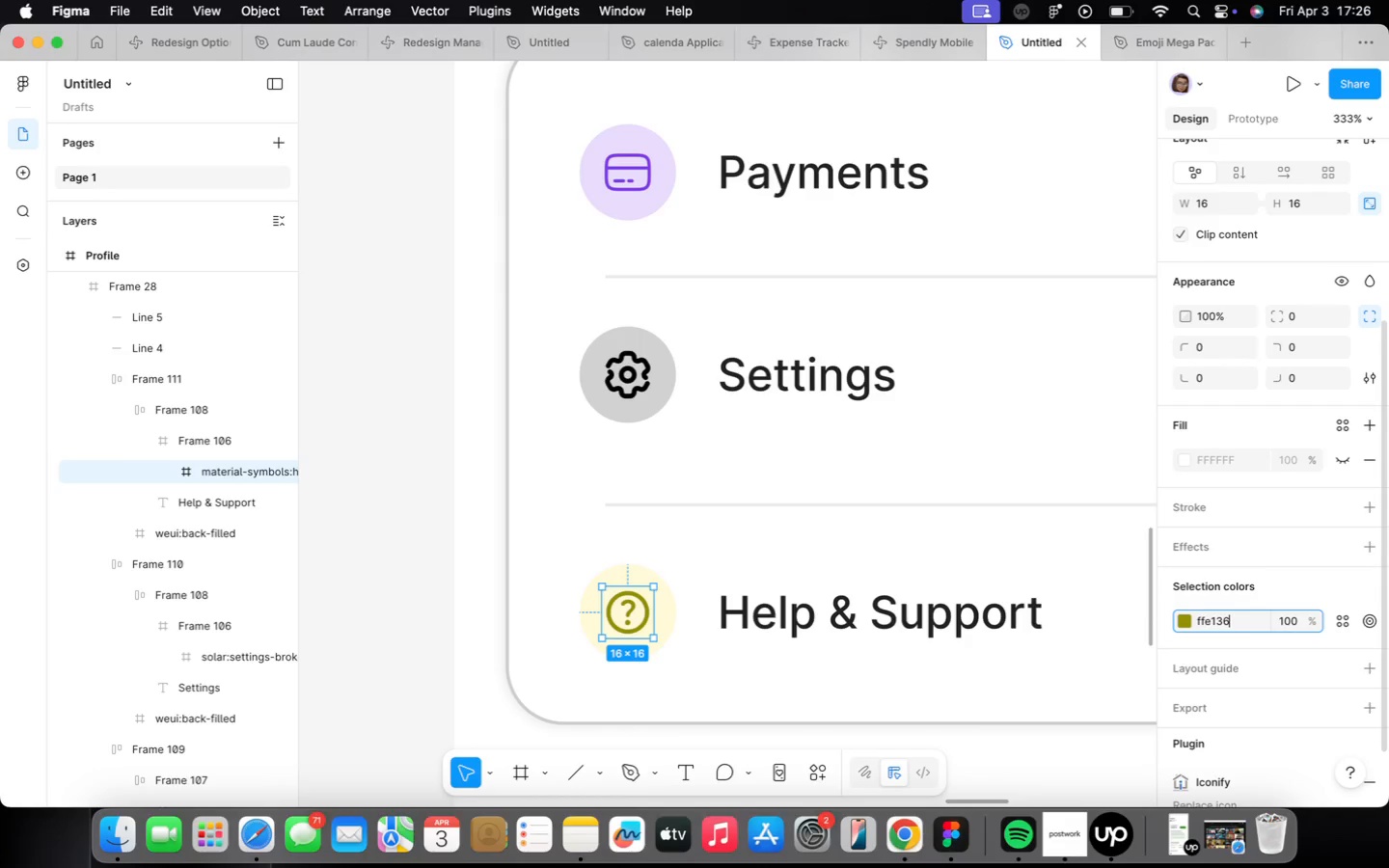 
wait(5.36)
 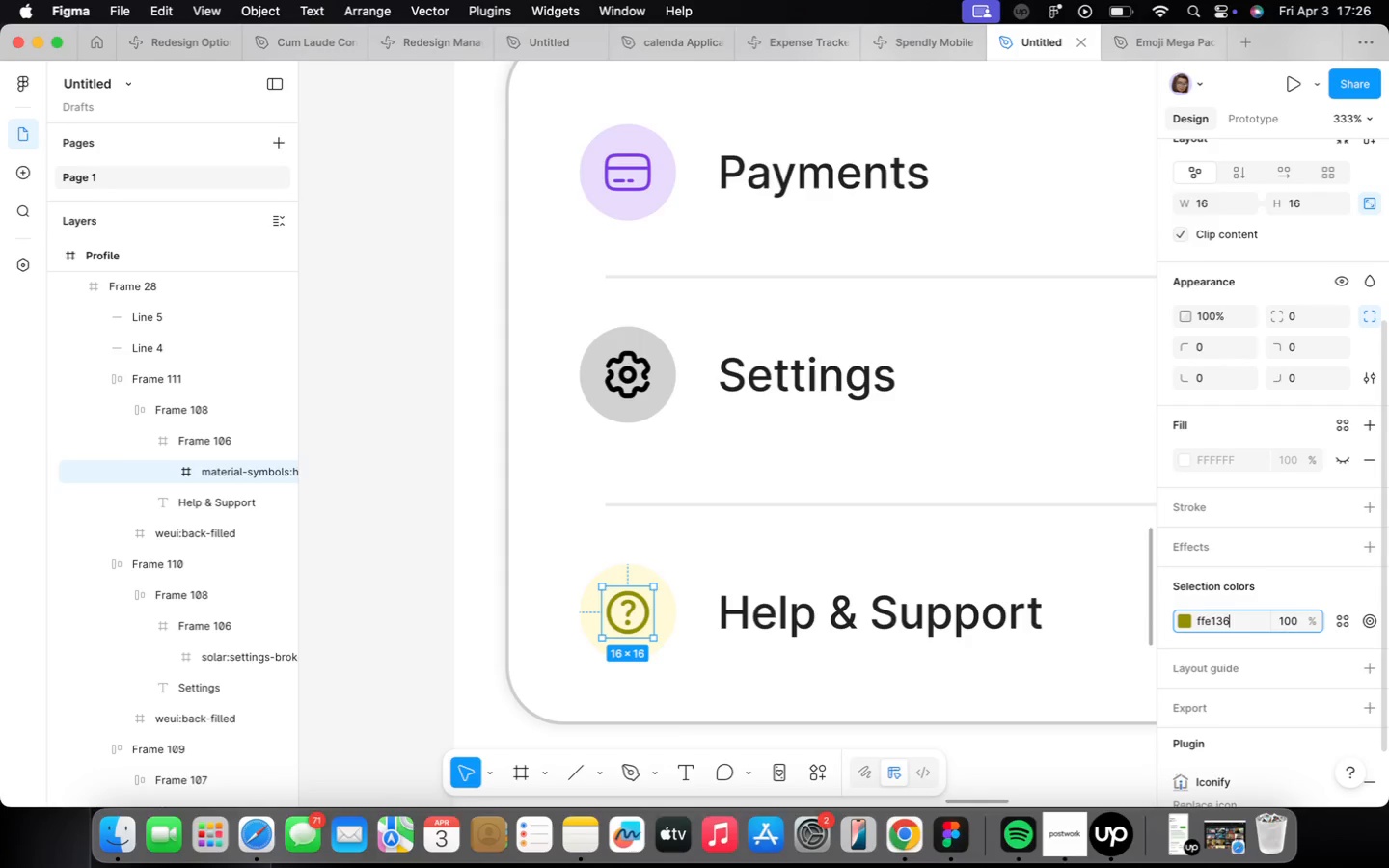 
key(Enter)
 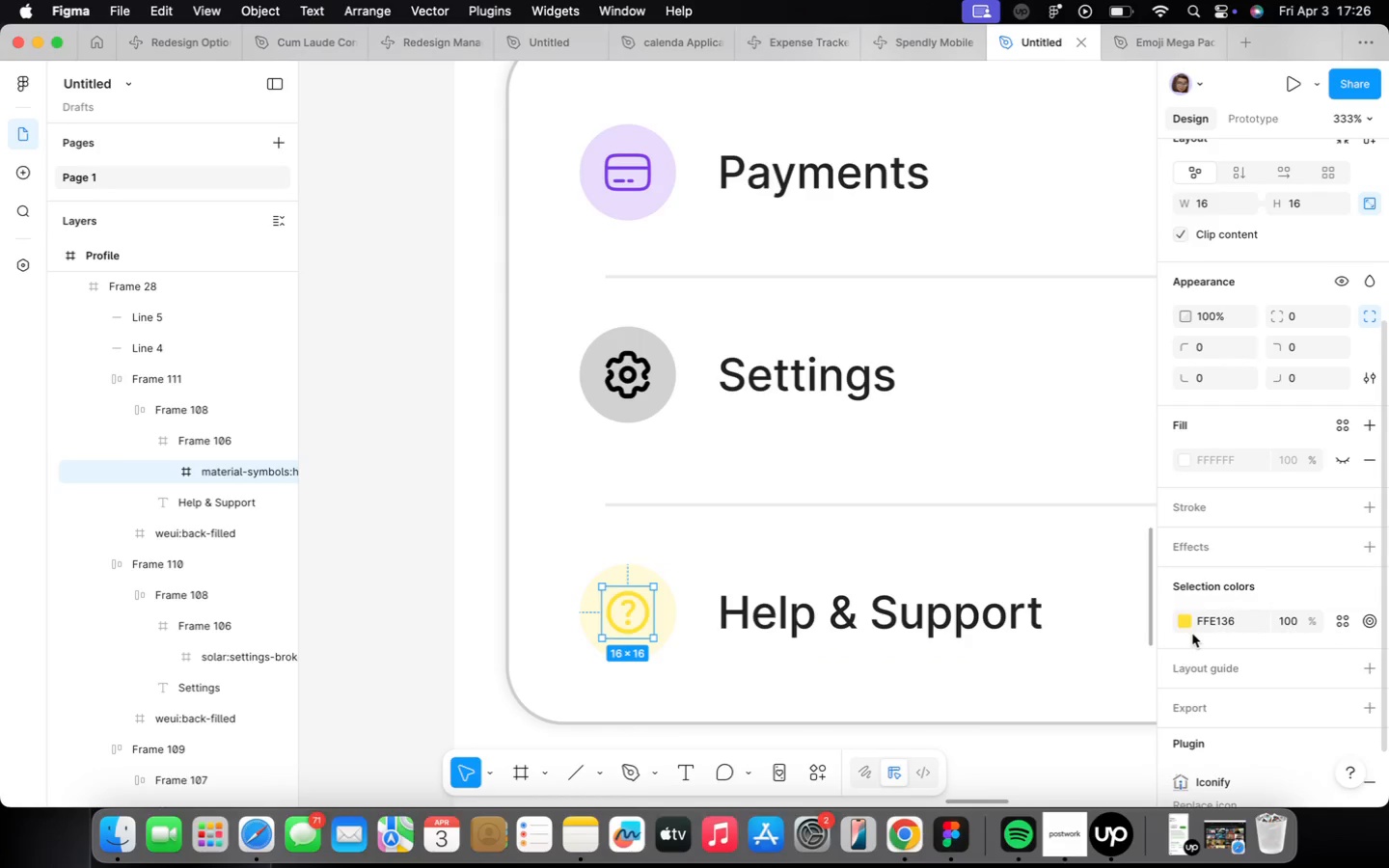 
left_click([1189, 624])
 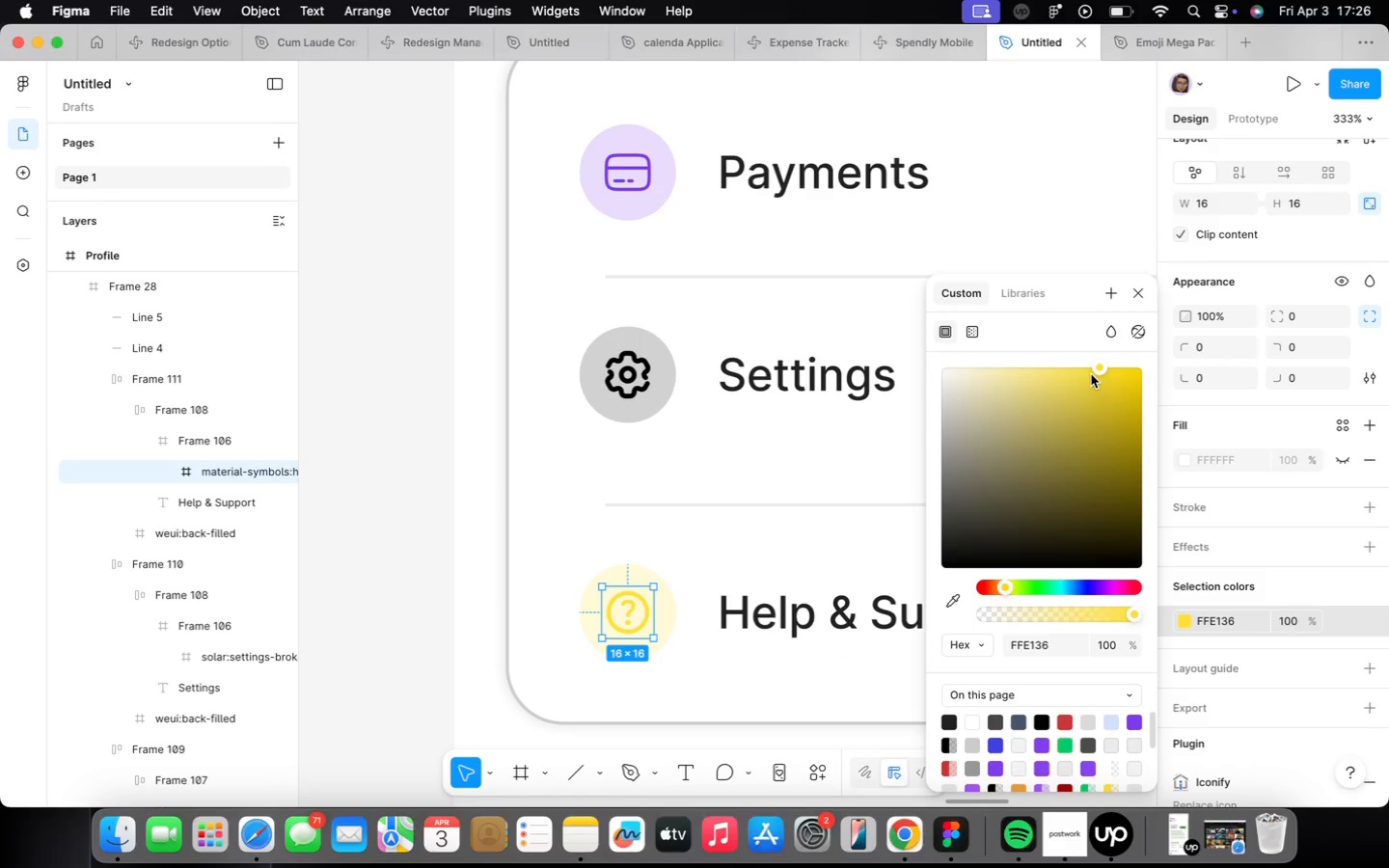 
left_click_drag(start_coordinate=[1096, 364], to_coordinate=[1151, 477])
 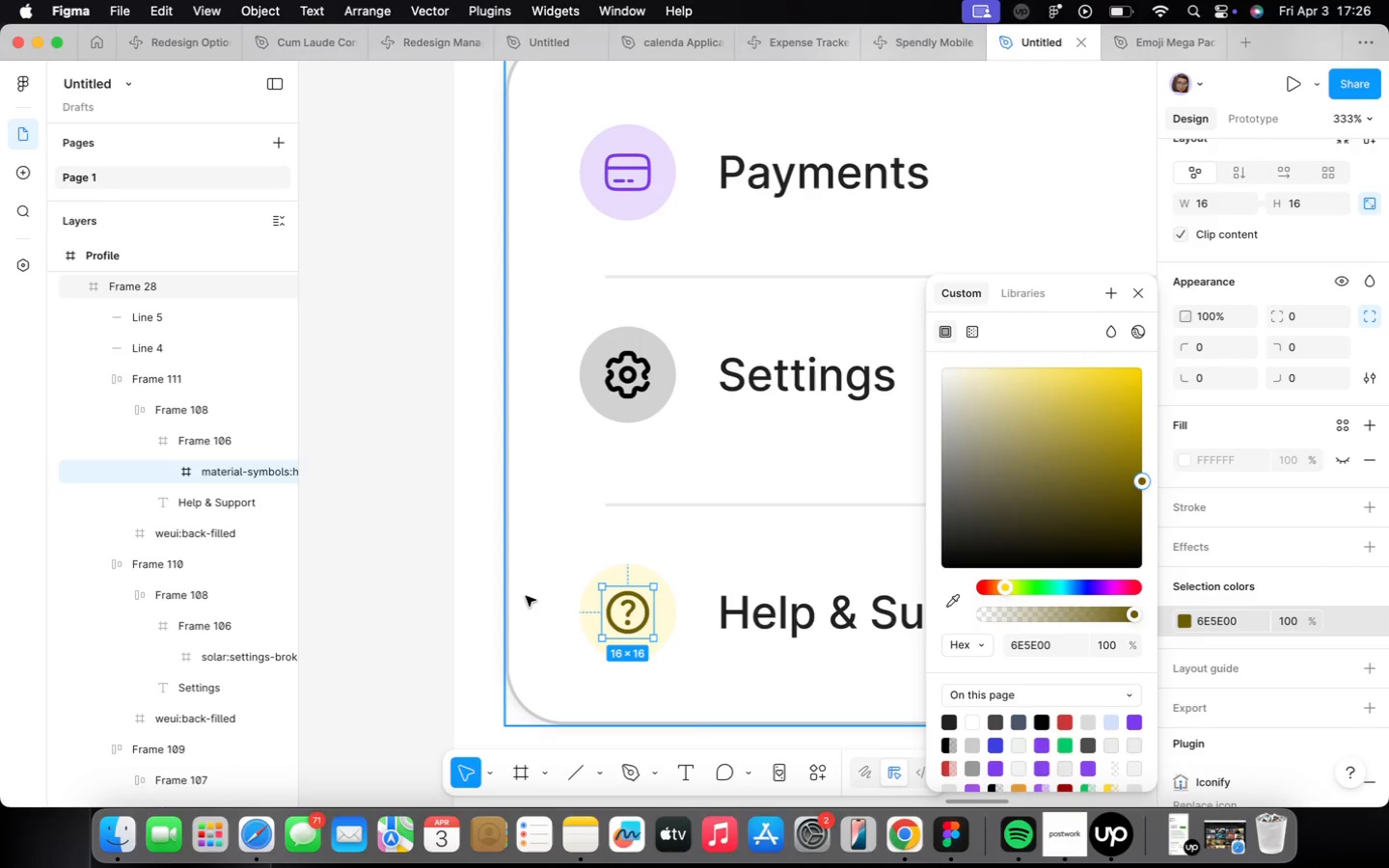 
left_click([526, 595])
 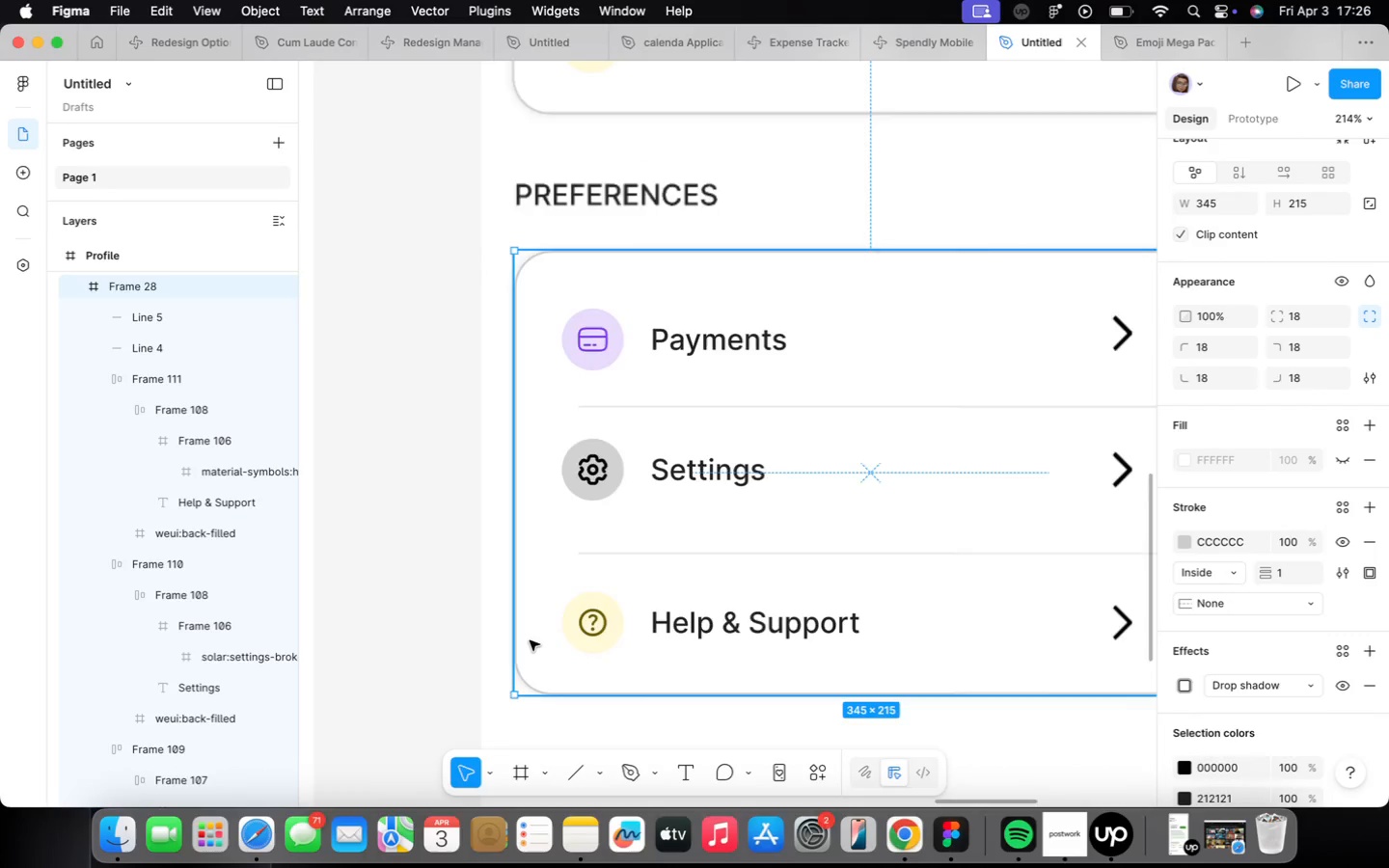 
scroll: coordinate [530, 640], scroll_direction: down, amount: 22.0
 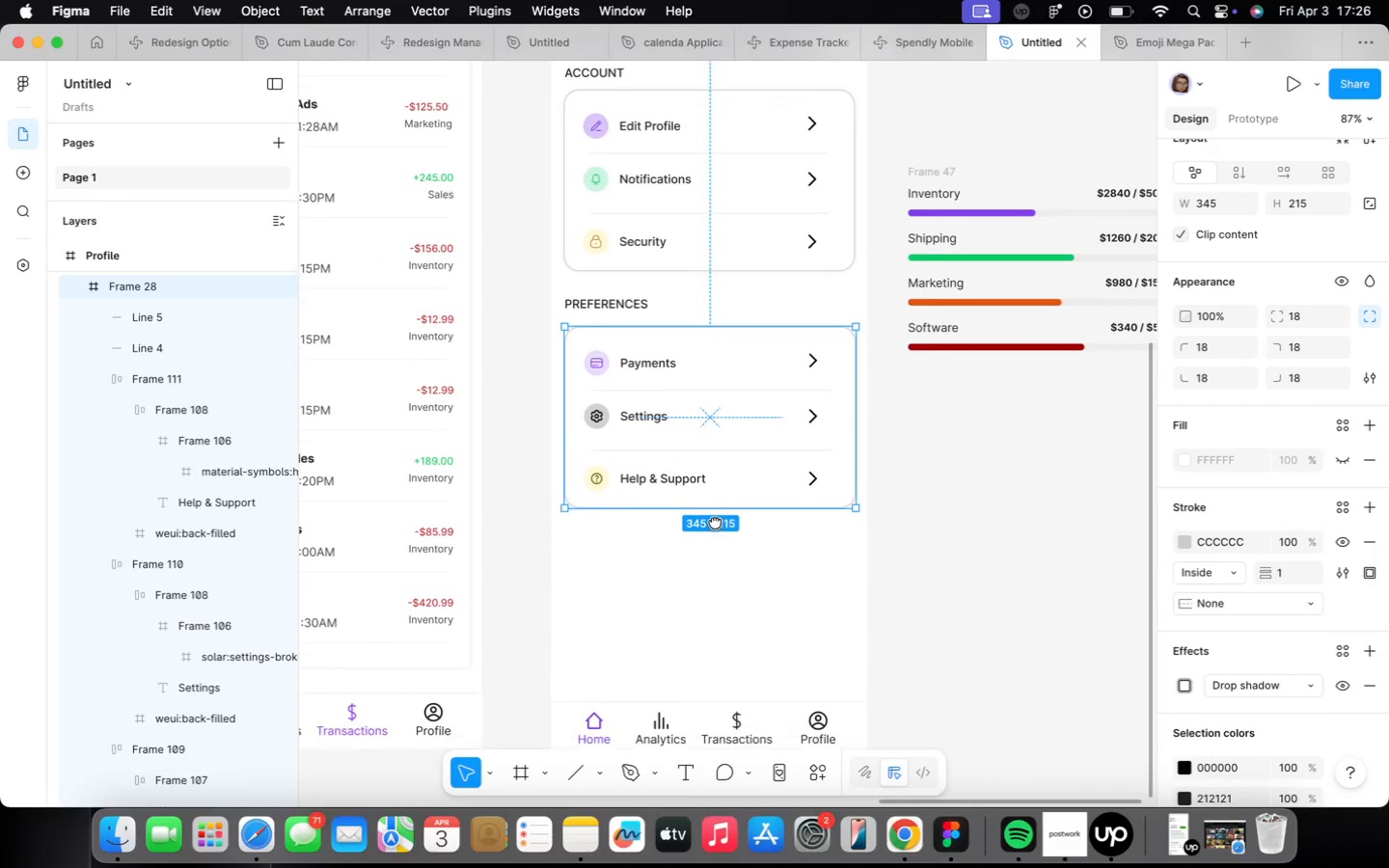 
left_click([706, 574])
 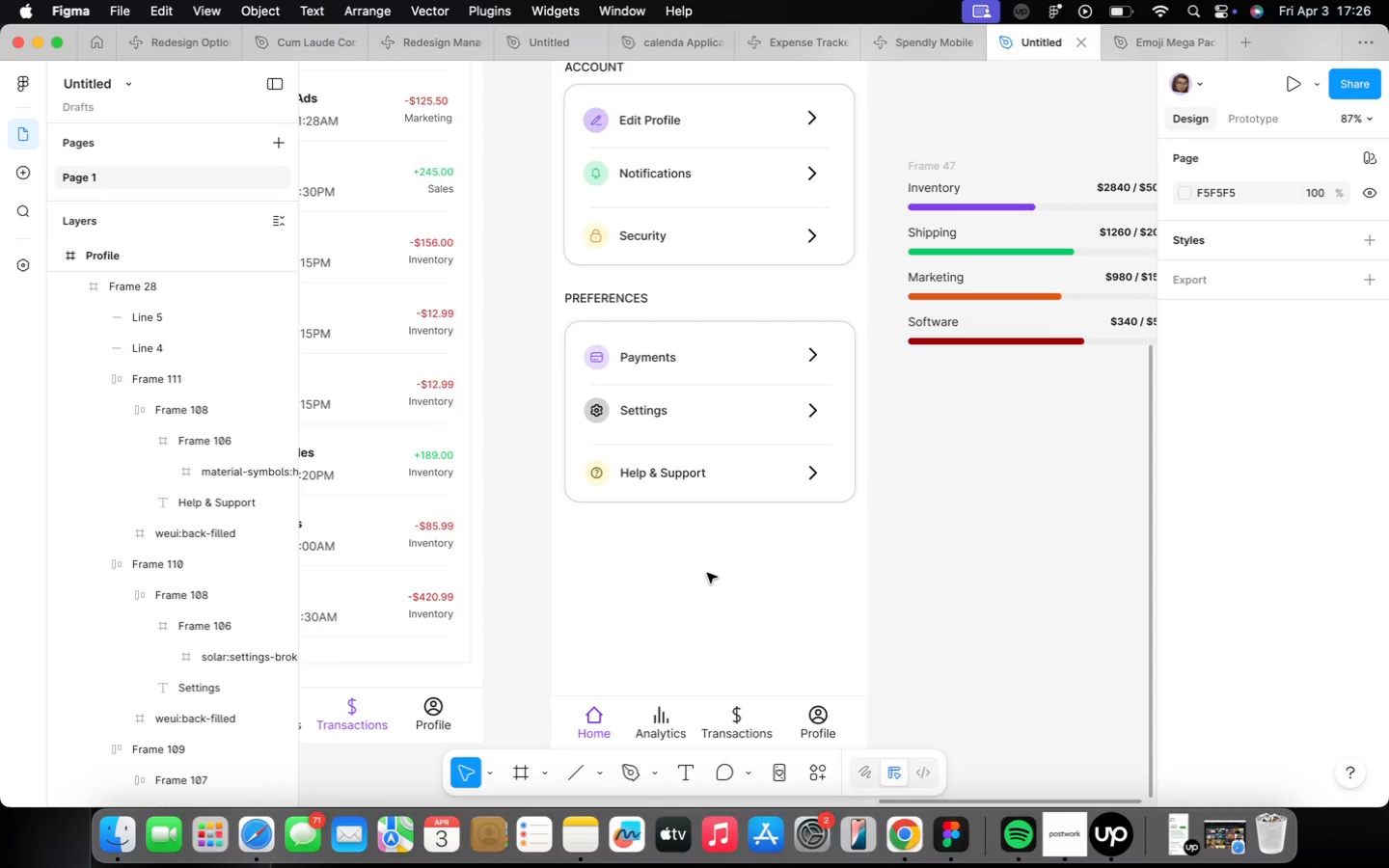 
wait(12.64)
 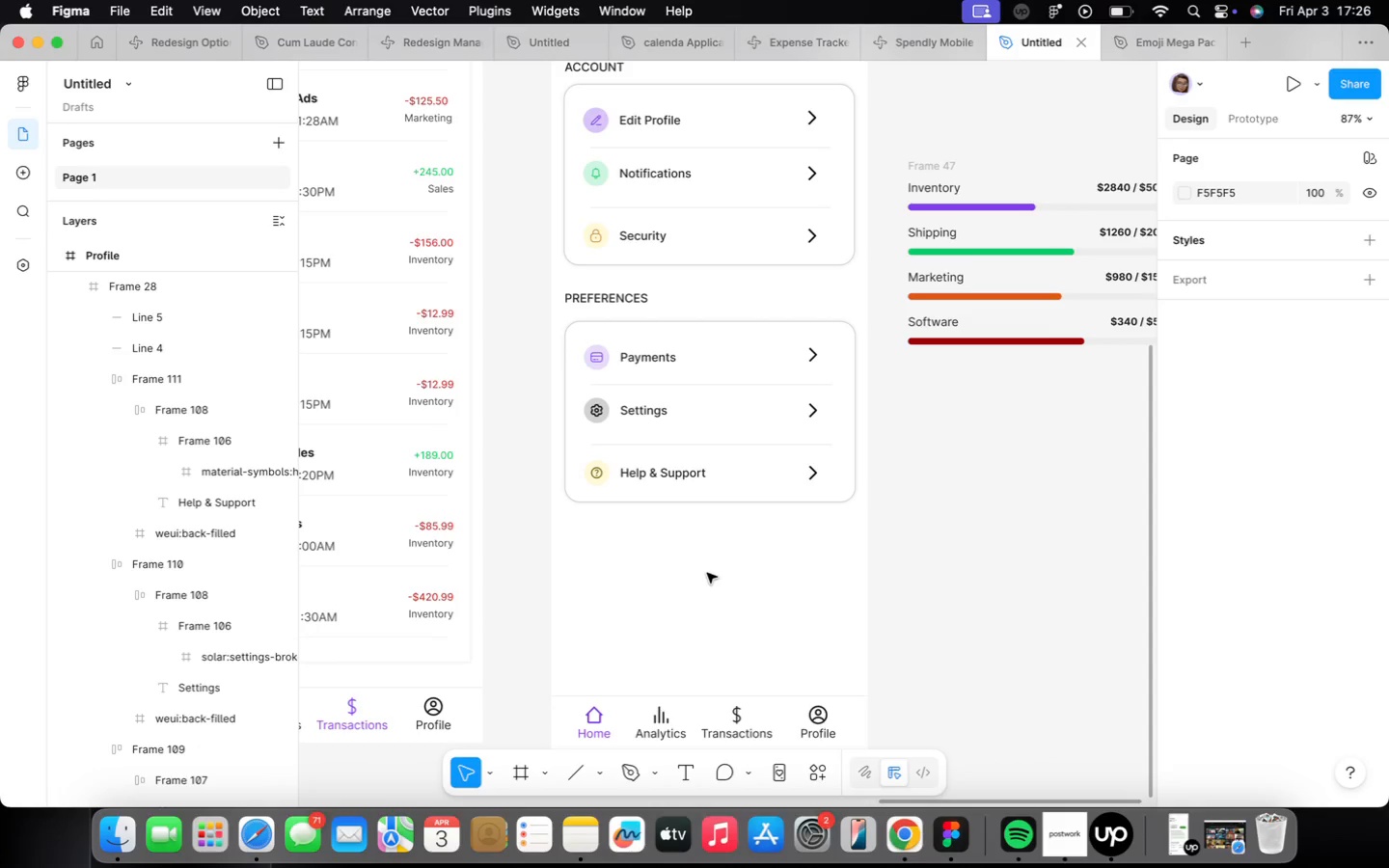 
key(F)
 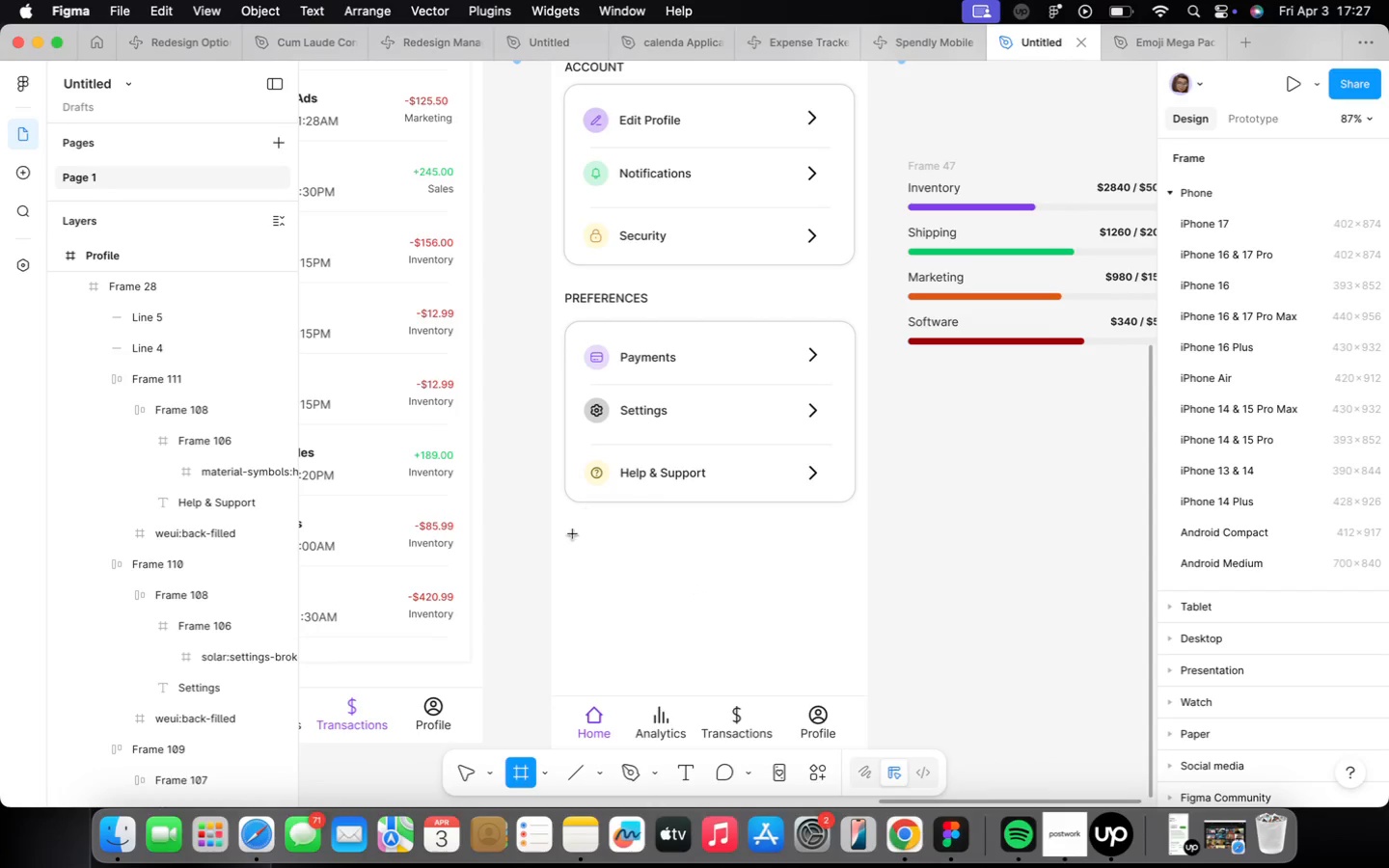 
left_click_drag(start_coordinate=[568, 539], to_coordinate=[859, 597])
 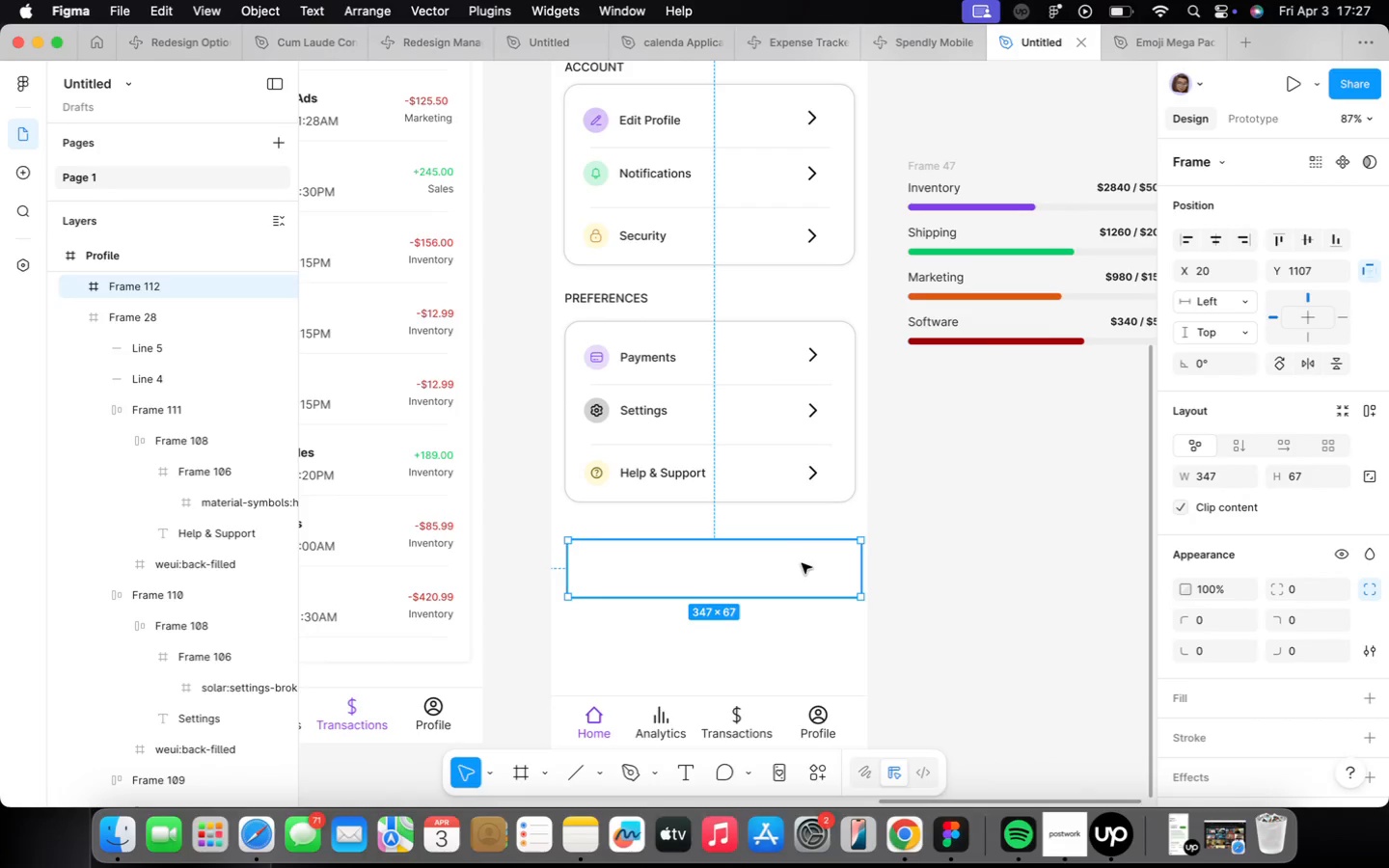 
key(Backspace)
 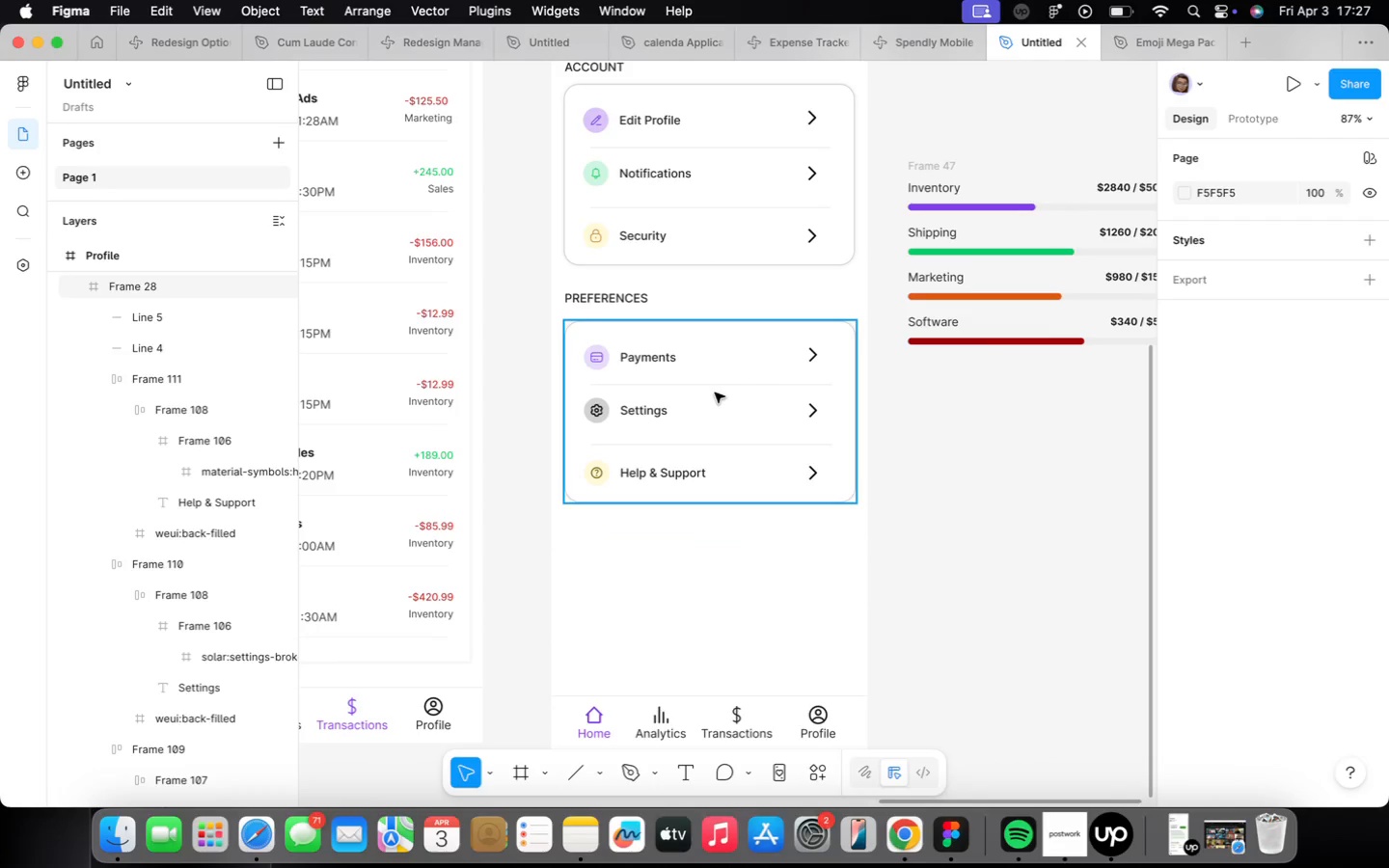 
left_click([722, 438])
 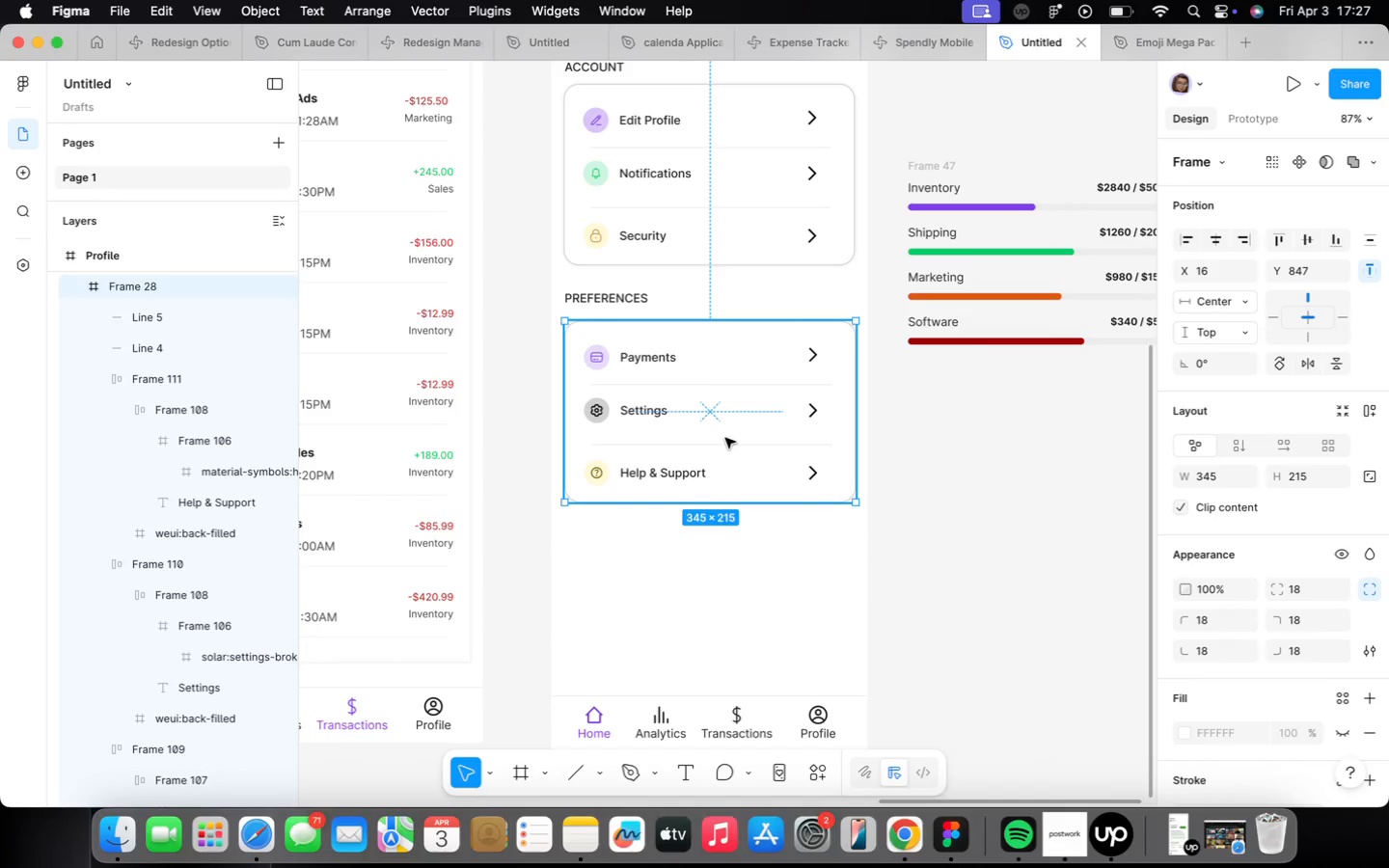 
hold_key(key=OptionLeft, duration=0.64)
left_click_drag(start_coordinate=[725, 438], to_coordinate=[724, 621])
 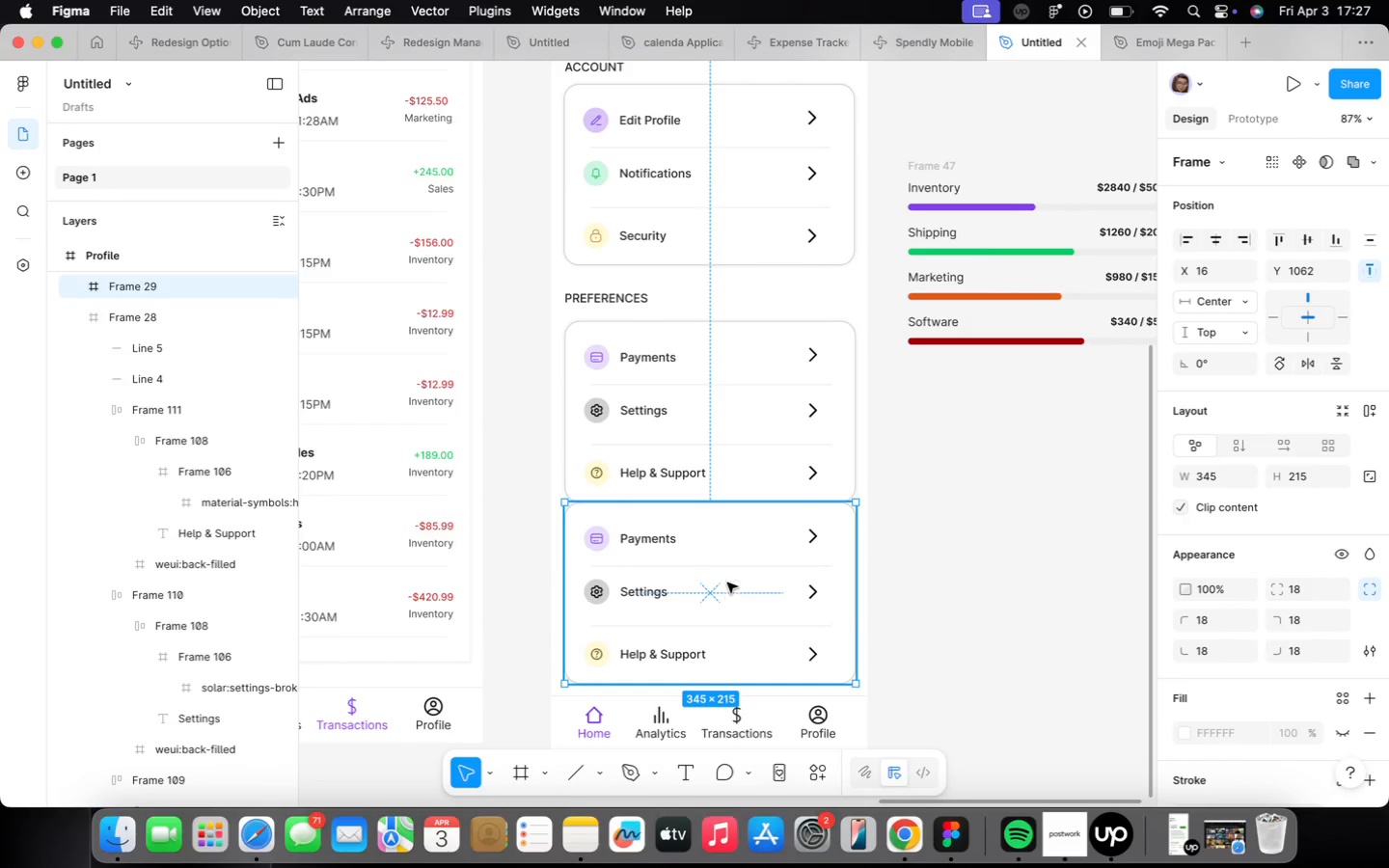 
left_click([726, 583])
 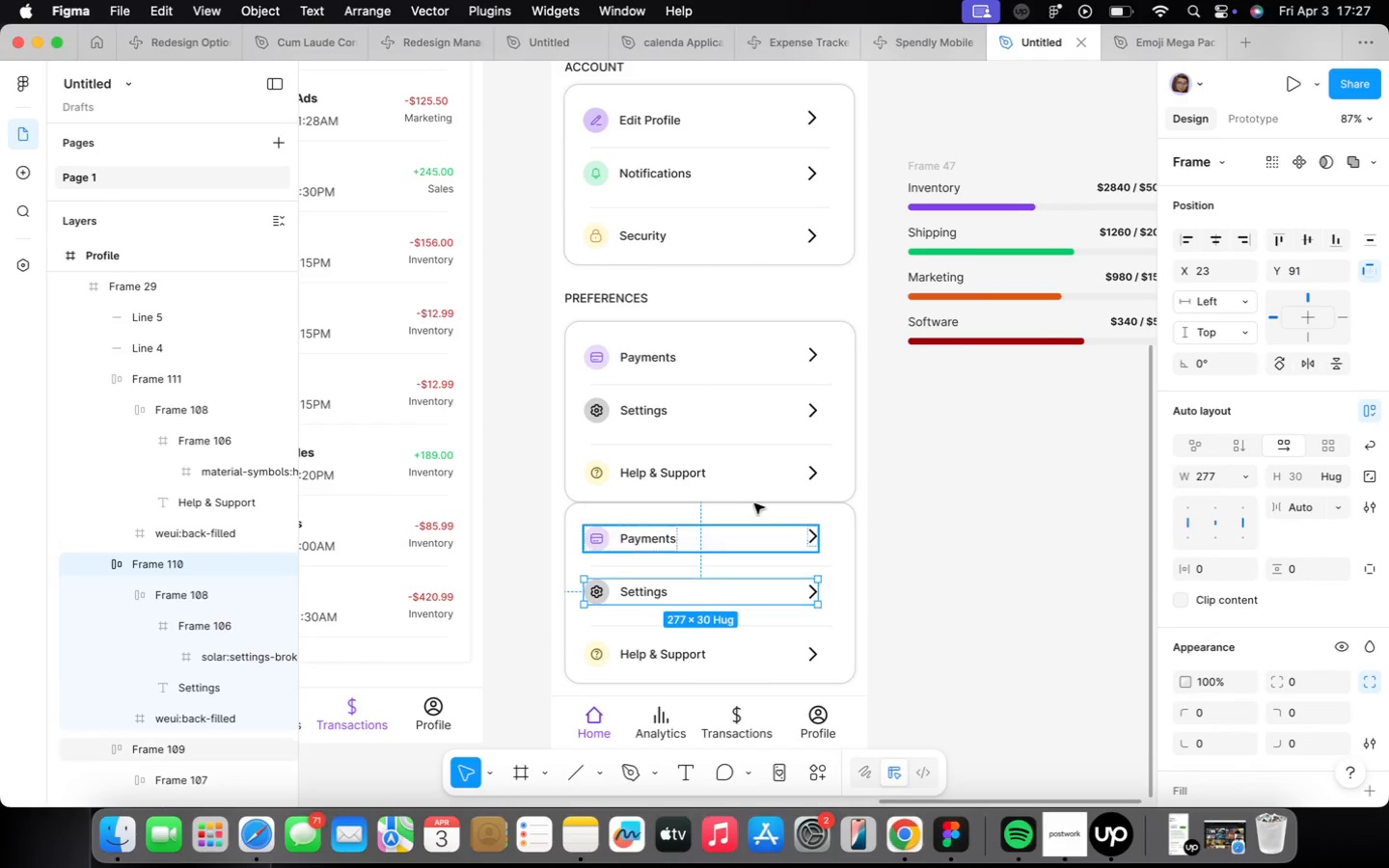 
key(Backspace)
 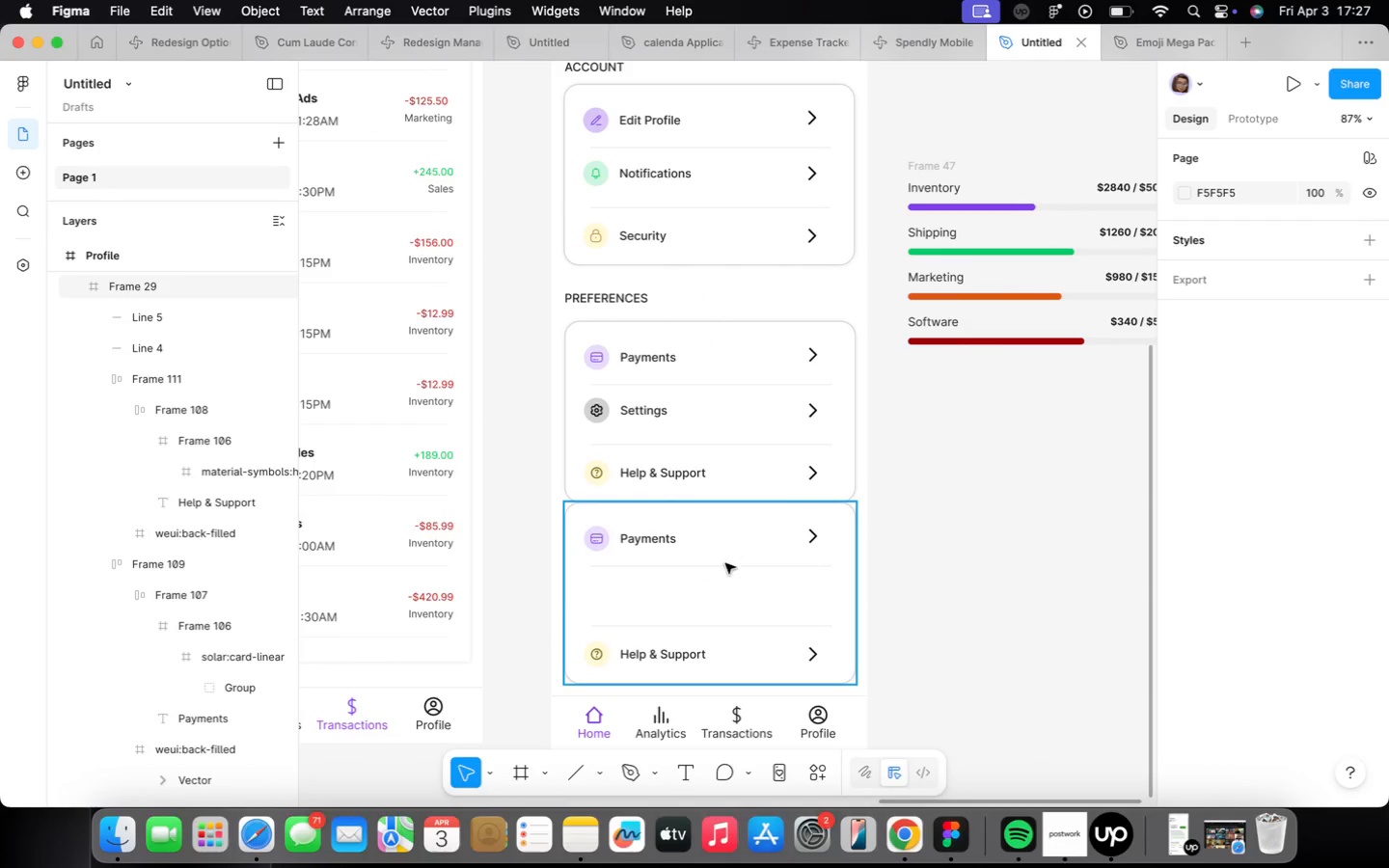 
left_click([725, 565])
 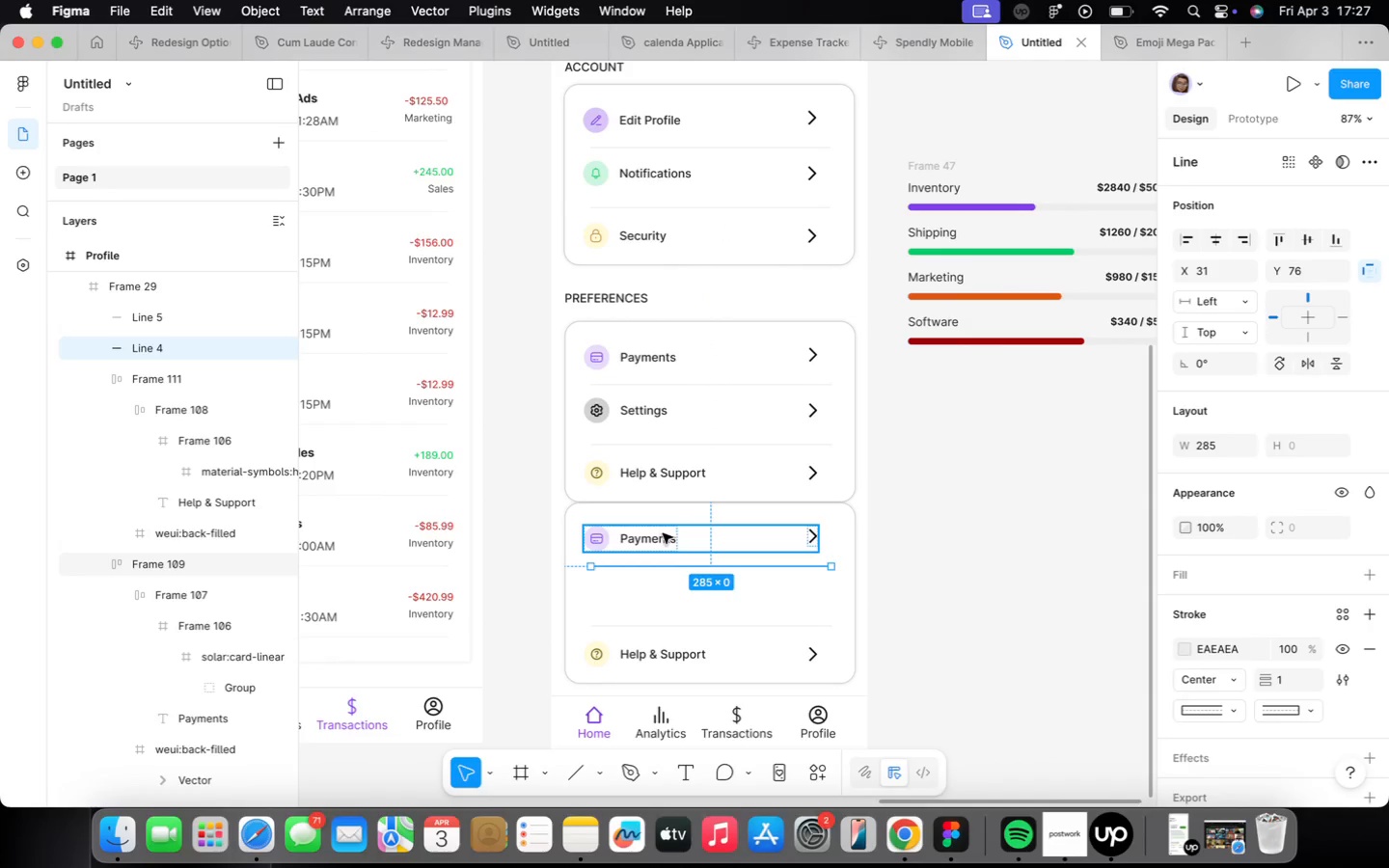 
hold_key(key=ShiftLeft, duration=3.08)
left_click([663, 533])
 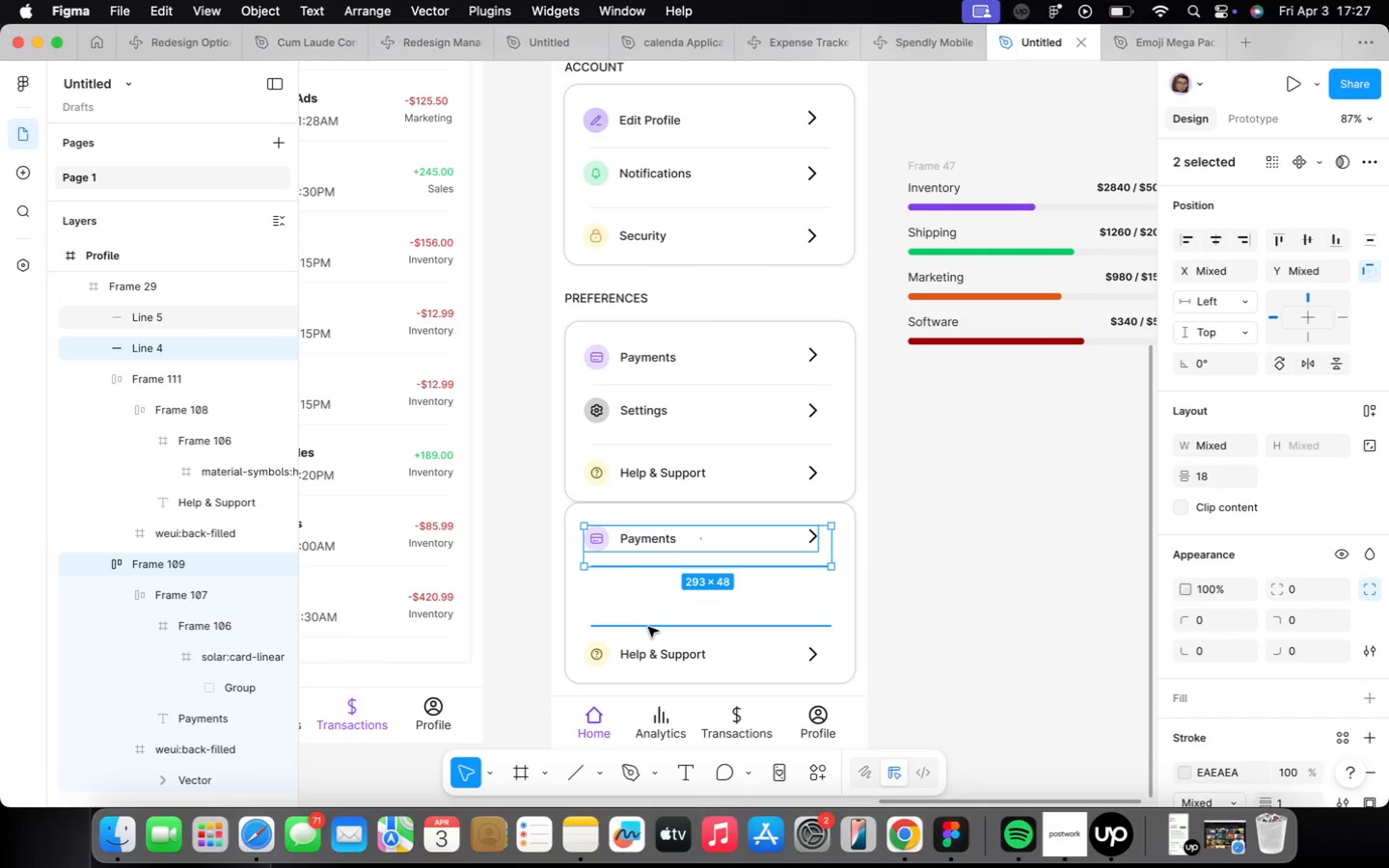 
left_click([648, 627])
 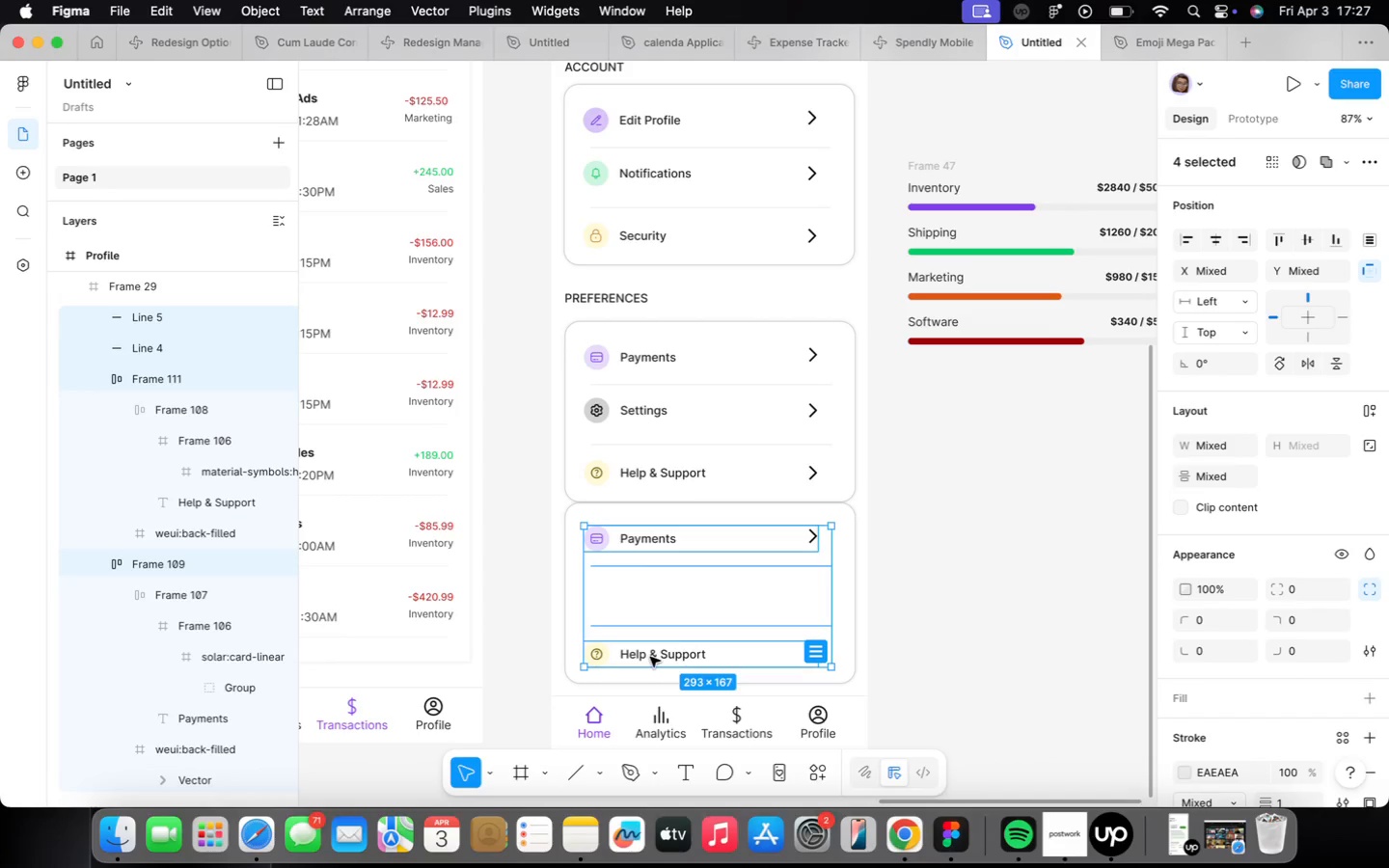 
key(Backspace)
 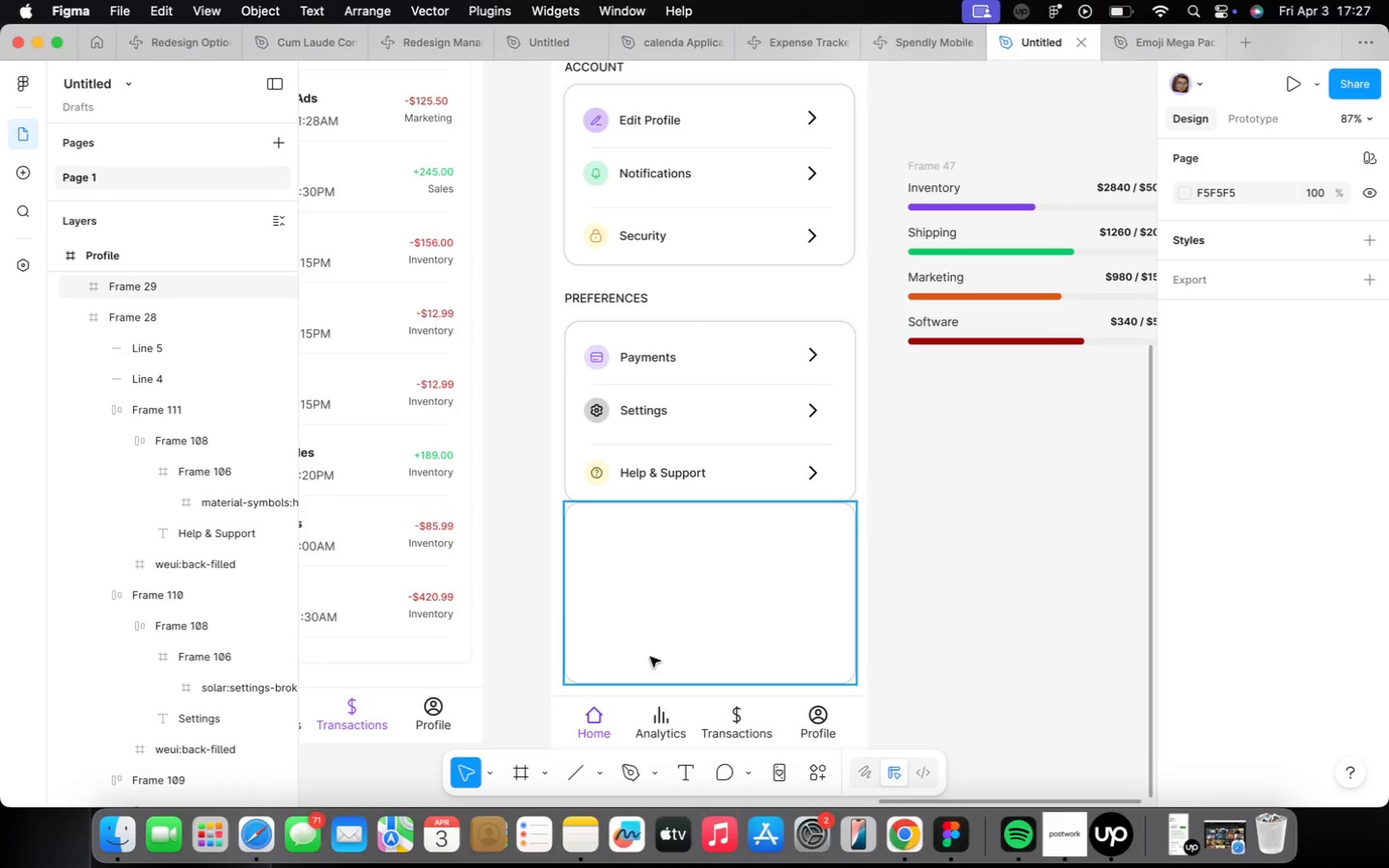 
wait(13.42)
 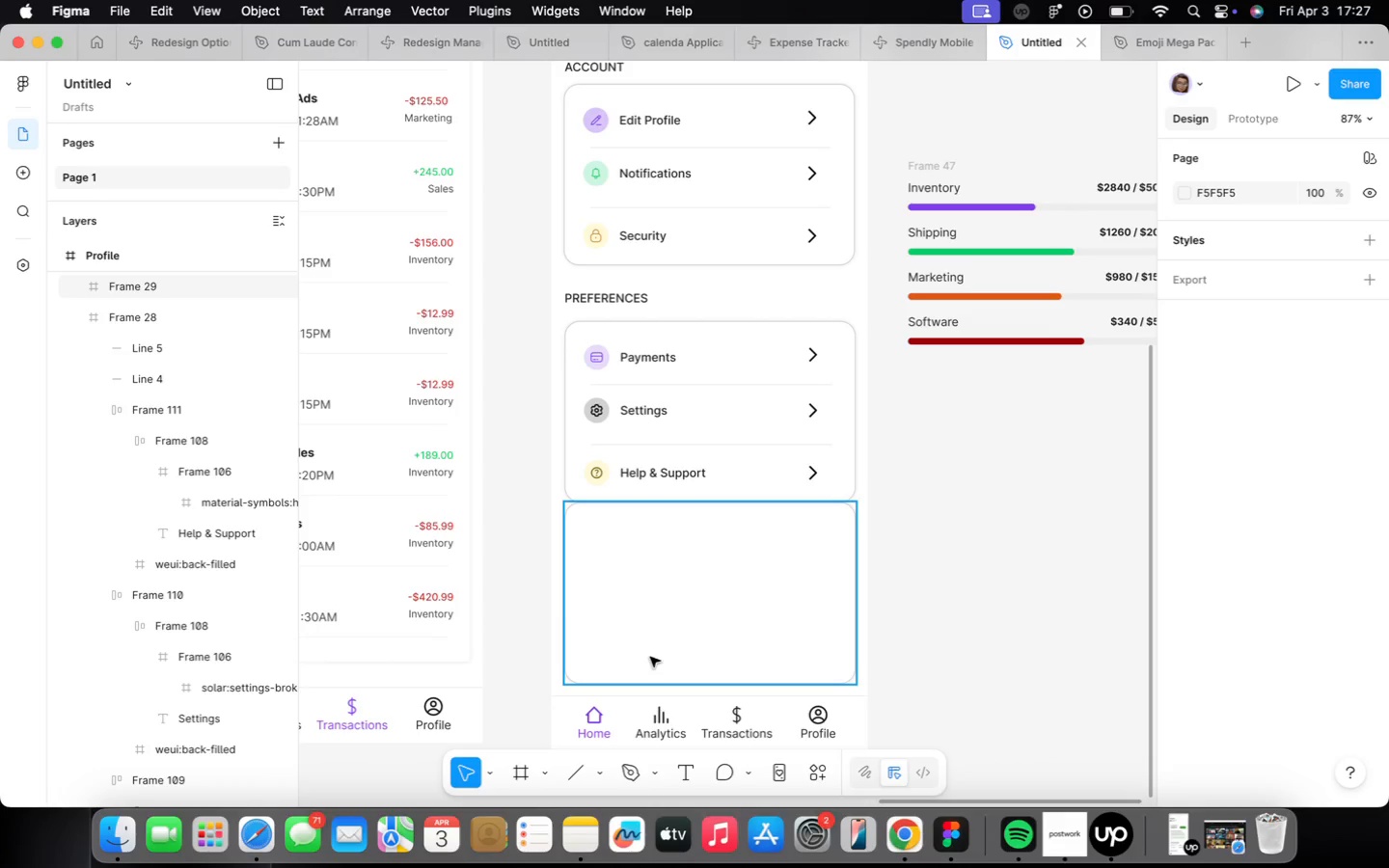 
left_click([705, 505])
 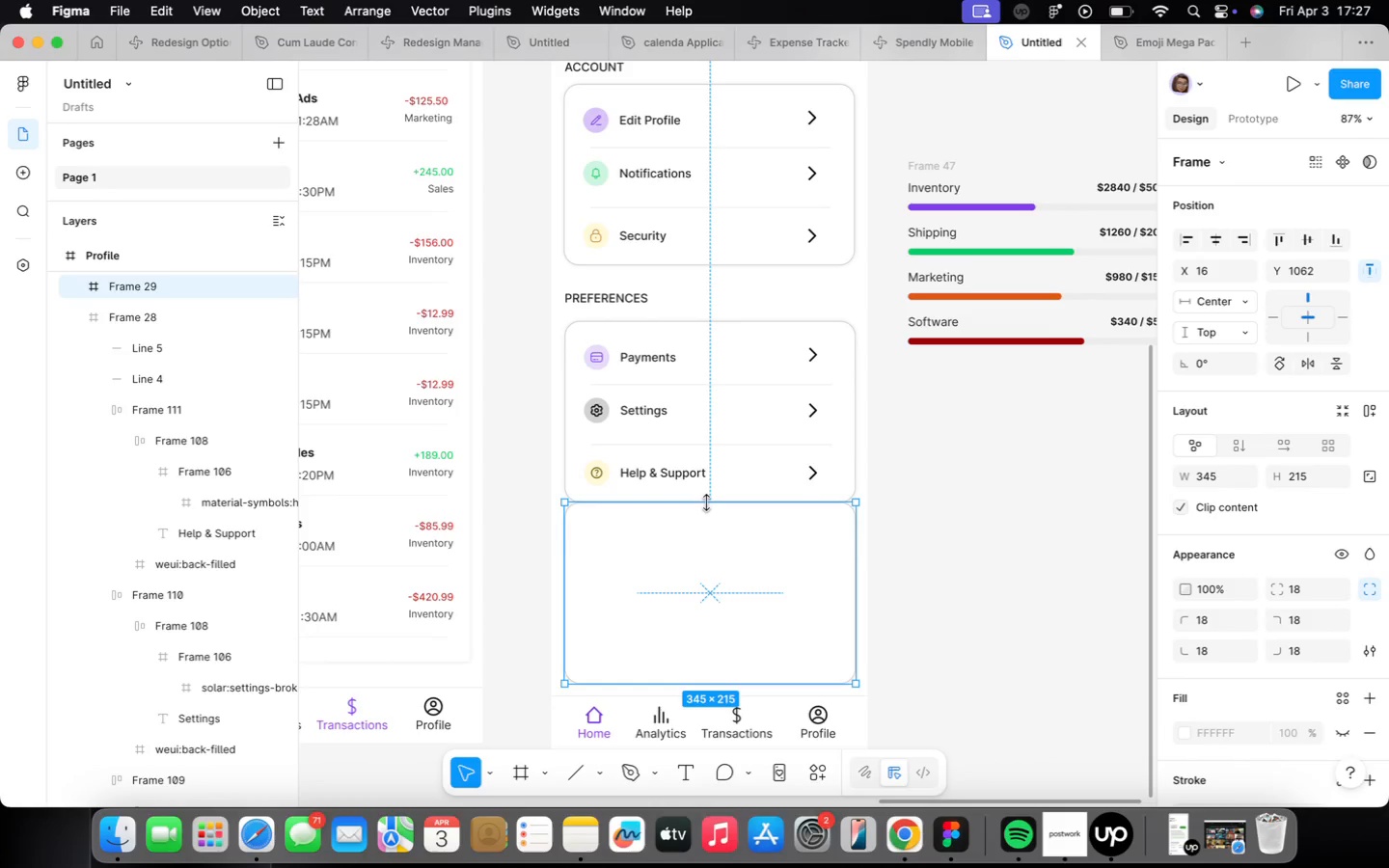 
left_click_drag(start_coordinate=[707, 502], to_coordinate=[709, 595])
 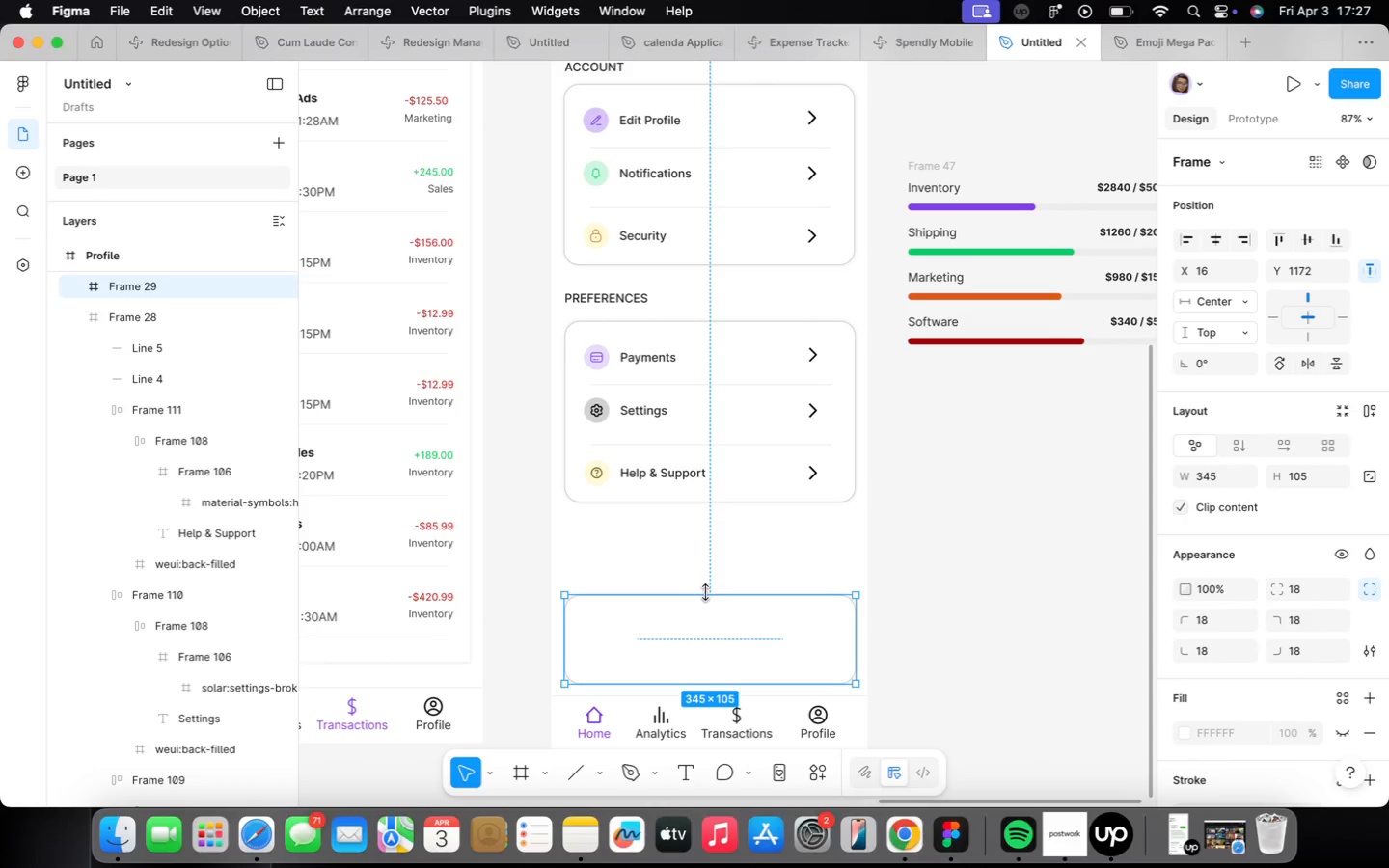 
wait(5.64)
 